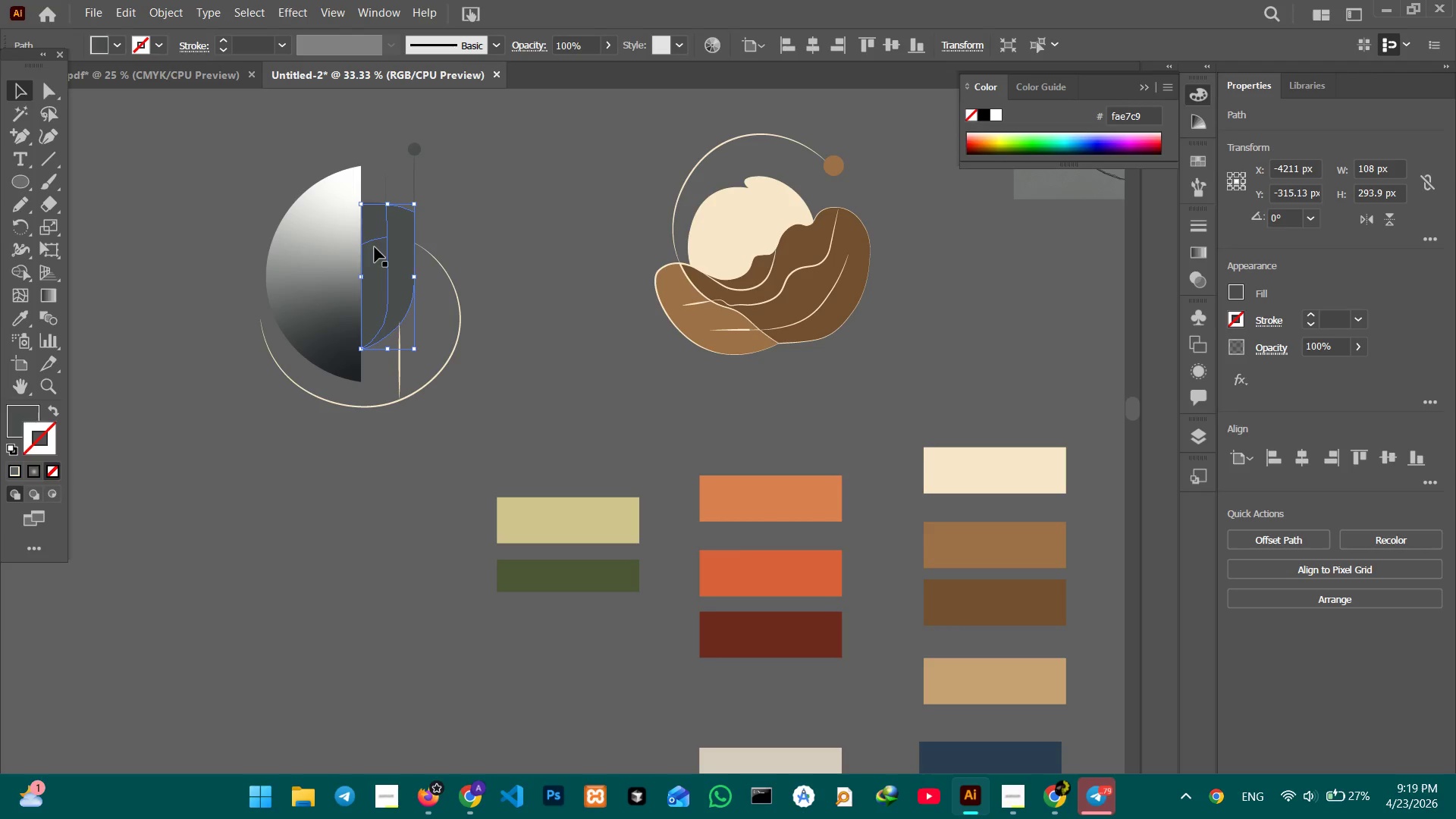 
hold_key(key=ShiftLeft, duration=1.12)
 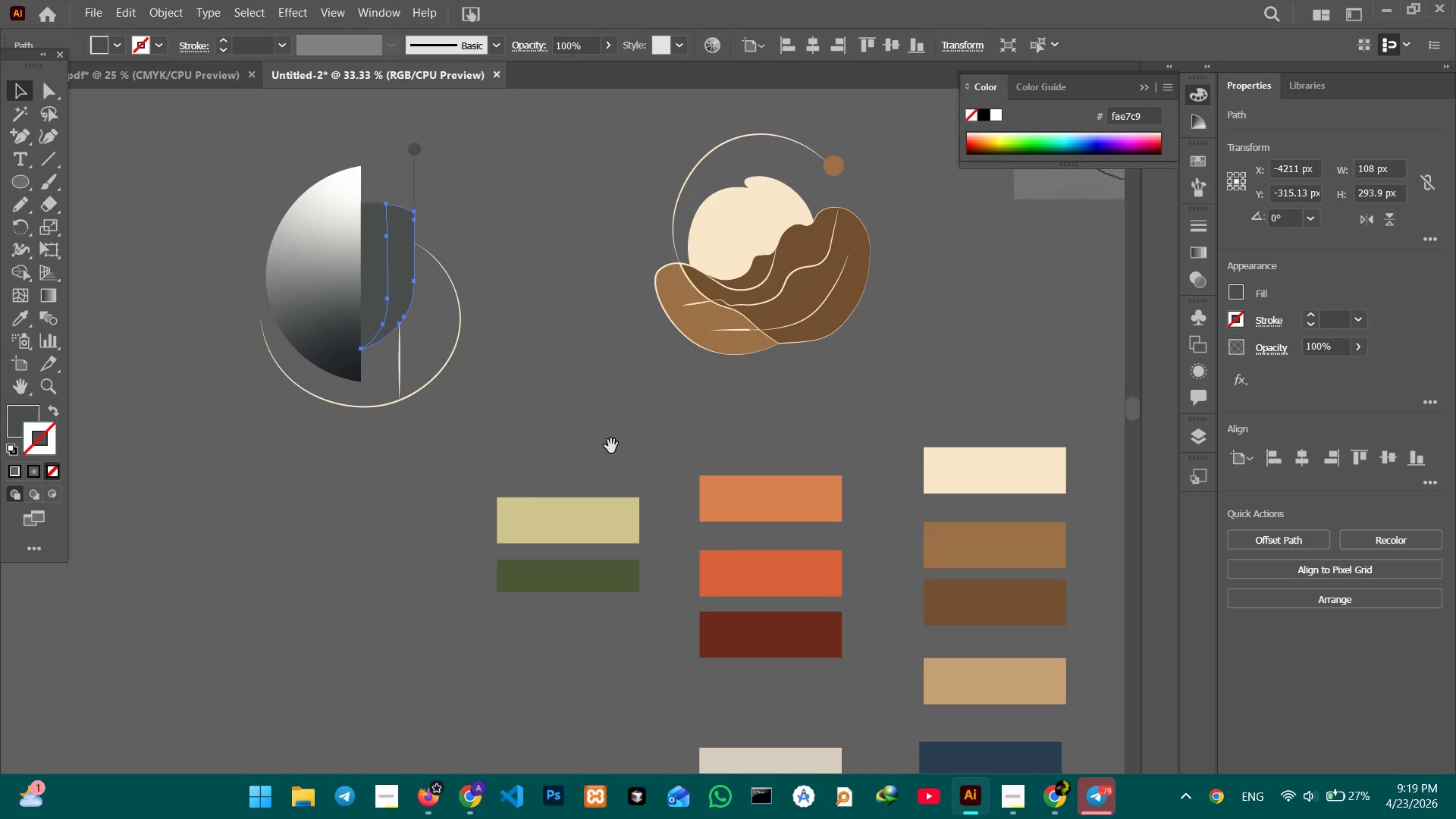 
hold_key(key=Space, duration=1.5)
 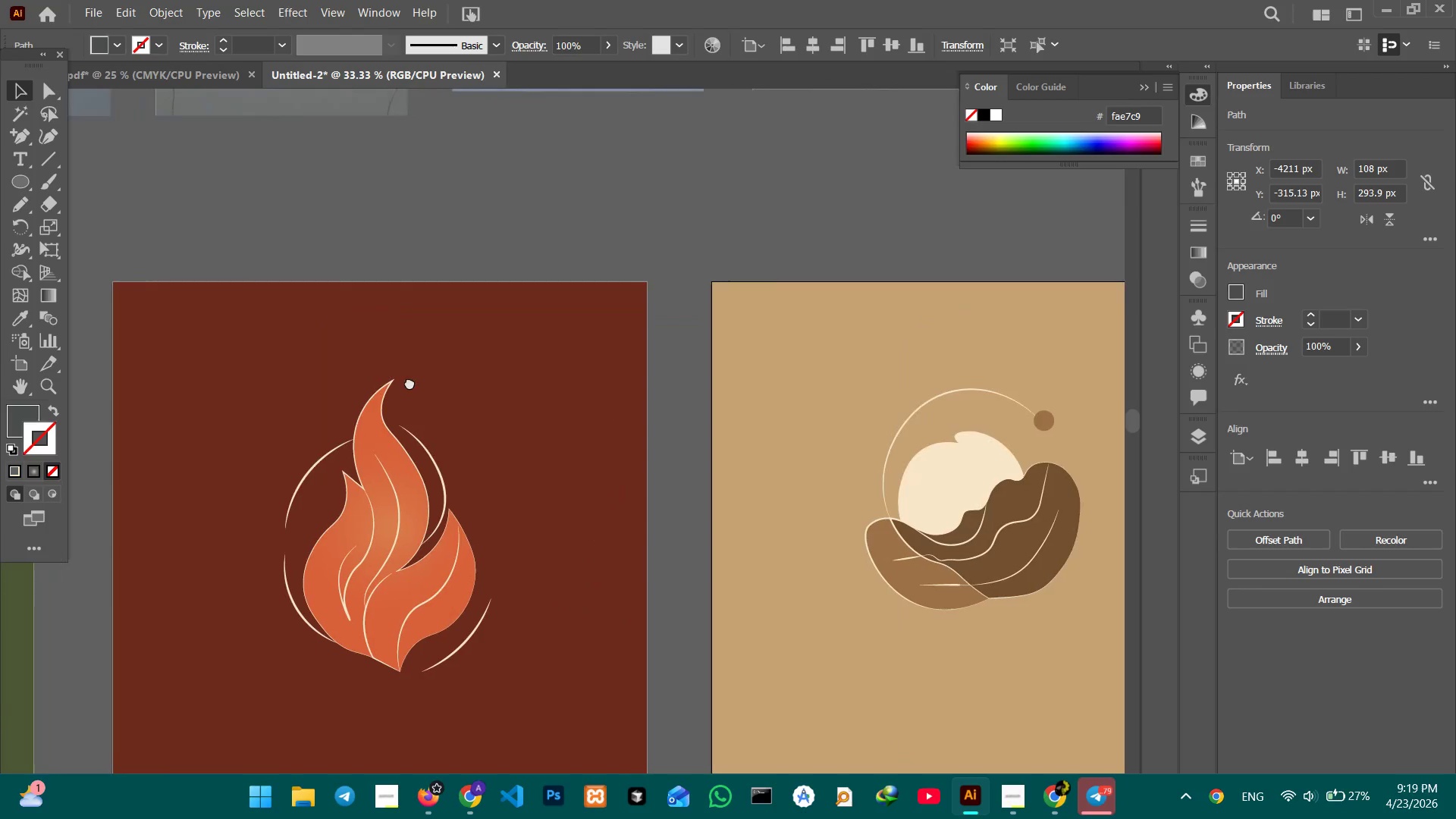 
left_click_drag(start_coordinate=[825, 435], to_coordinate=[306, 328])
 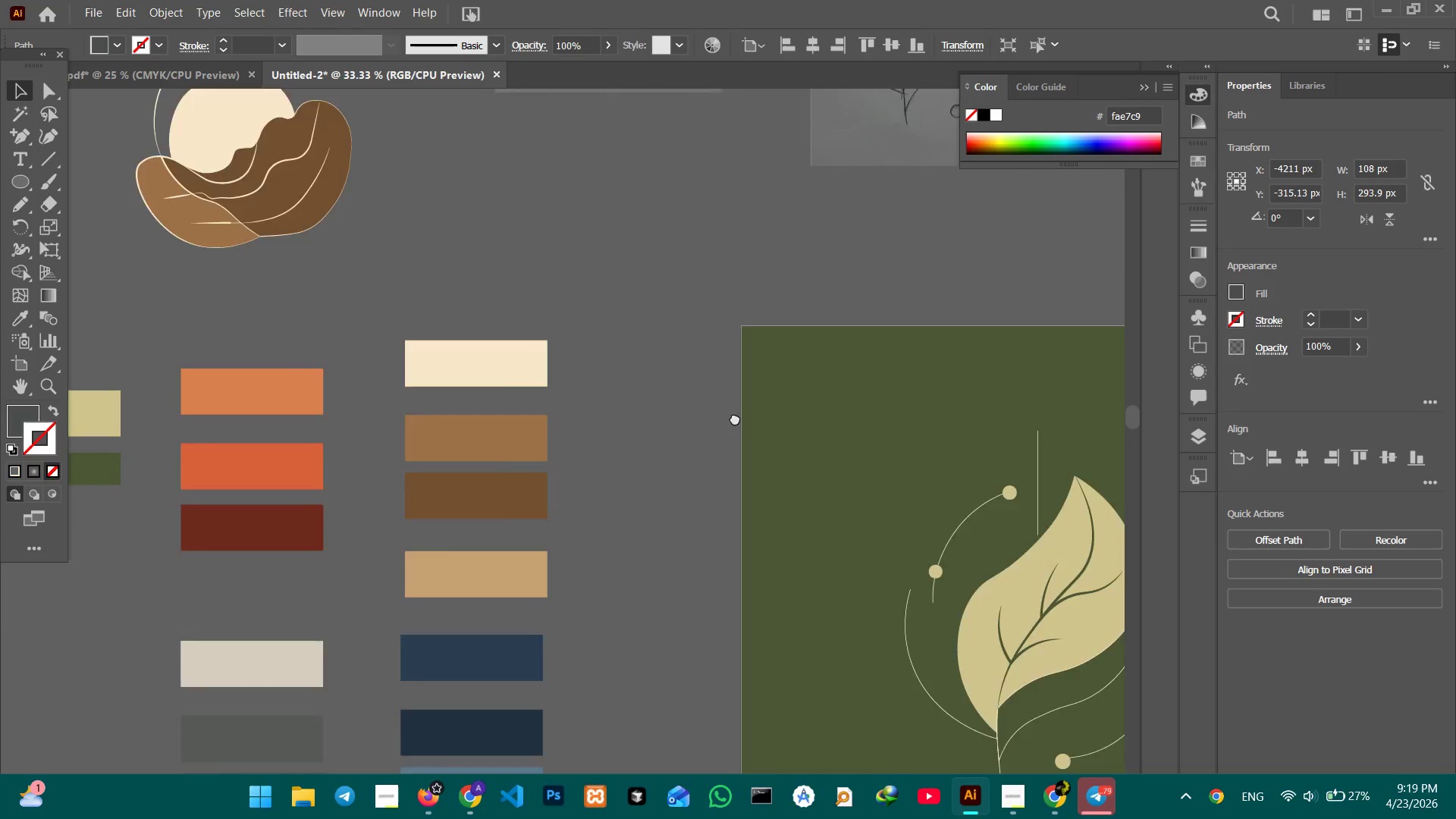 
left_click_drag(start_coordinate=[786, 427], to_coordinate=[354, 388])
 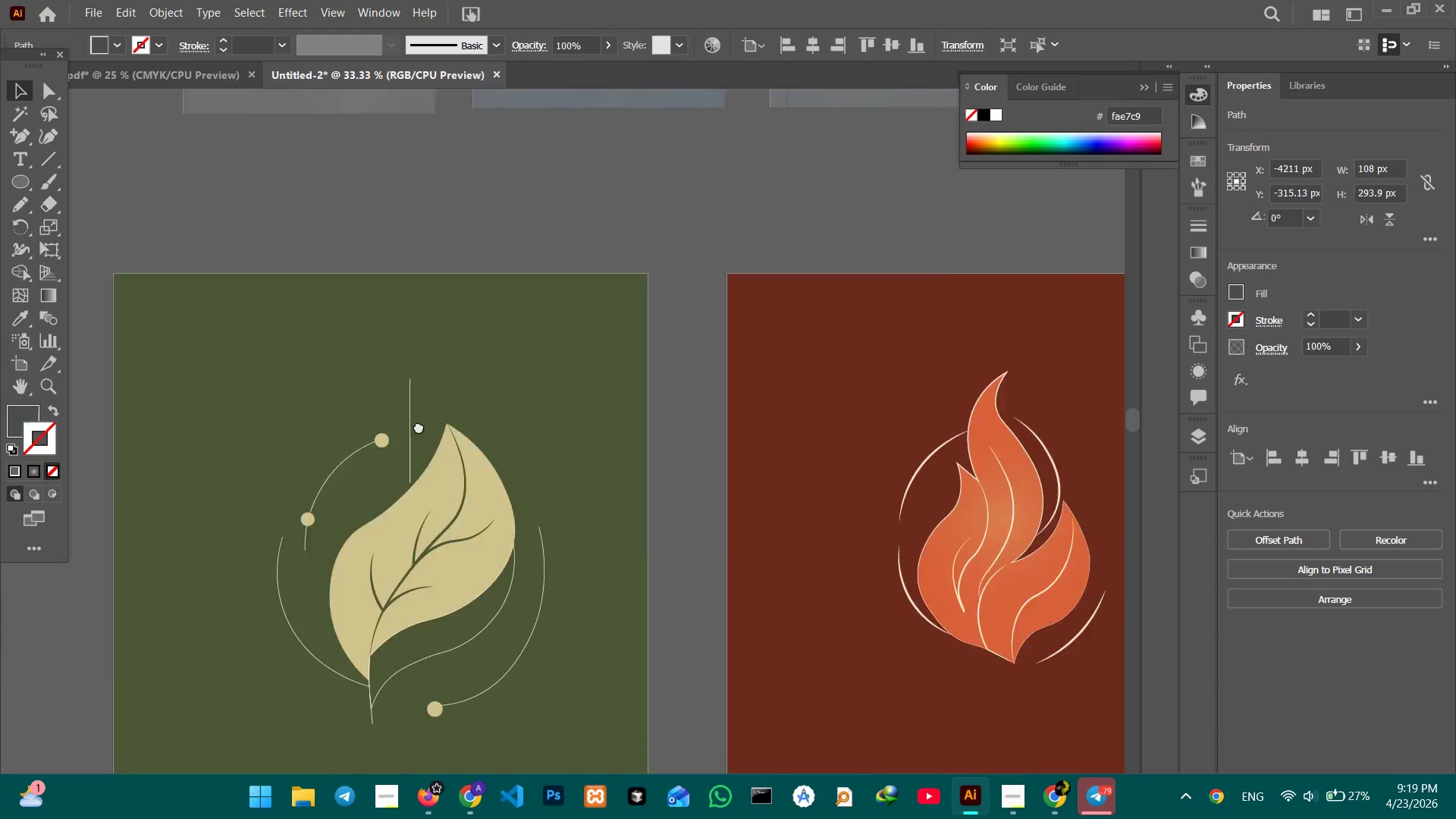 
left_click_drag(start_coordinate=[827, 431], to_coordinate=[221, 470])
 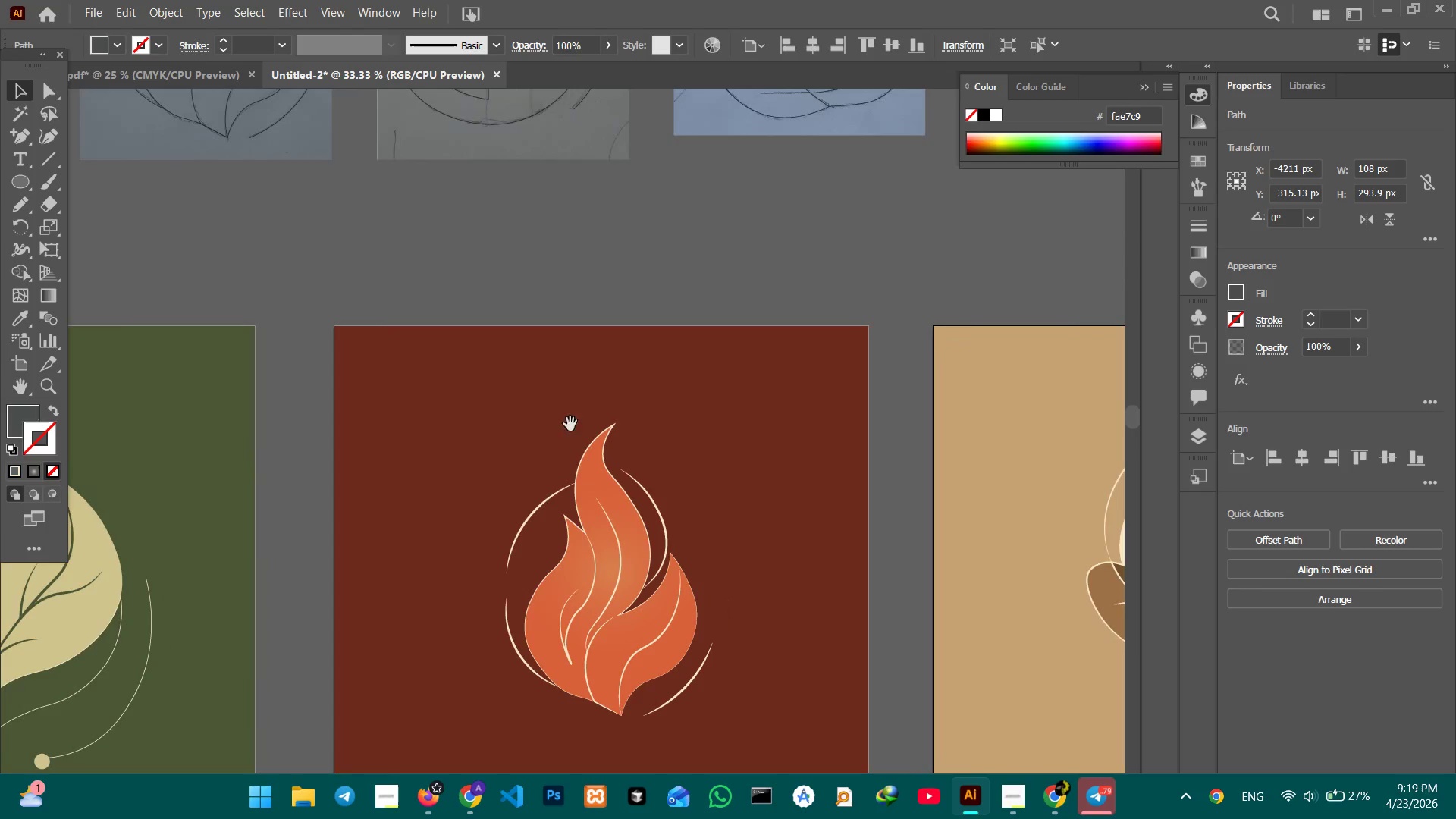 
hold_key(key=Space, duration=0.83)
 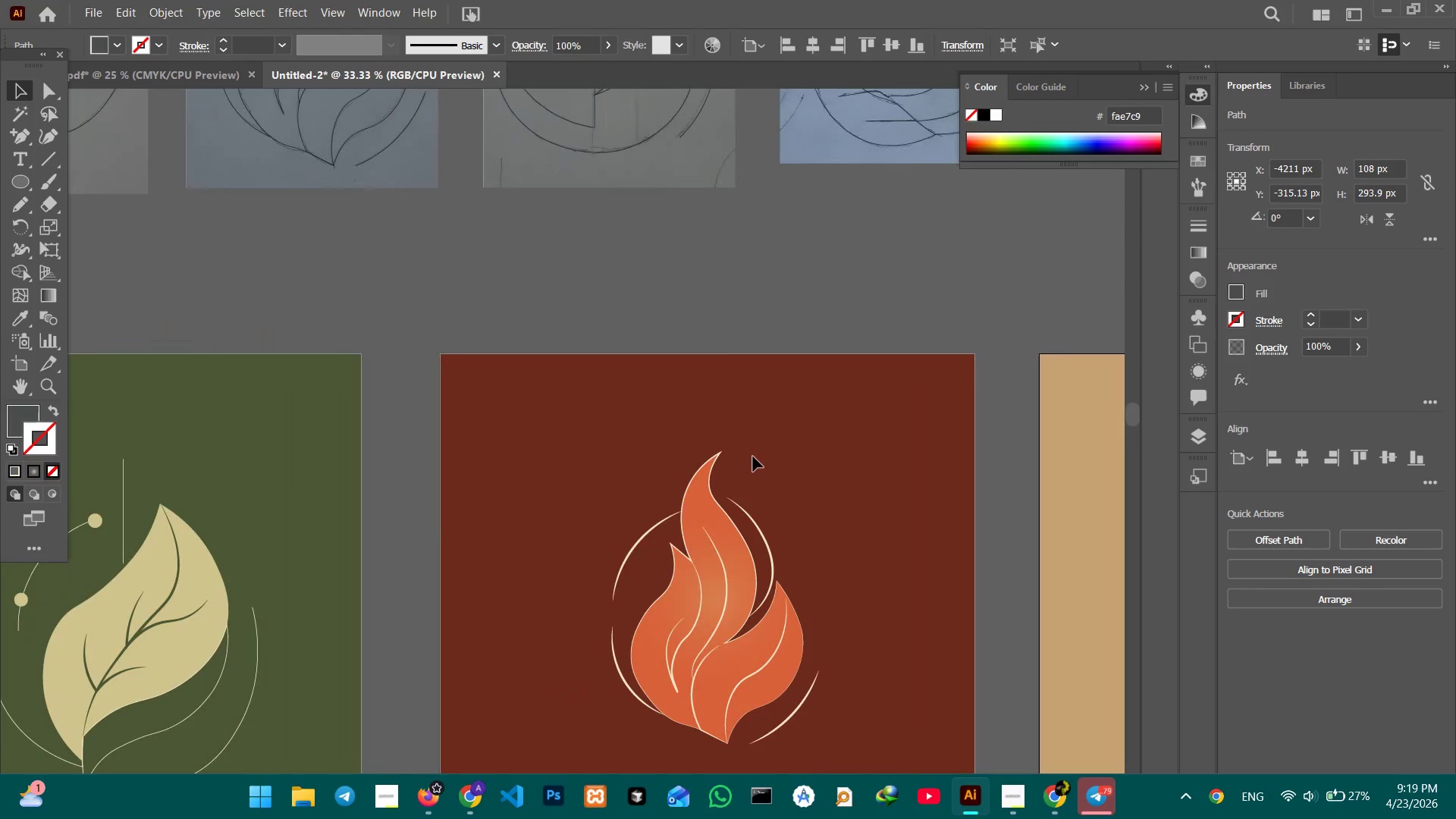 
left_click_drag(start_coordinate=[631, 427], to_coordinate=[753, 458])
 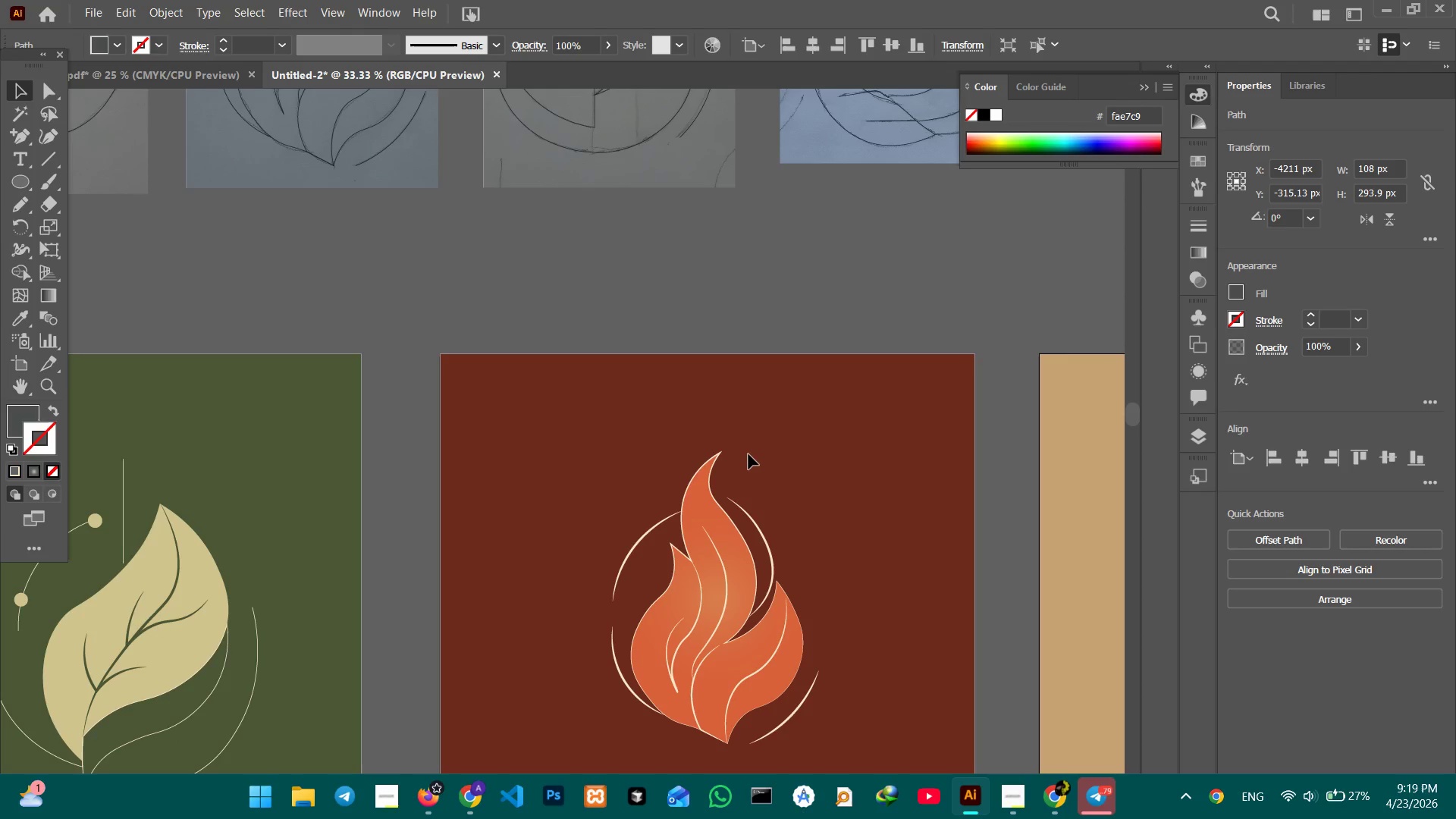 
wait(12.95)
 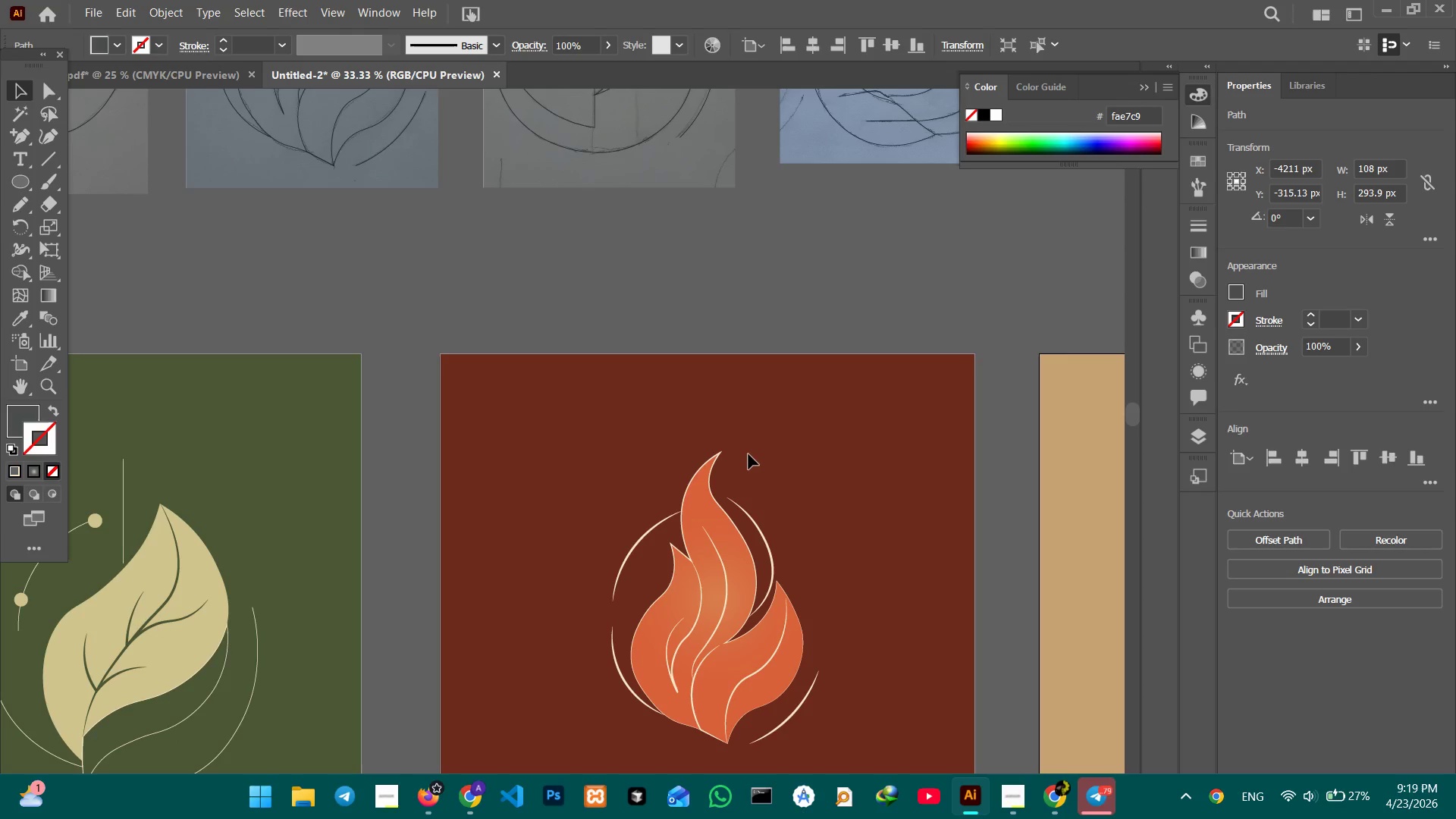 
hold_key(key=Space, duration=1.51)
 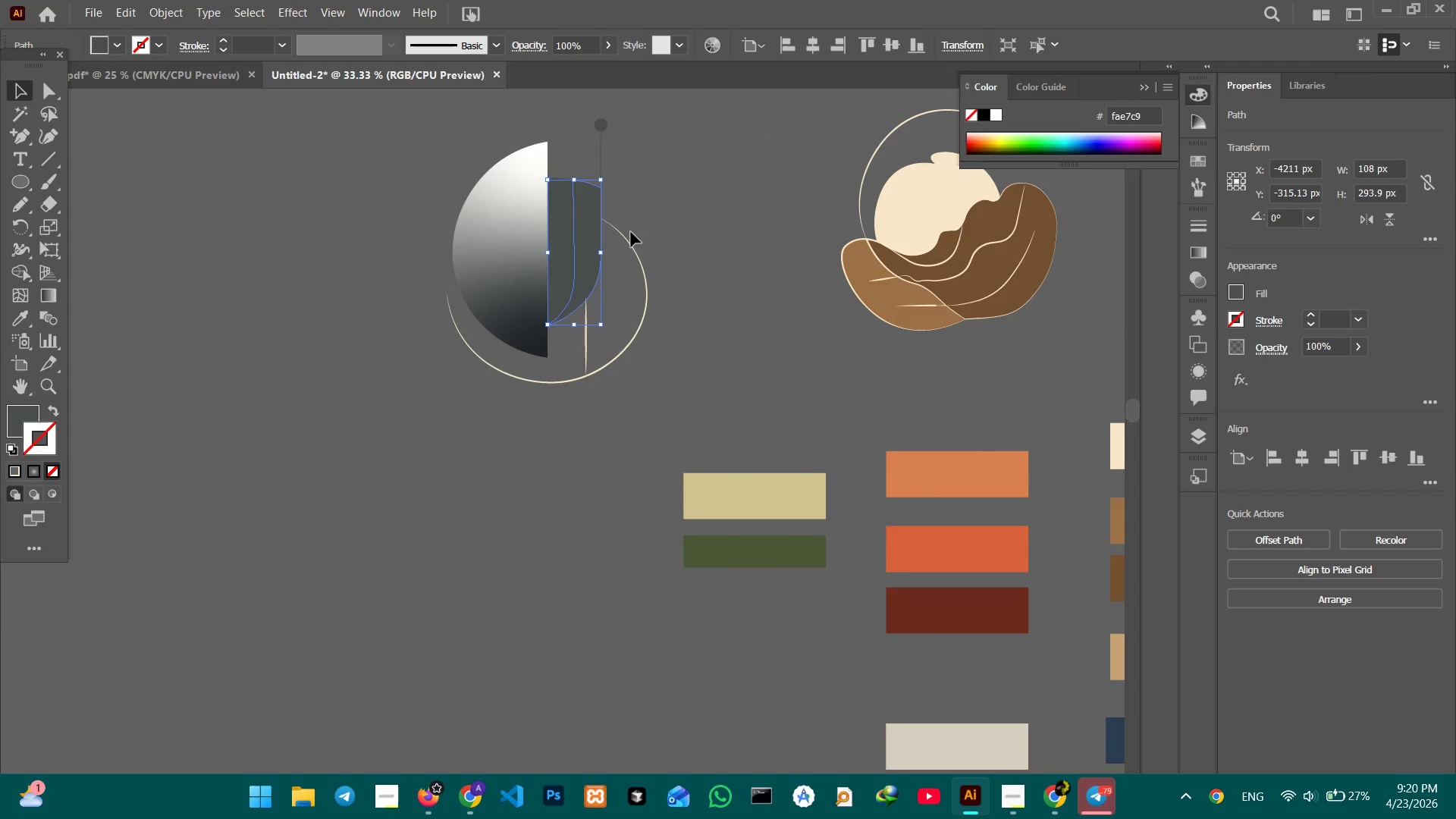 
left_click_drag(start_coordinate=[492, 332], to_coordinate=[997, 378])
 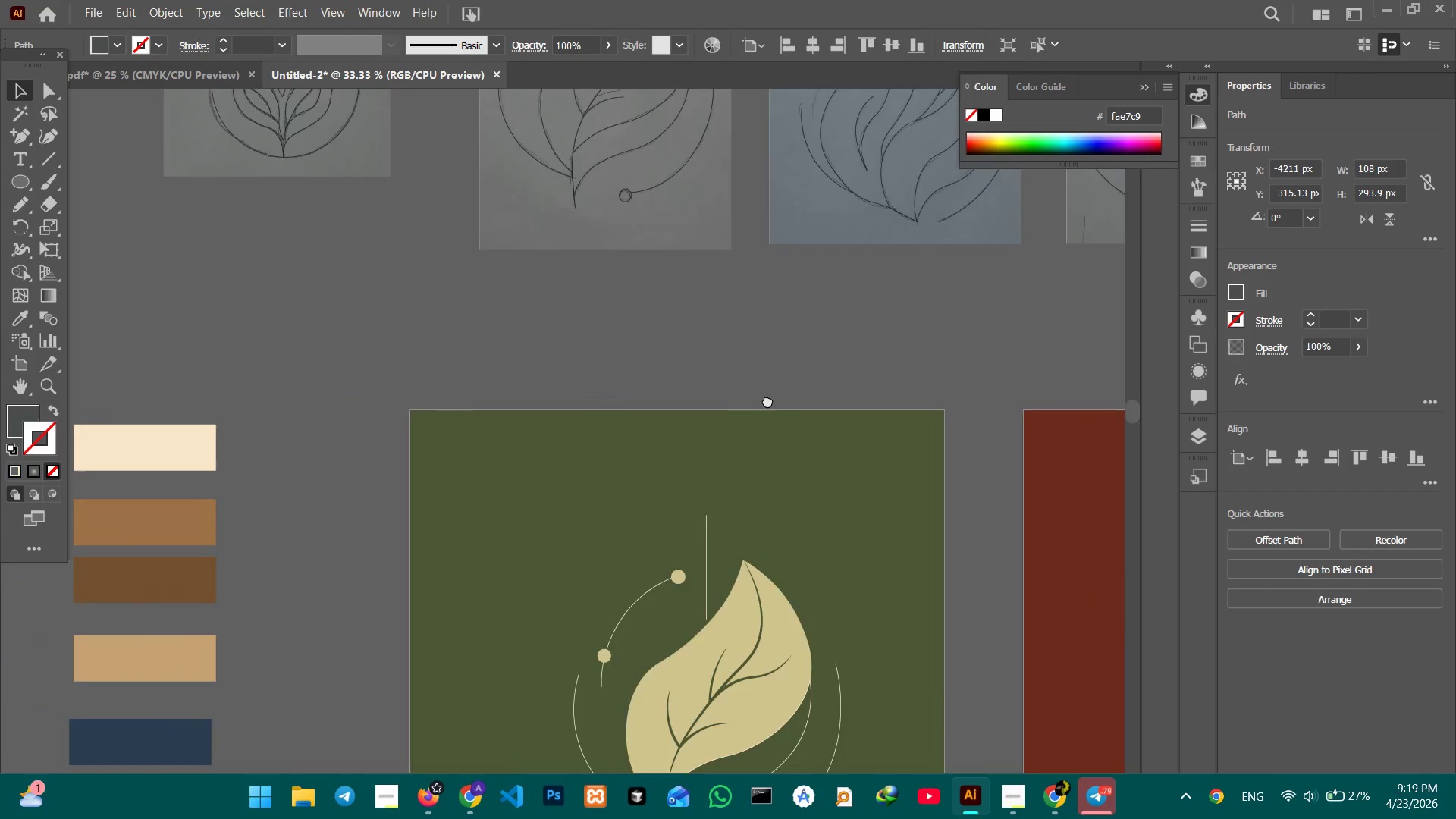 
left_click_drag(start_coordinate=[548, 380], to_coordinate=[1047, 396])
 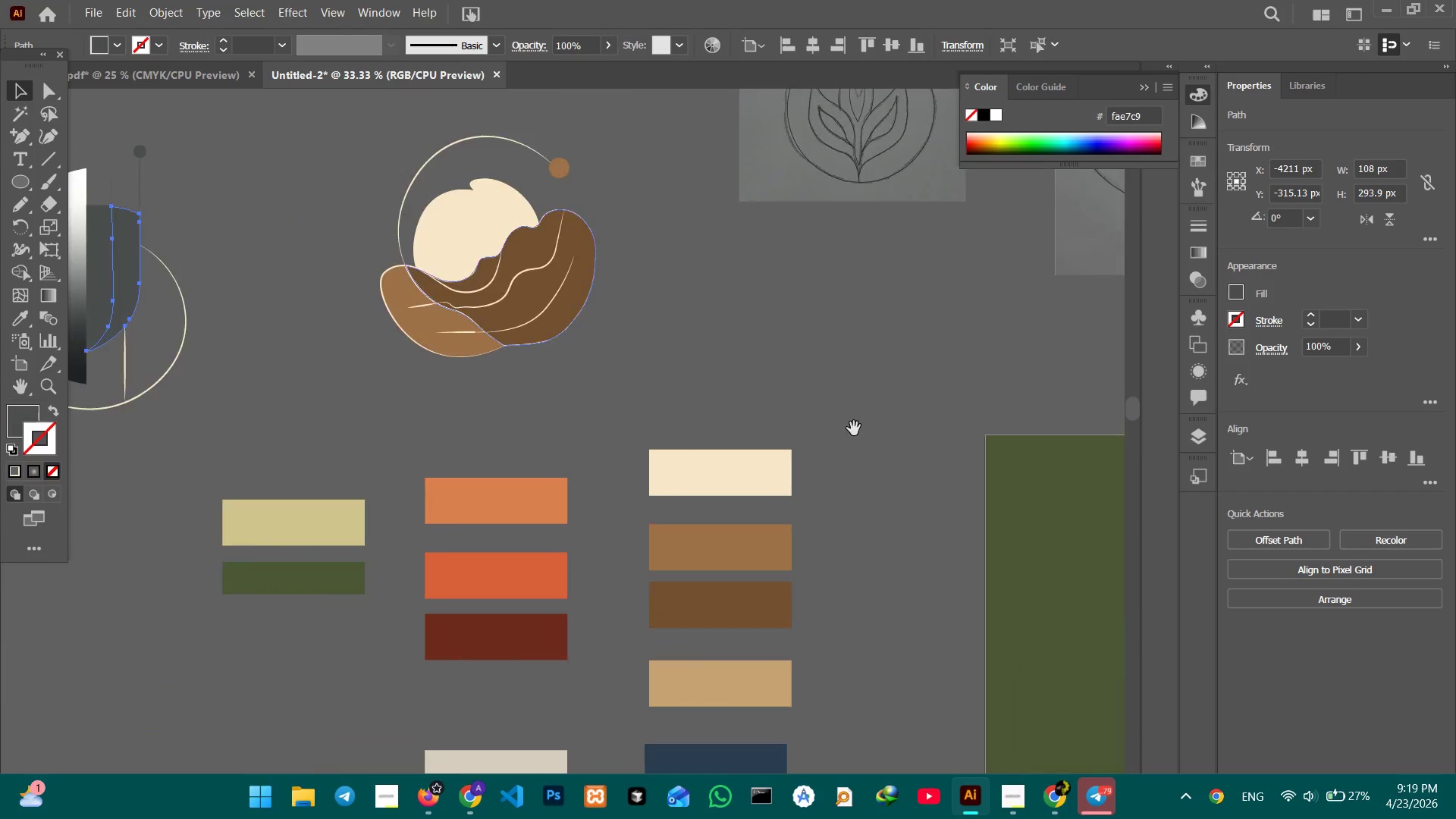 
left_click_drag(start_coordinate=[617, 414], to_coordinate=[817, 431])
 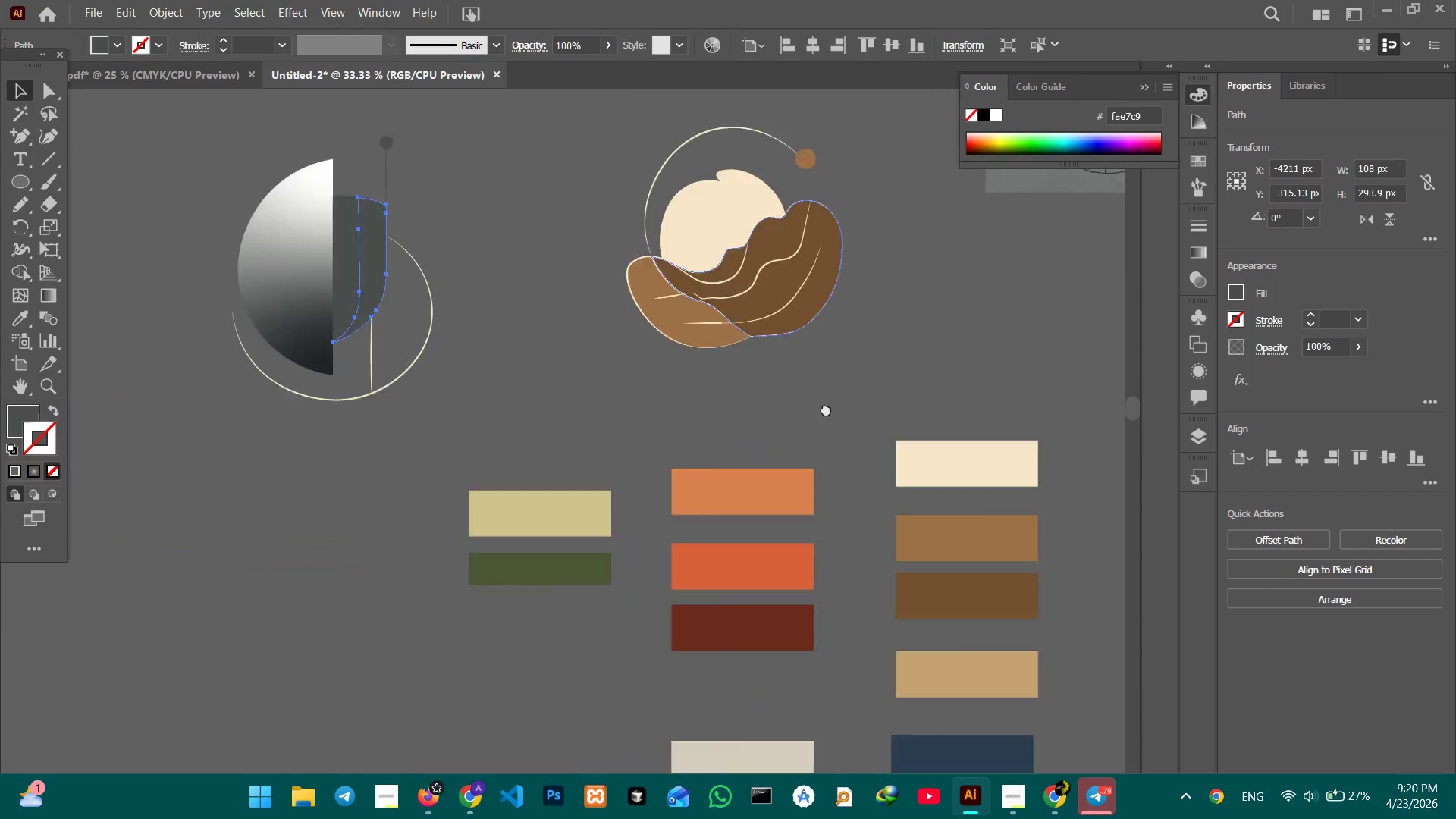 
left_click_drag(start_coordinate=[482, 426], to_coordinate=[943, 400])
 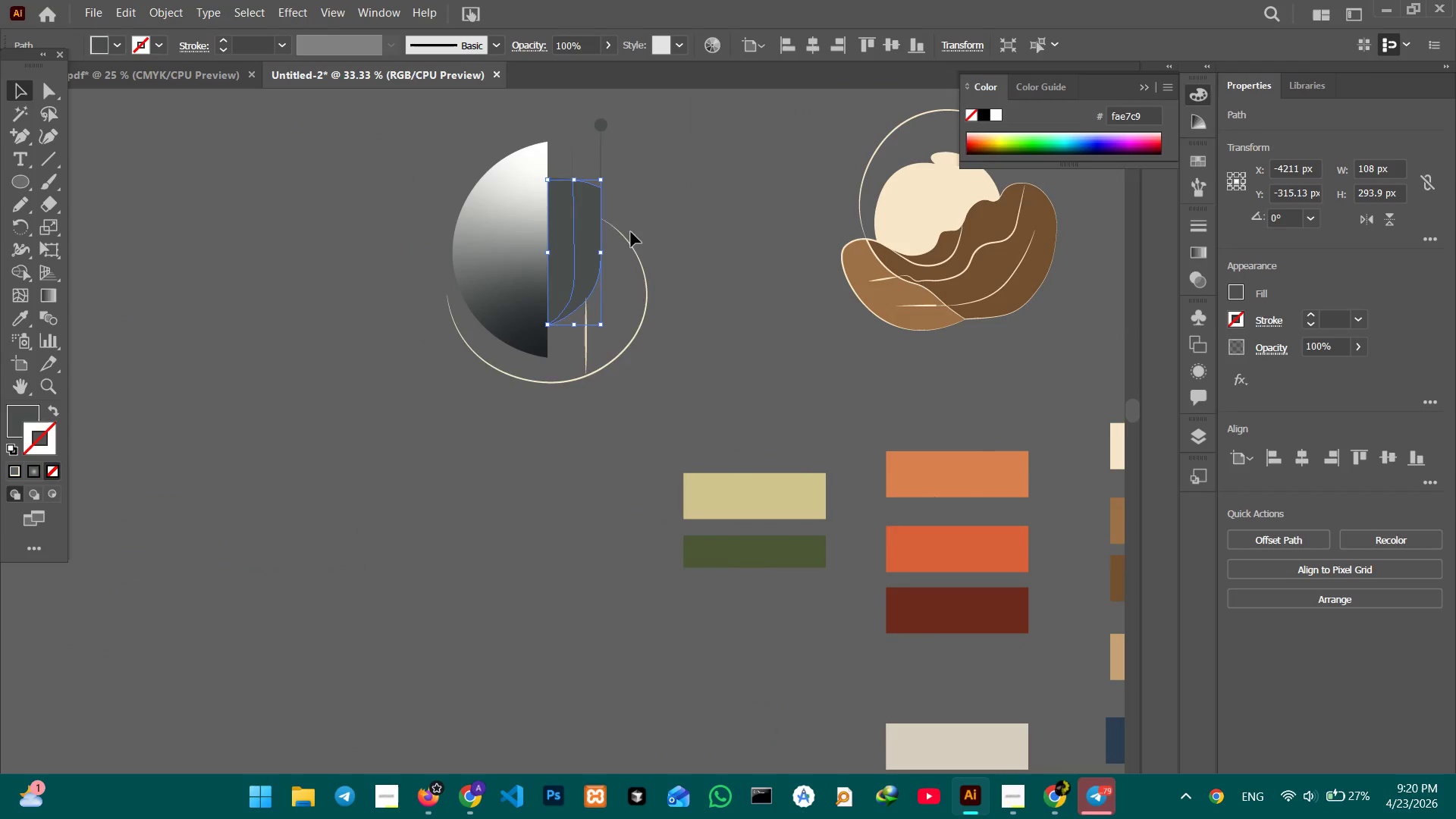 
hold_key(key=Space, duration=0.34)
 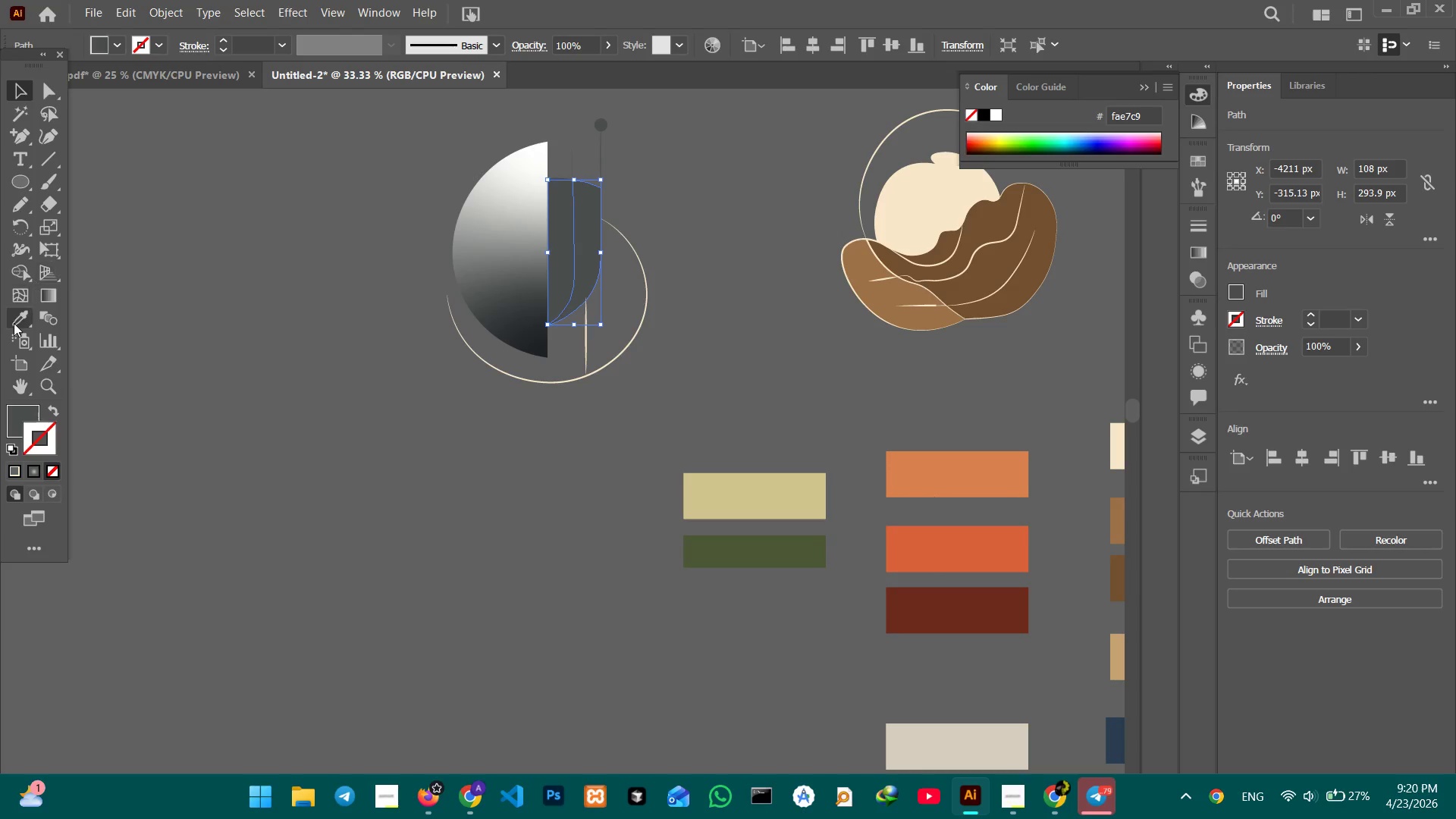 
left_click([14, 325])
 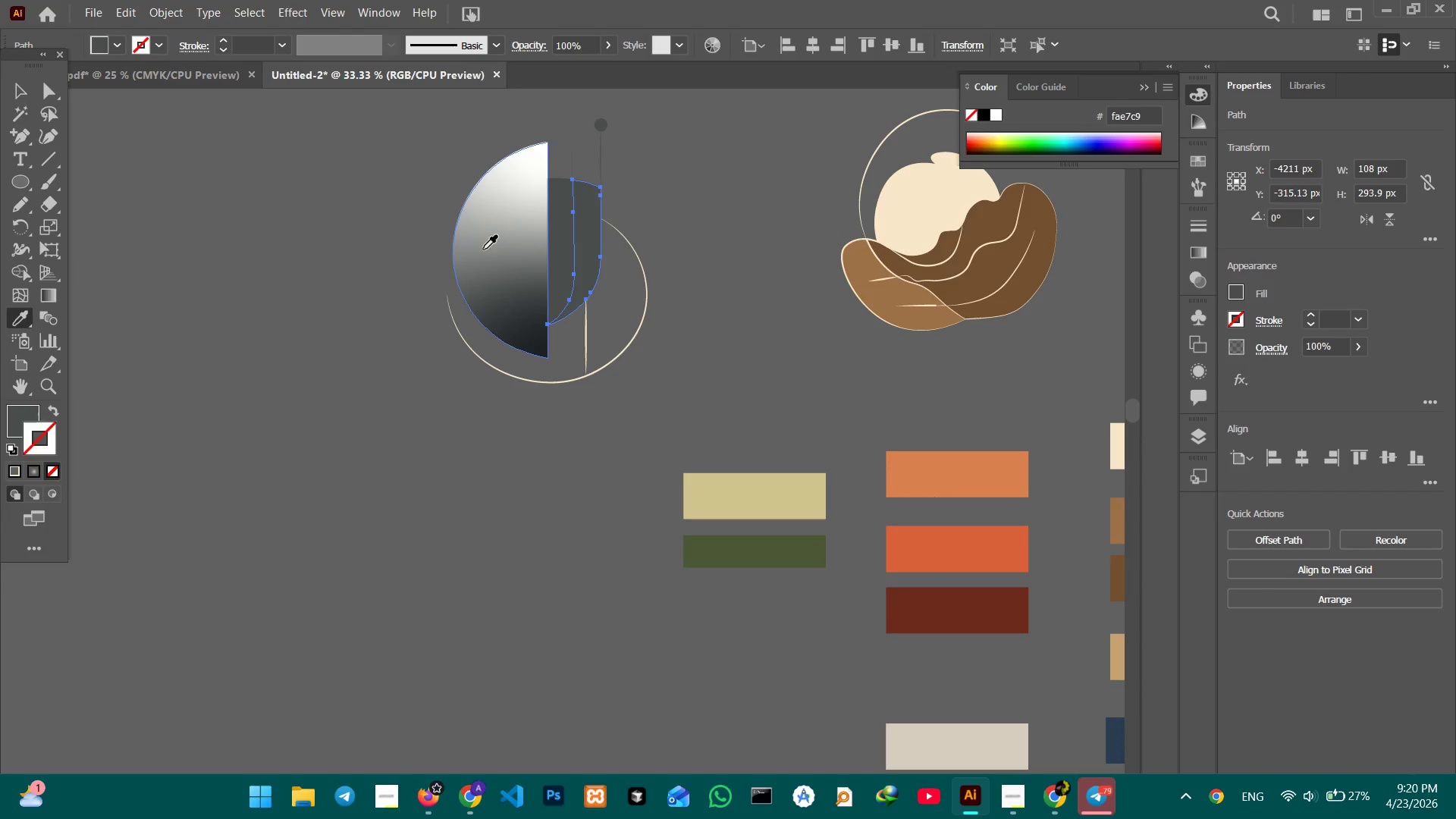 
left_click([484, 249])
 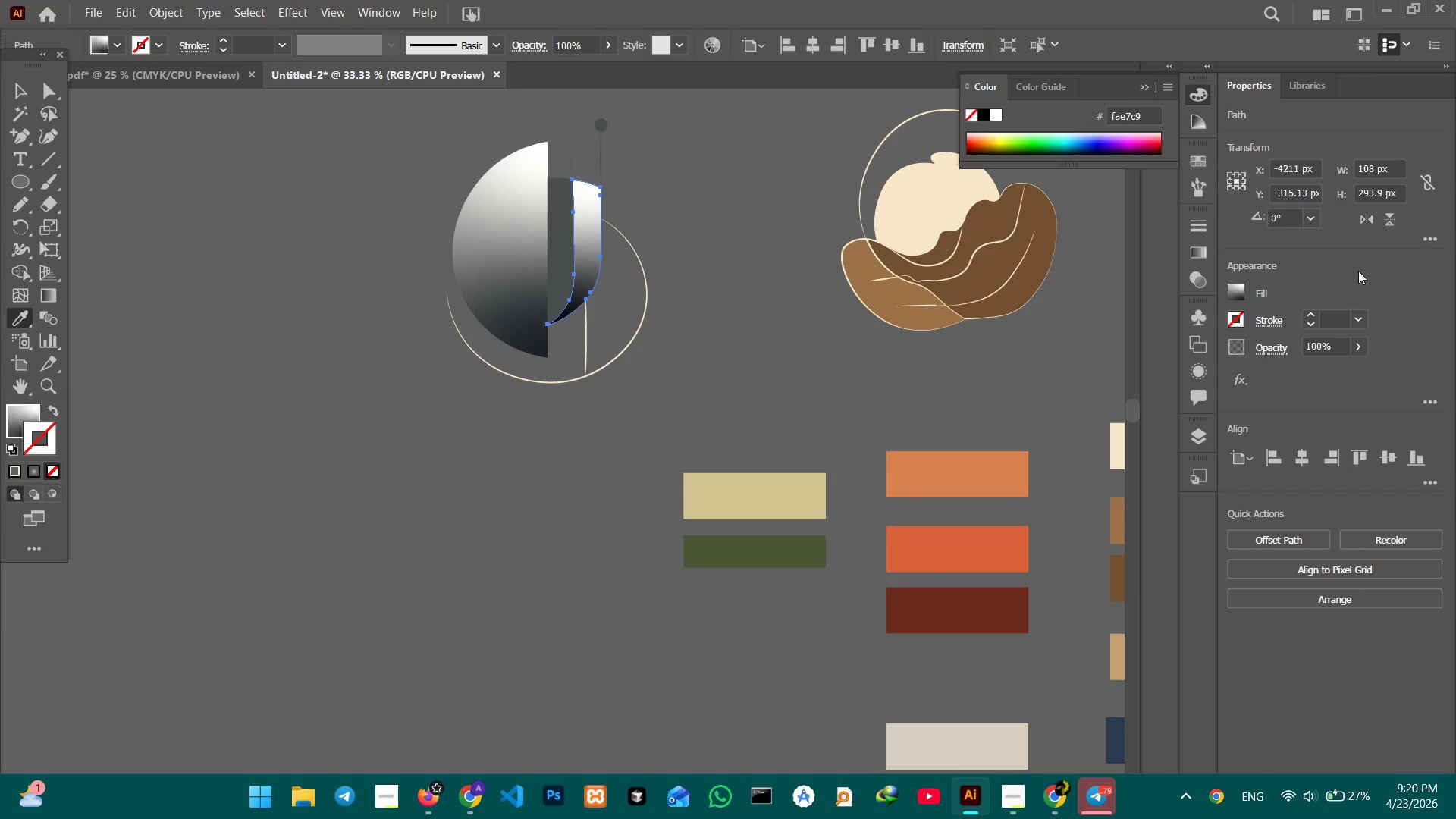 
left_click([1388, 219])
 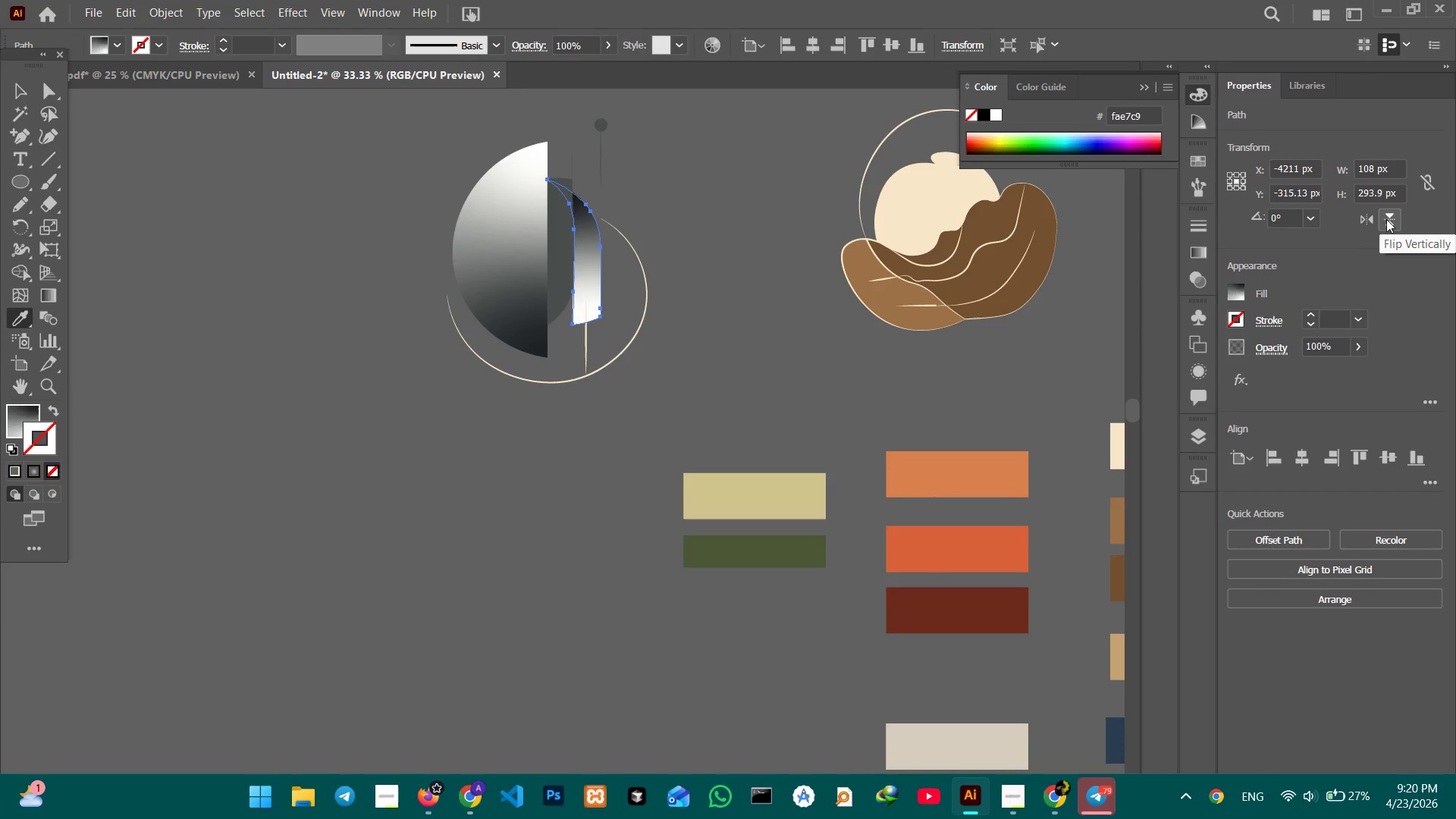 
key(Control+Z)
 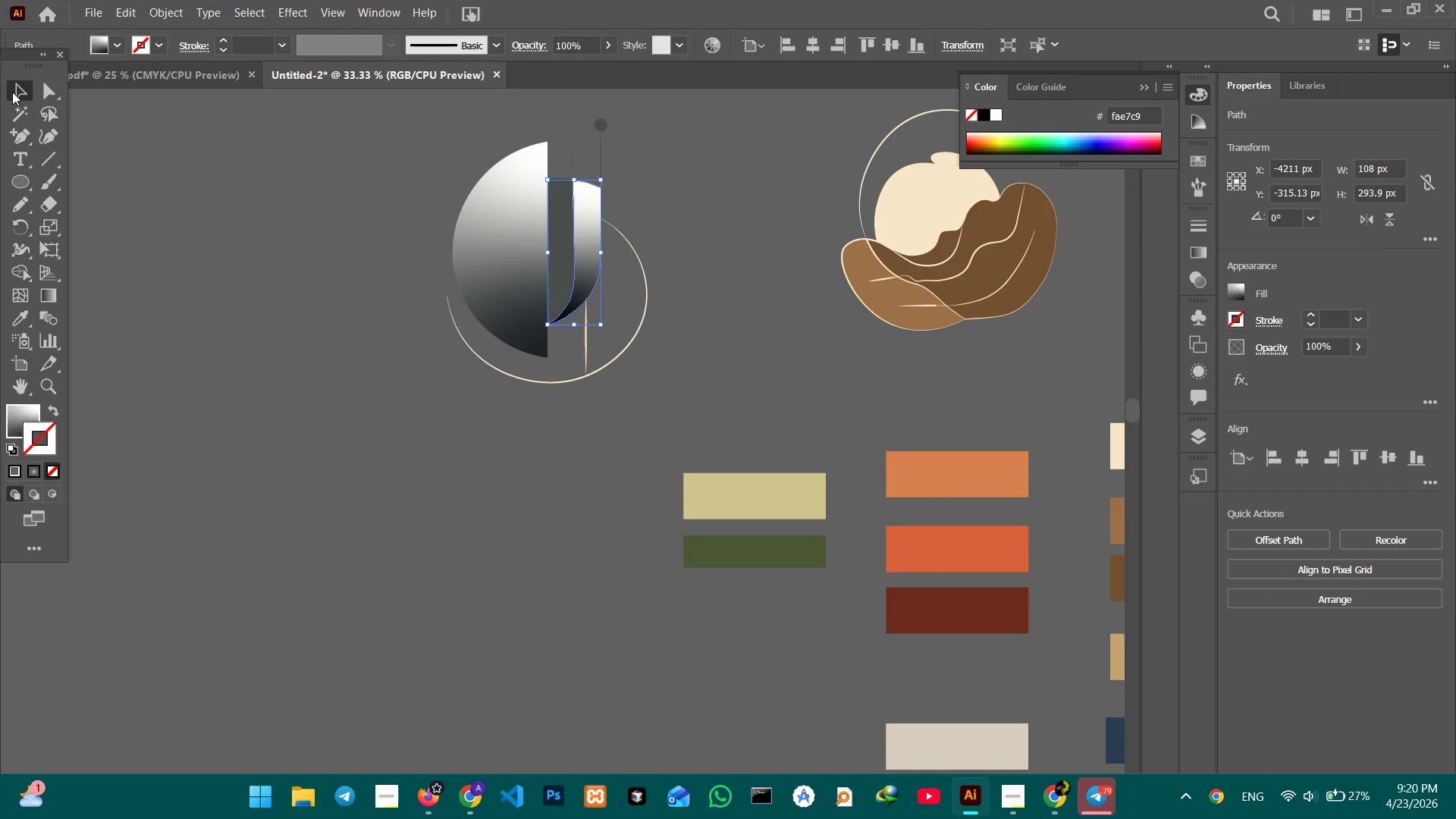 
double_click([262, 155])
 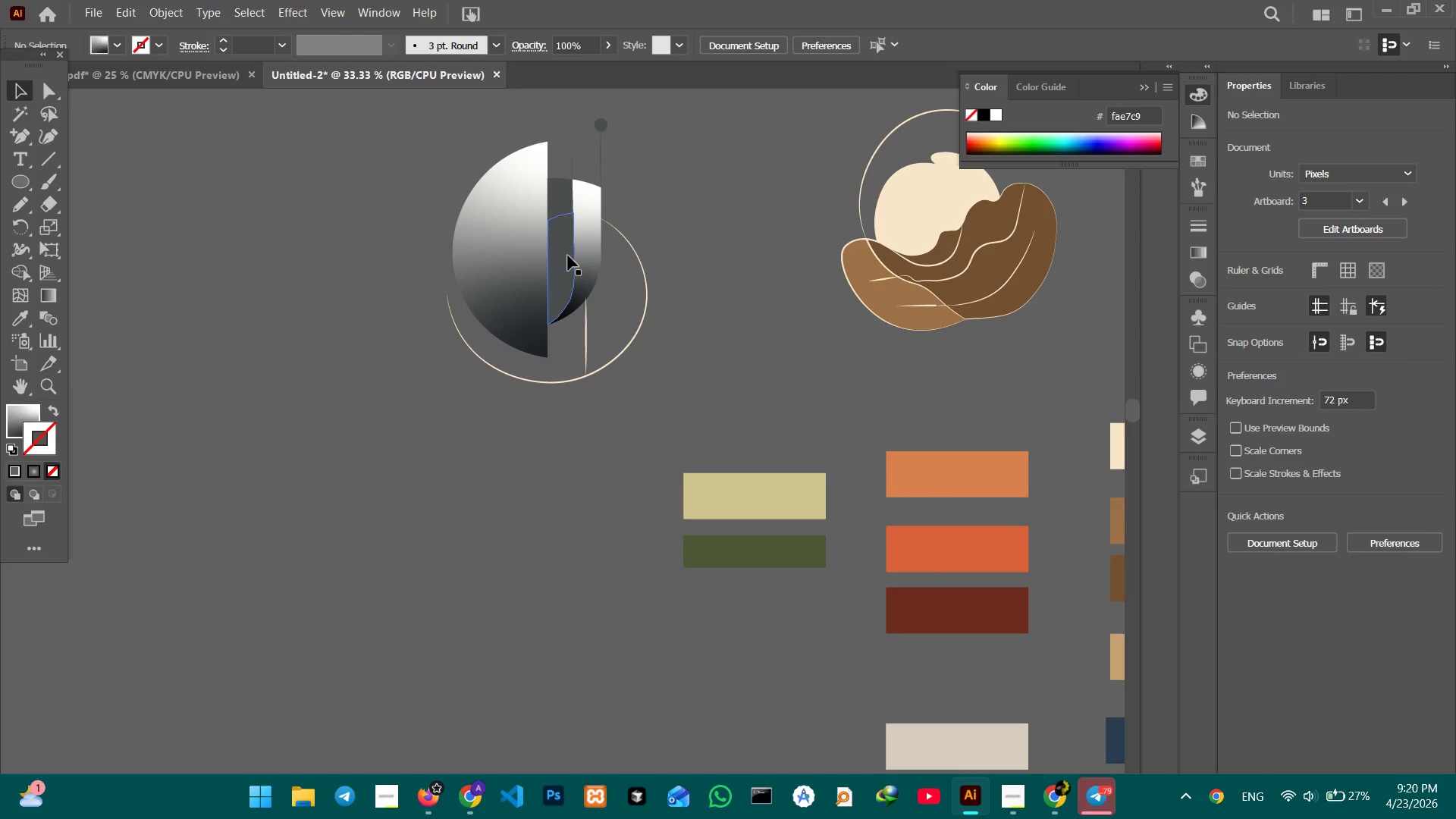 
left_click([566, 256])
 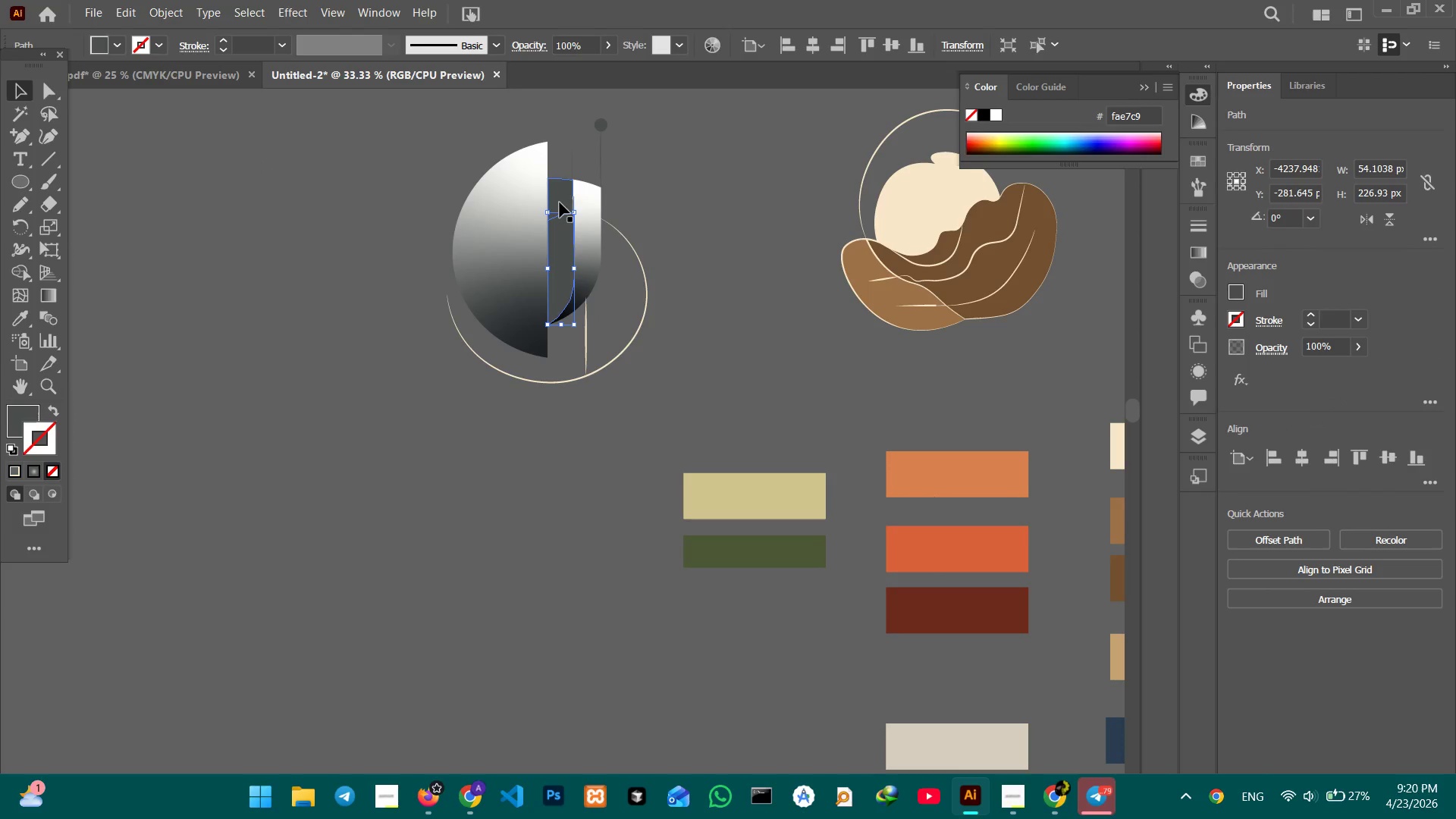 
hold_key(key=ShiftLeft, duration=0.91)
left_click([560, 194])
 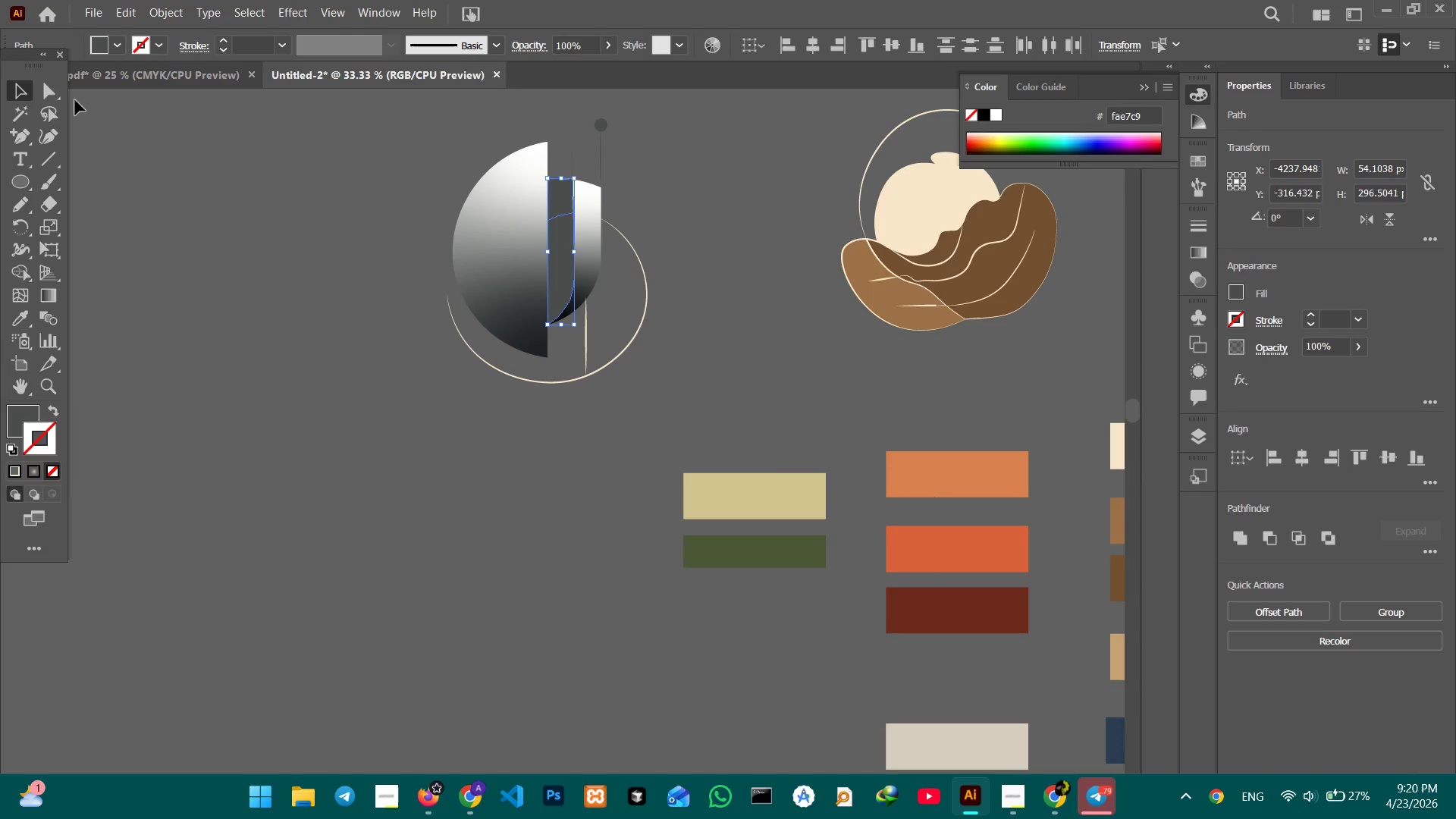 
double_click([405, 168])
 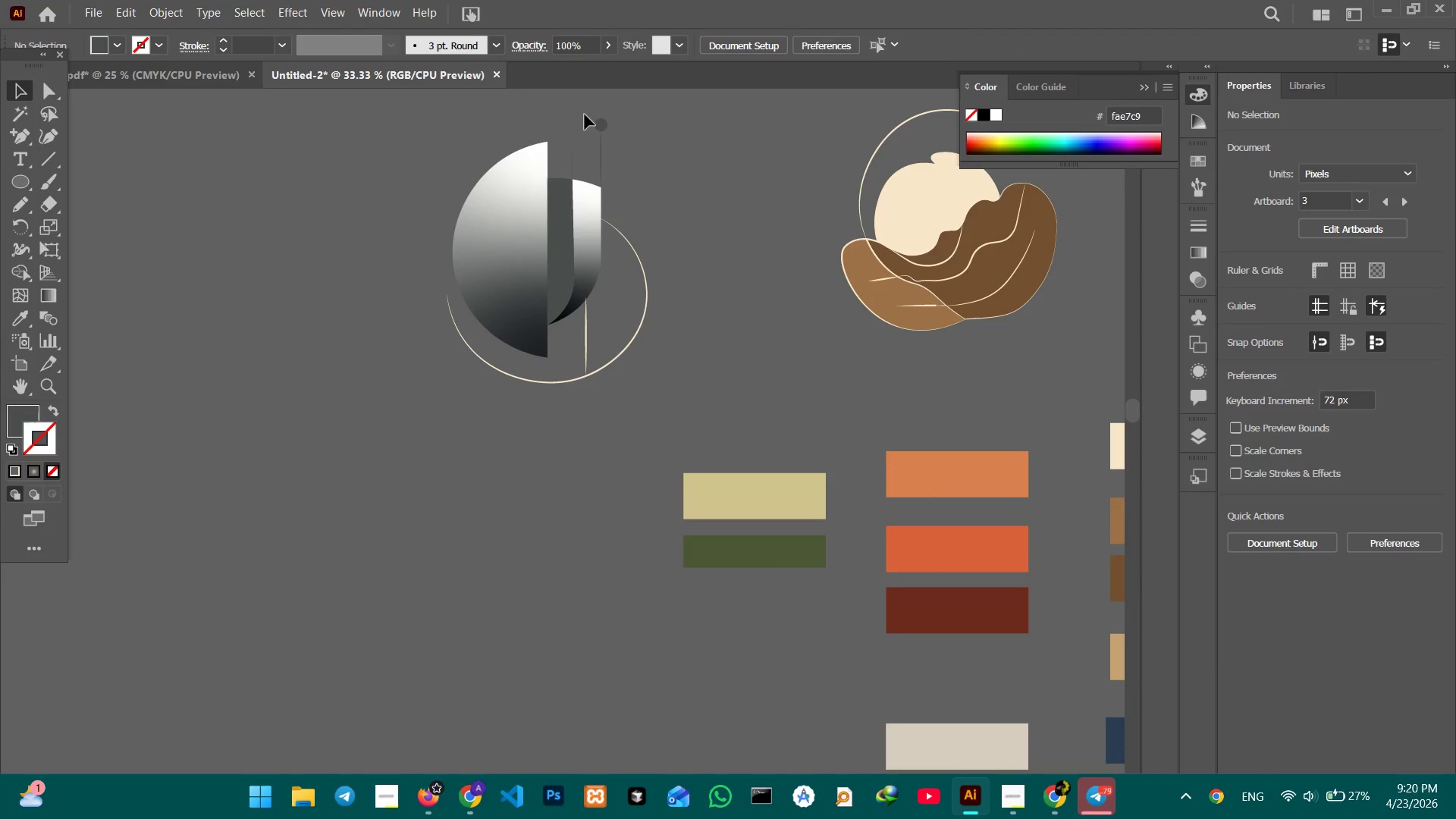 
left_click_drag(start_coordinate=[585, 114], to_coordinate=[622, 149])
 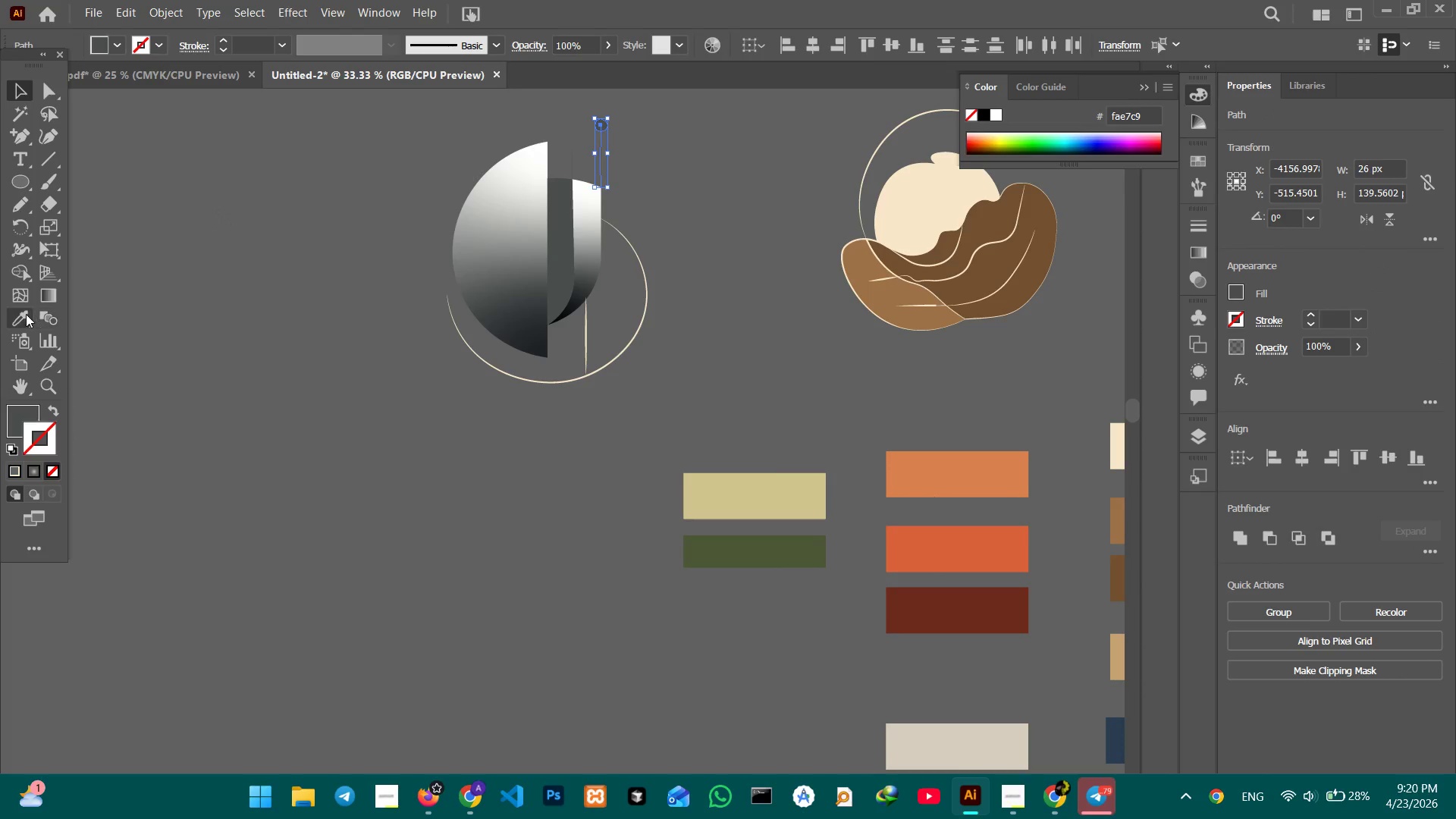 
left_click([26, 314])
 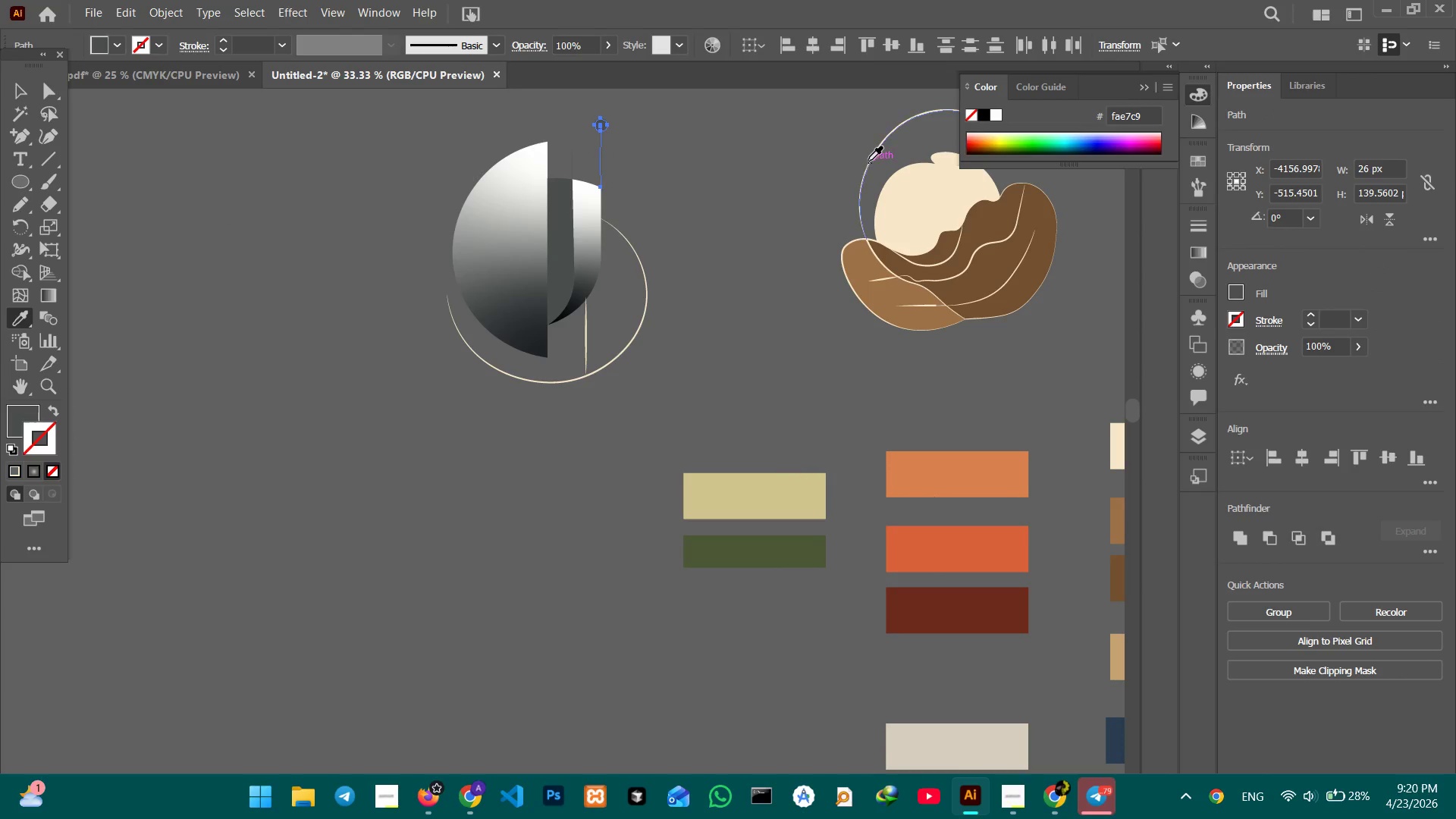 
left_click([868, 161])
 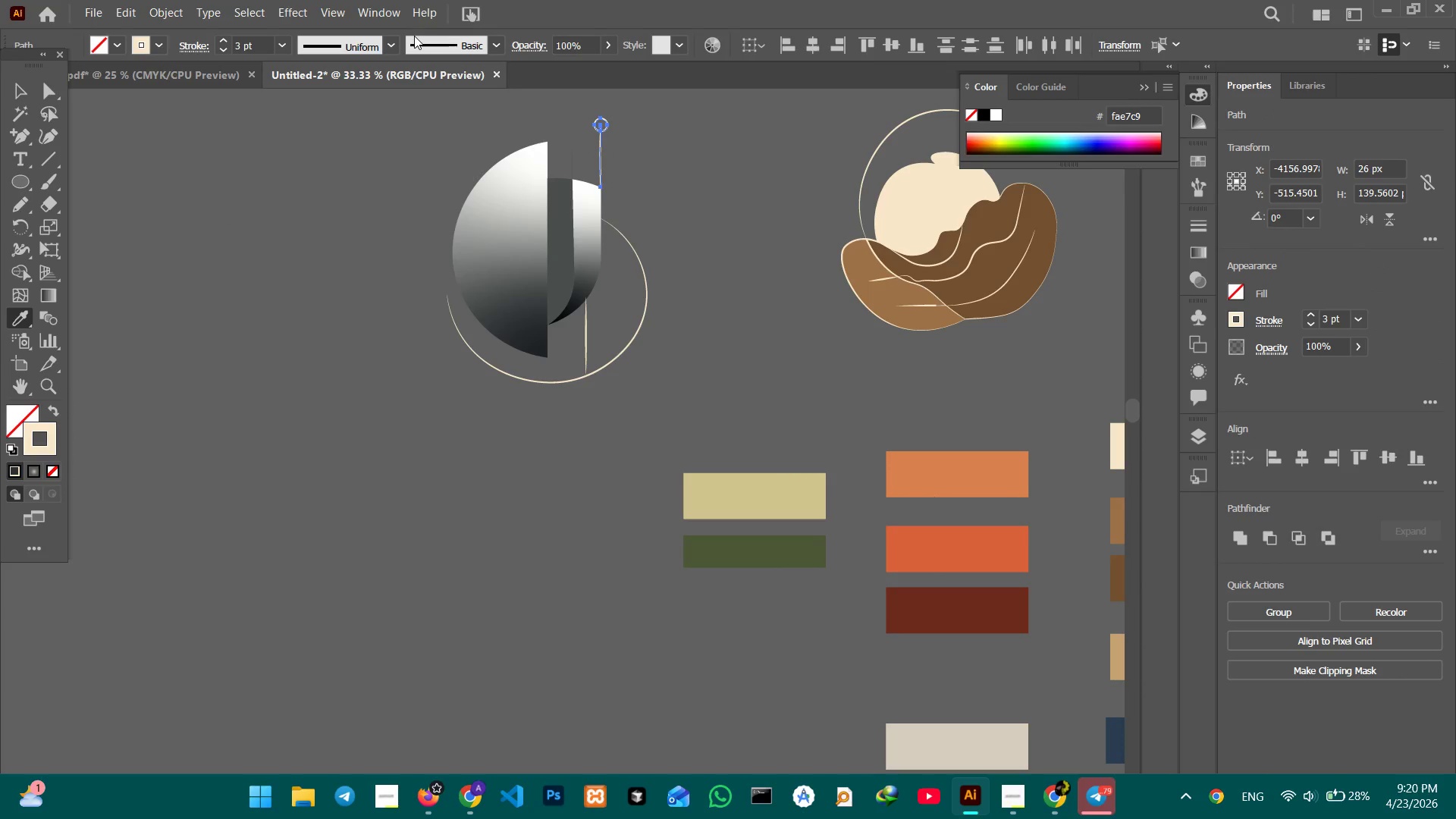 
left_click([397, 44])
 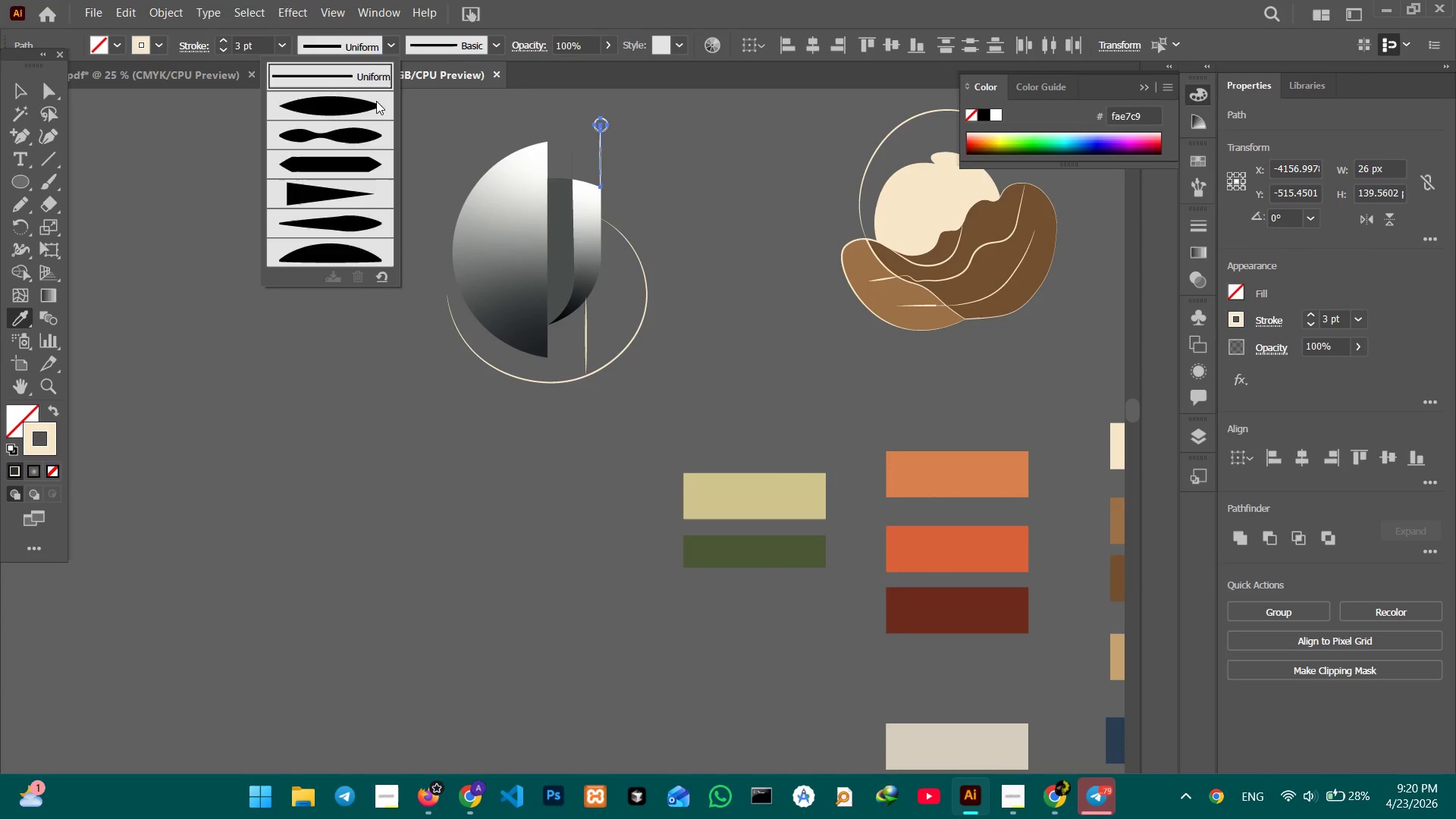 
left_click([376, 102])
 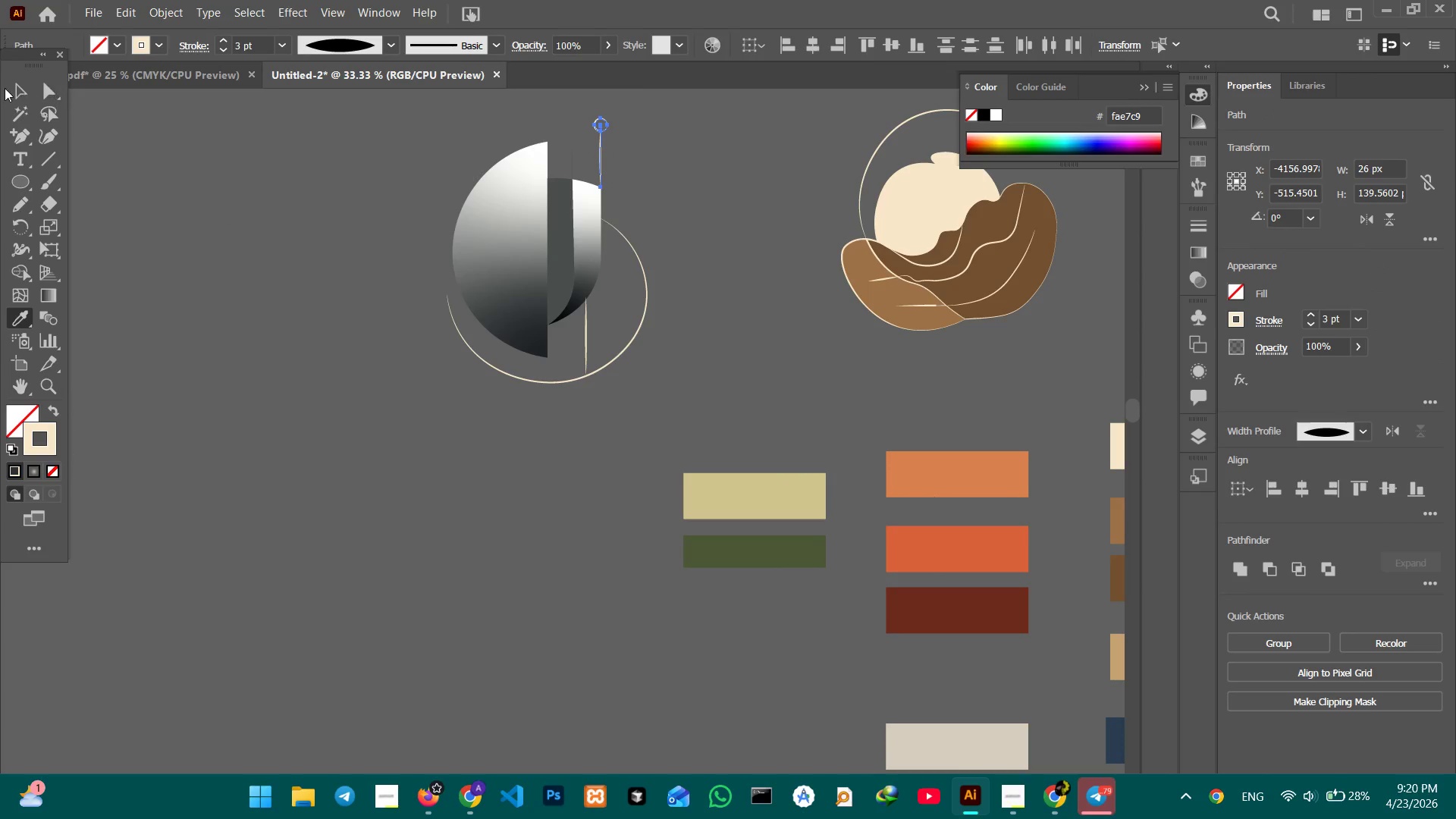 
left_click([5, 88])
 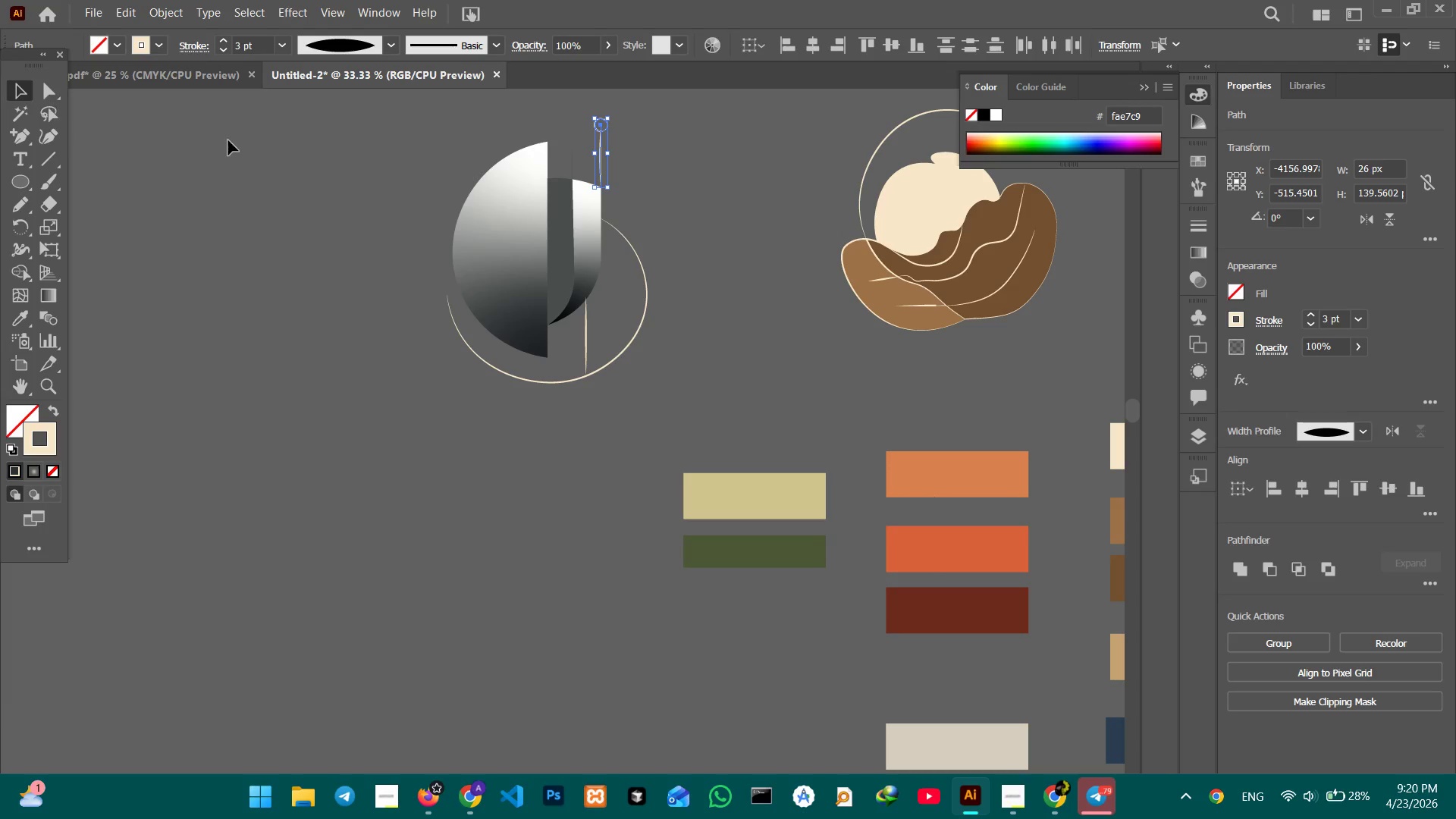 
triple_click([229, 140])
 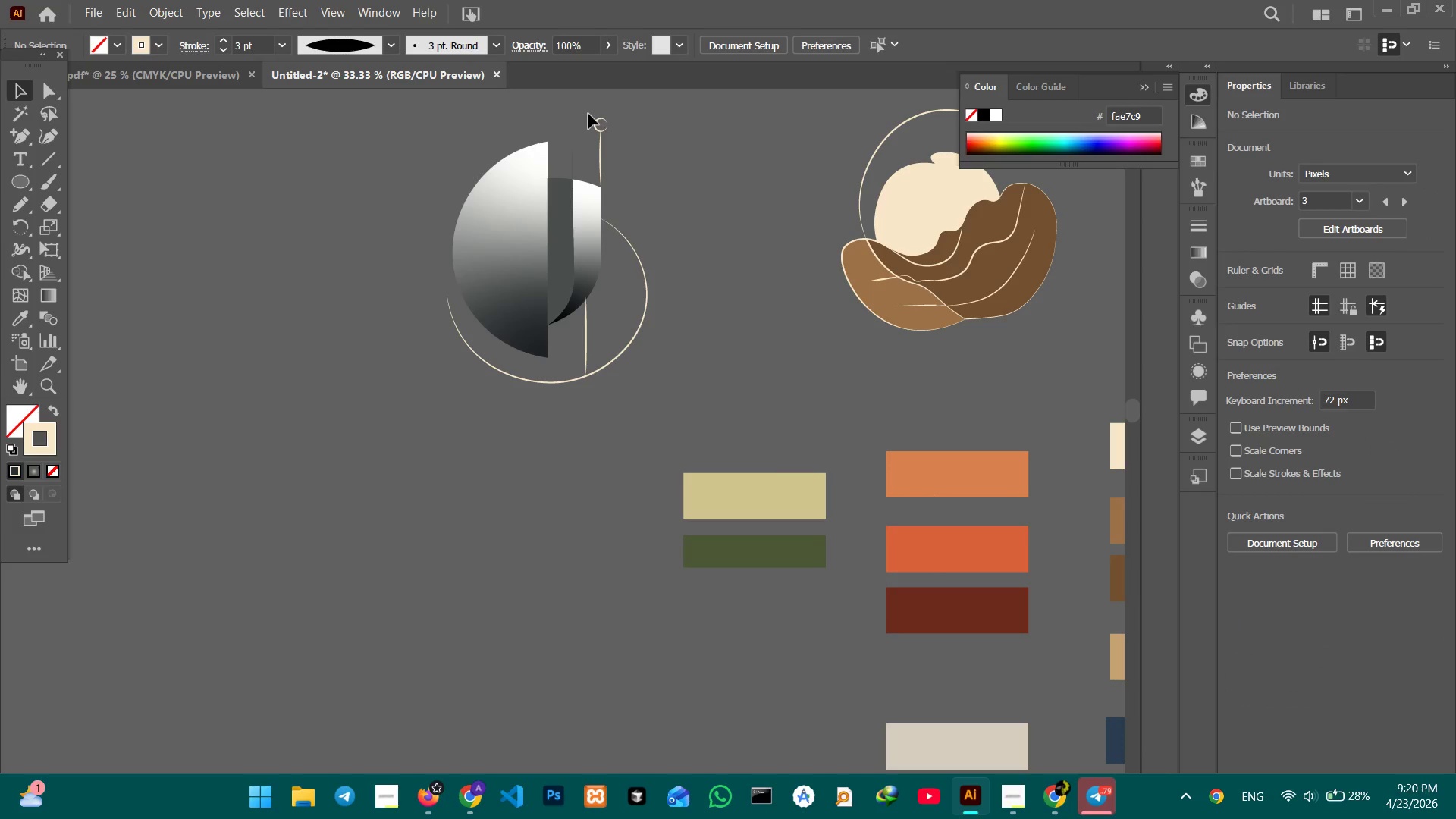 
left_click_drag(start_coordinate=[583, 112], to_coordinate=[632, 130])
 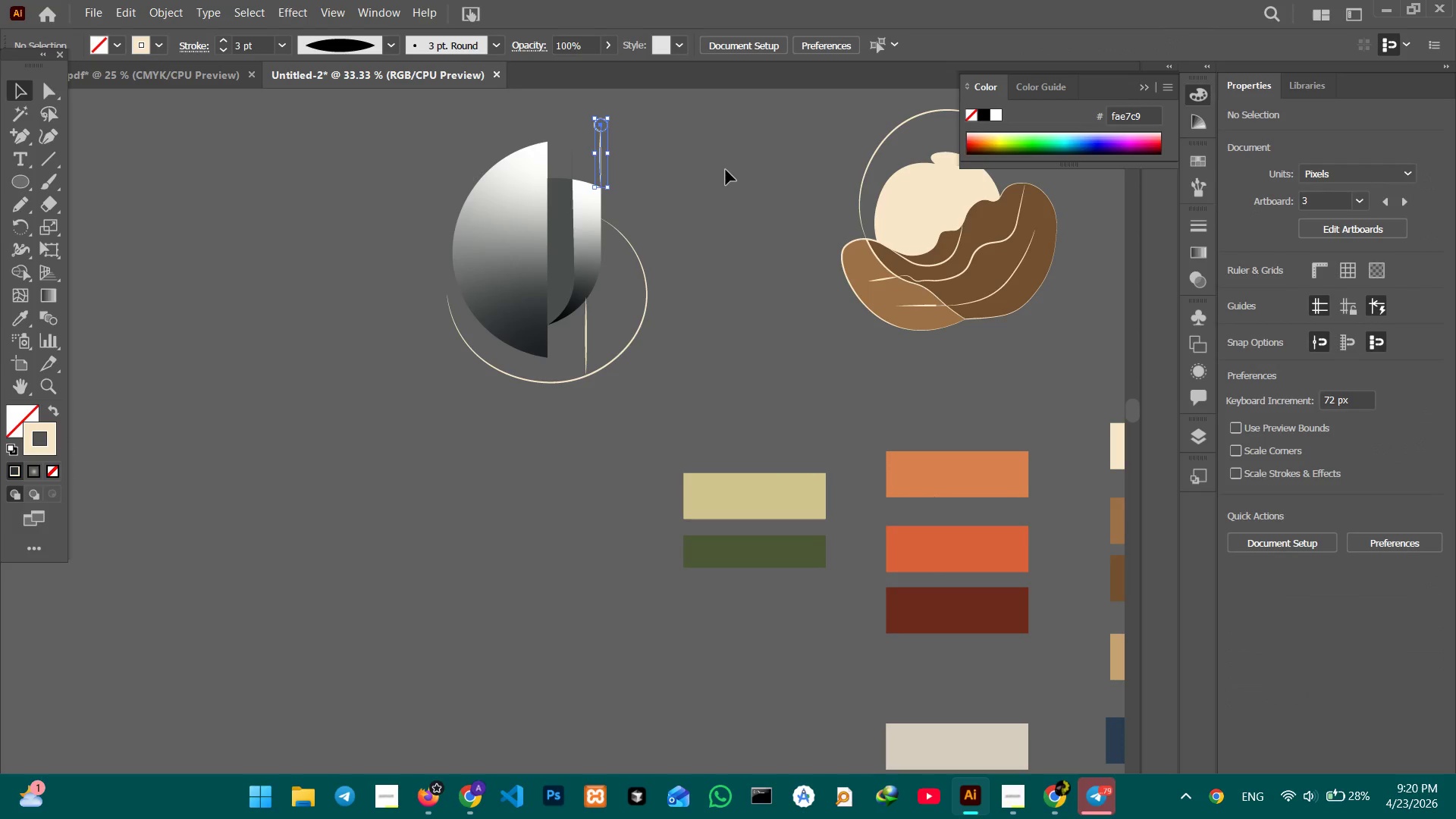 
key(Control+Equal)
 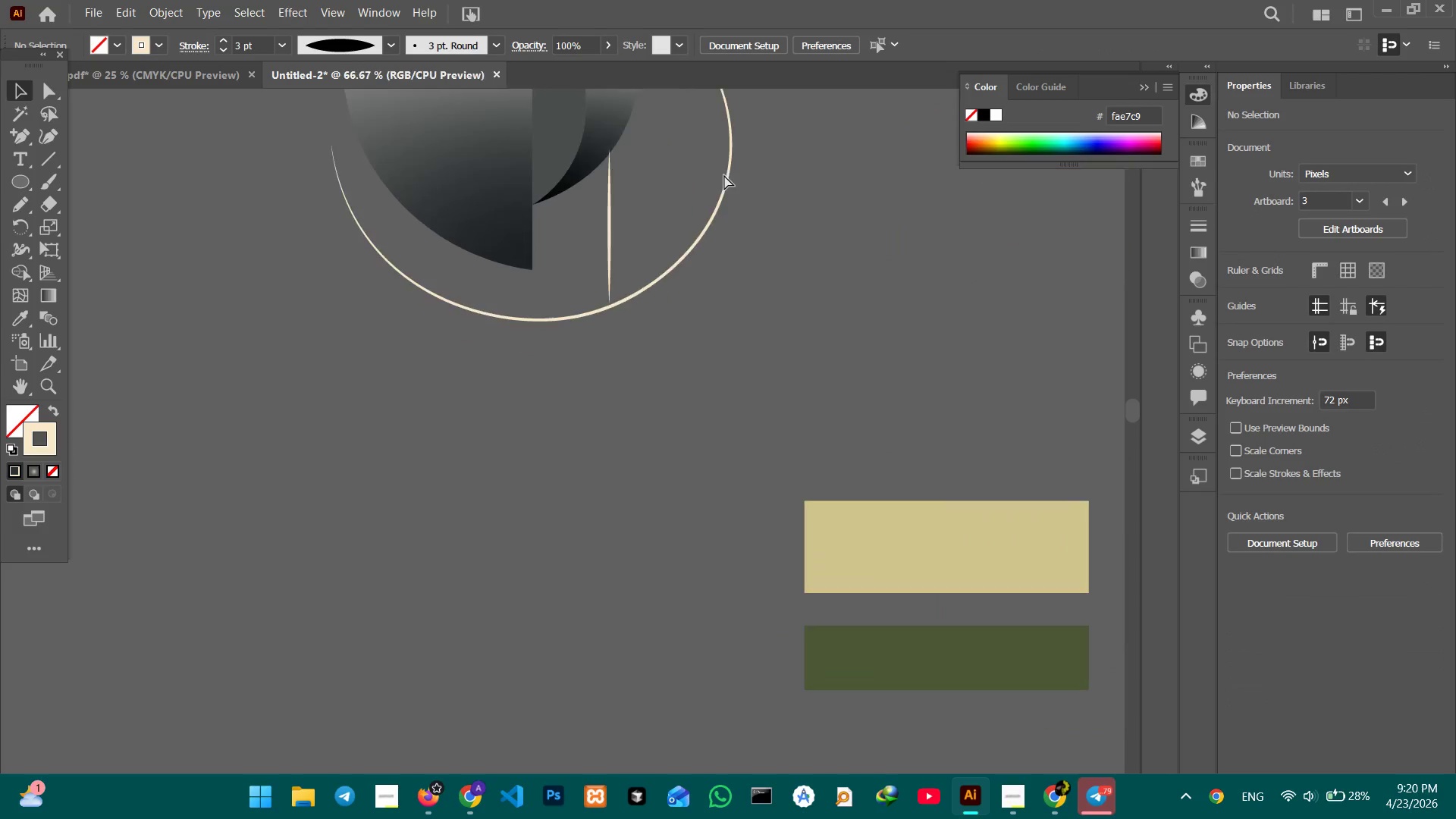 
key(Control+Equal)
 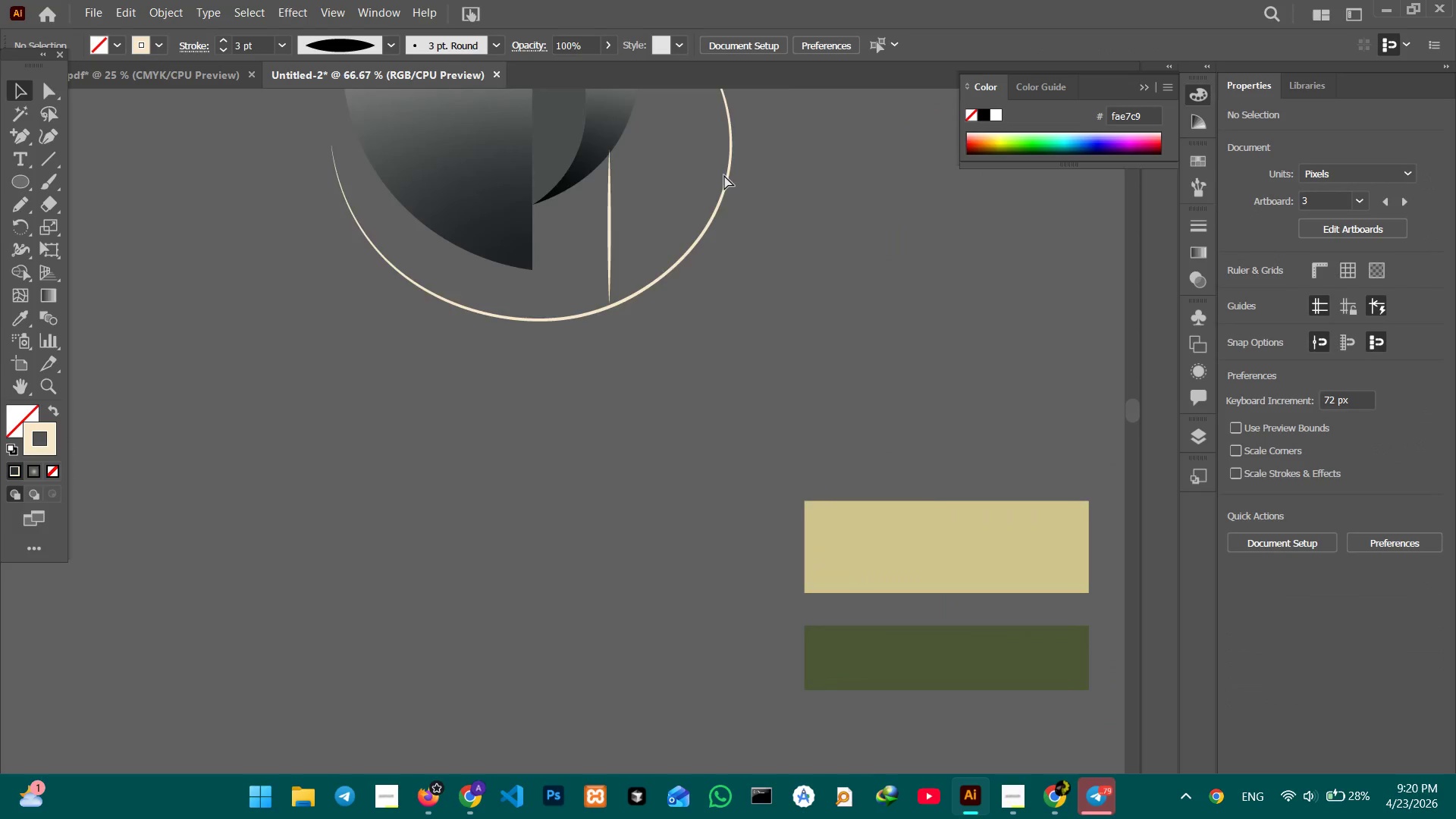 
key(Control+Equal)
 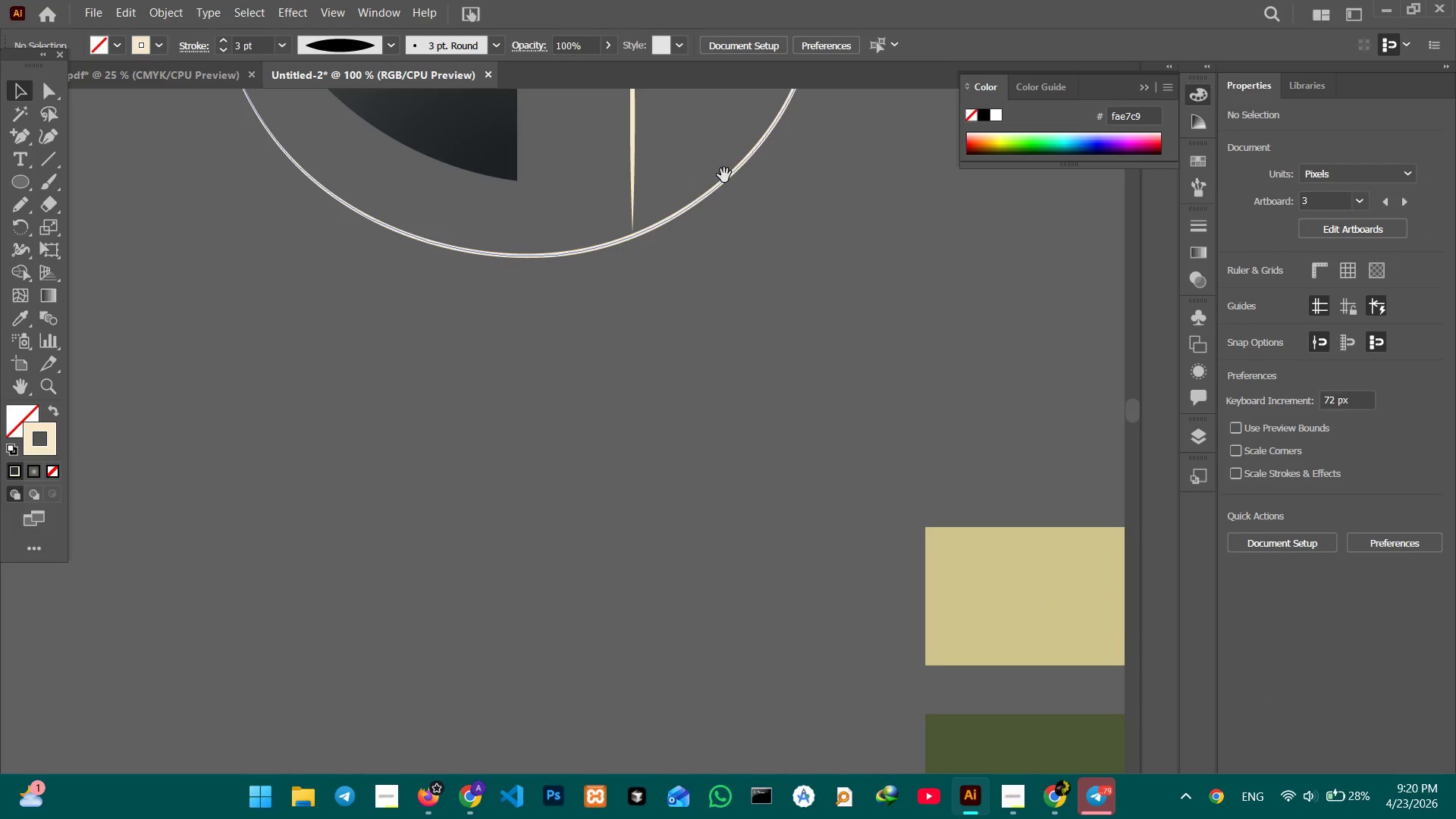 
hold_key(key=Space, duration=1.5)
 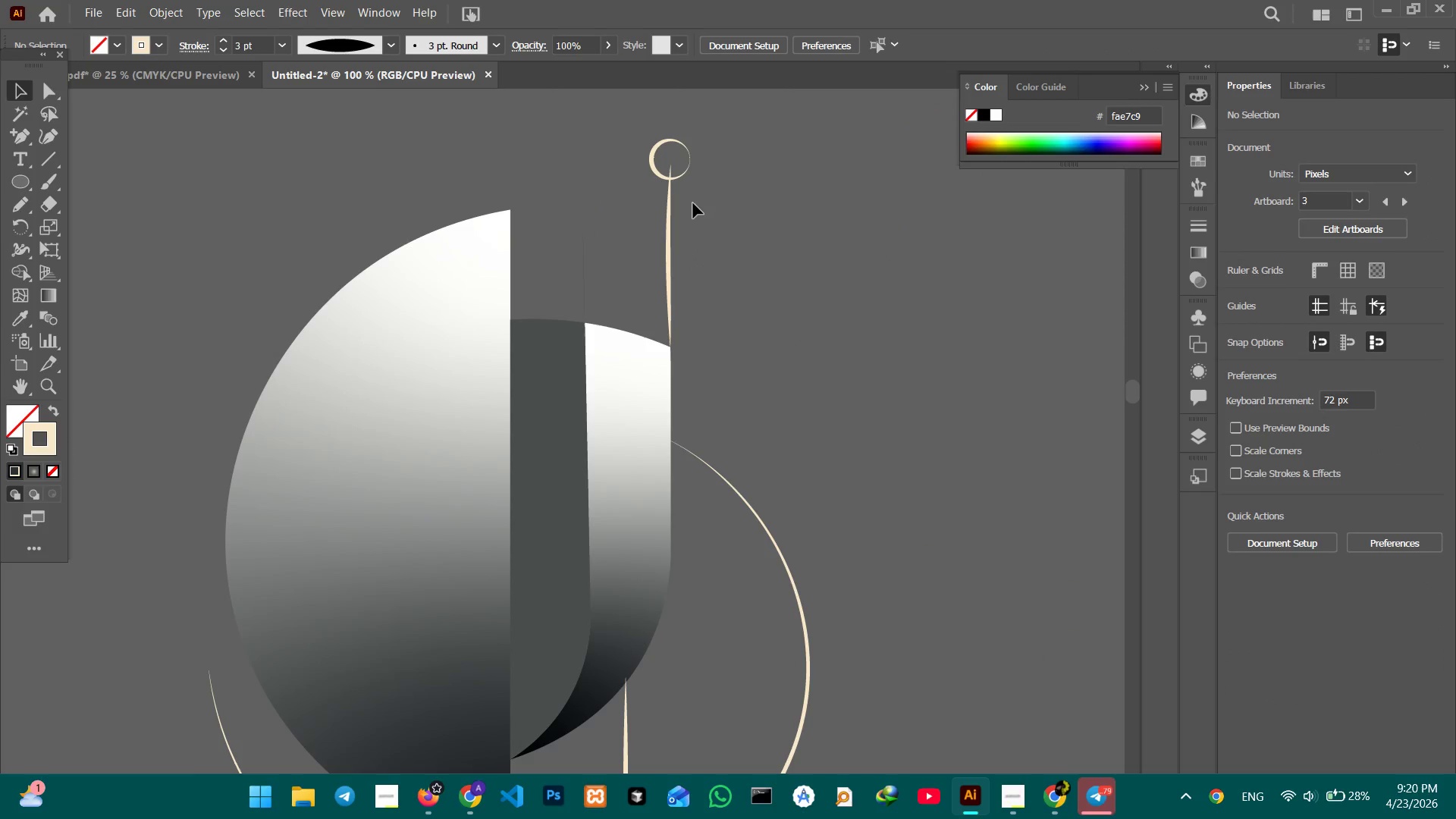 
left_click_drag(start_coordinate=[724, 180], to_coordinate=[723, 385])
 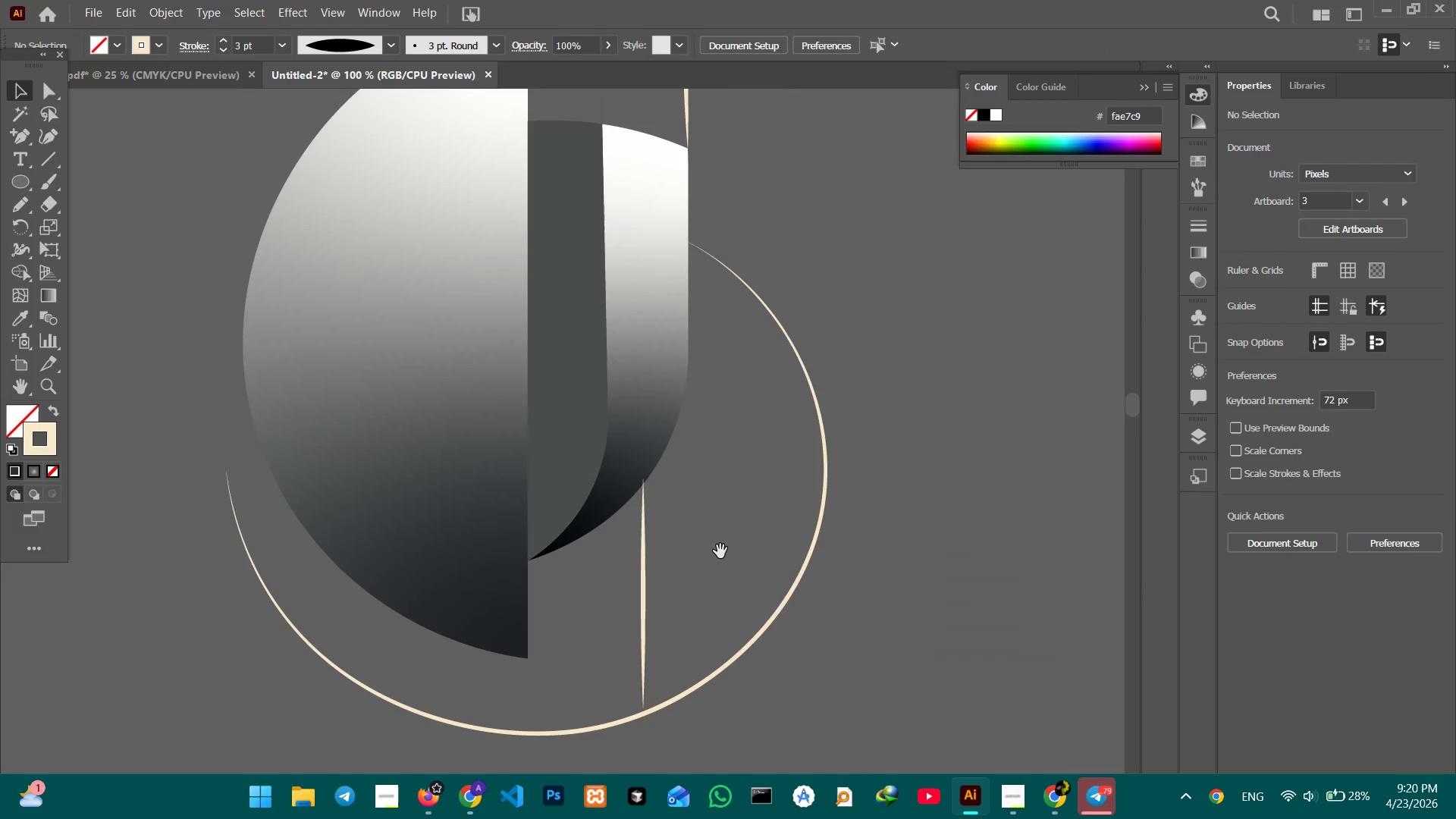 
left_click_drag(start_coordinate=[708, 280], to_coordinate=[720, 552])
 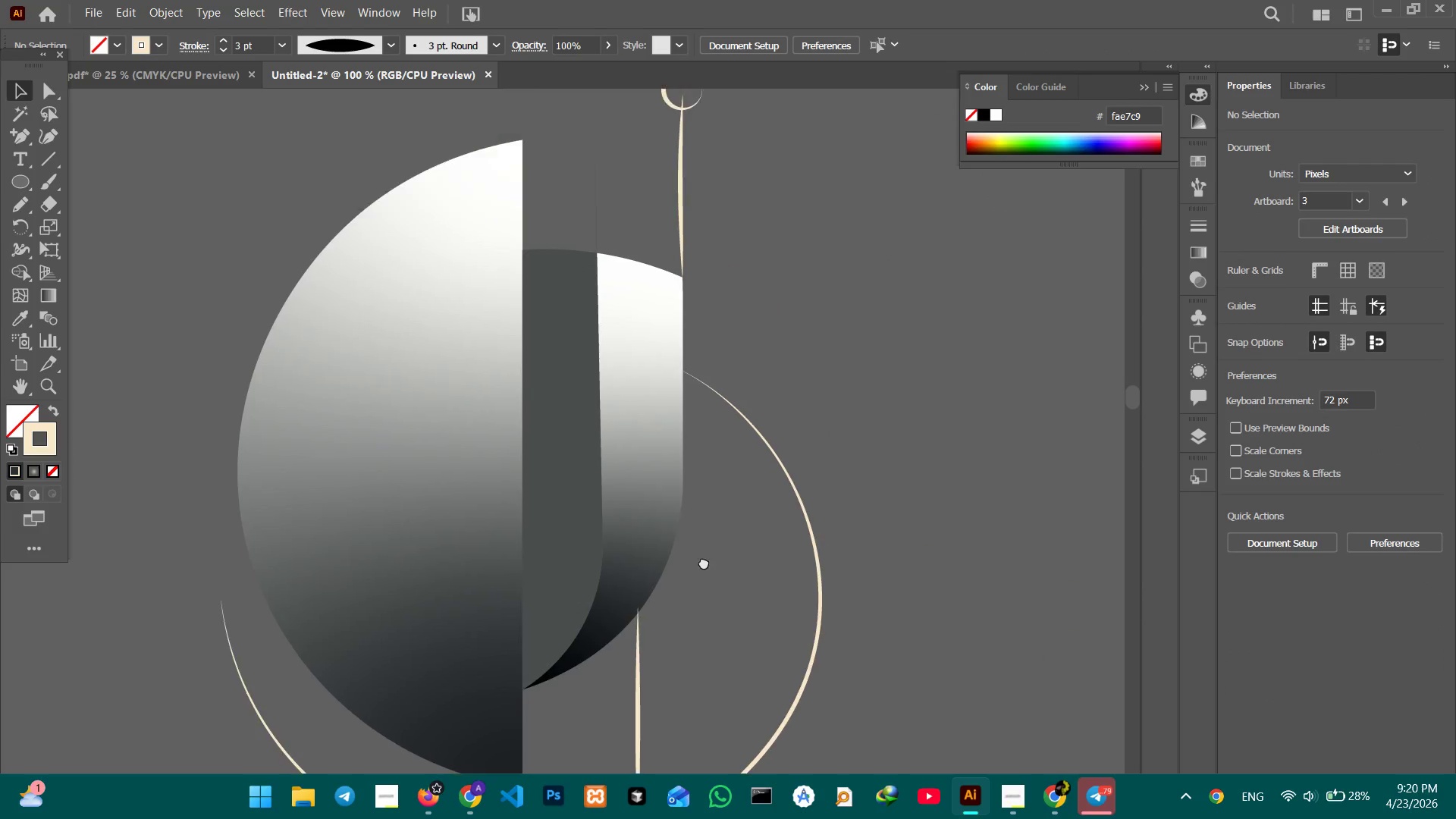 
left_click_drag(start_coordinate=[709, 431], to_coordinate=[702, 560])
 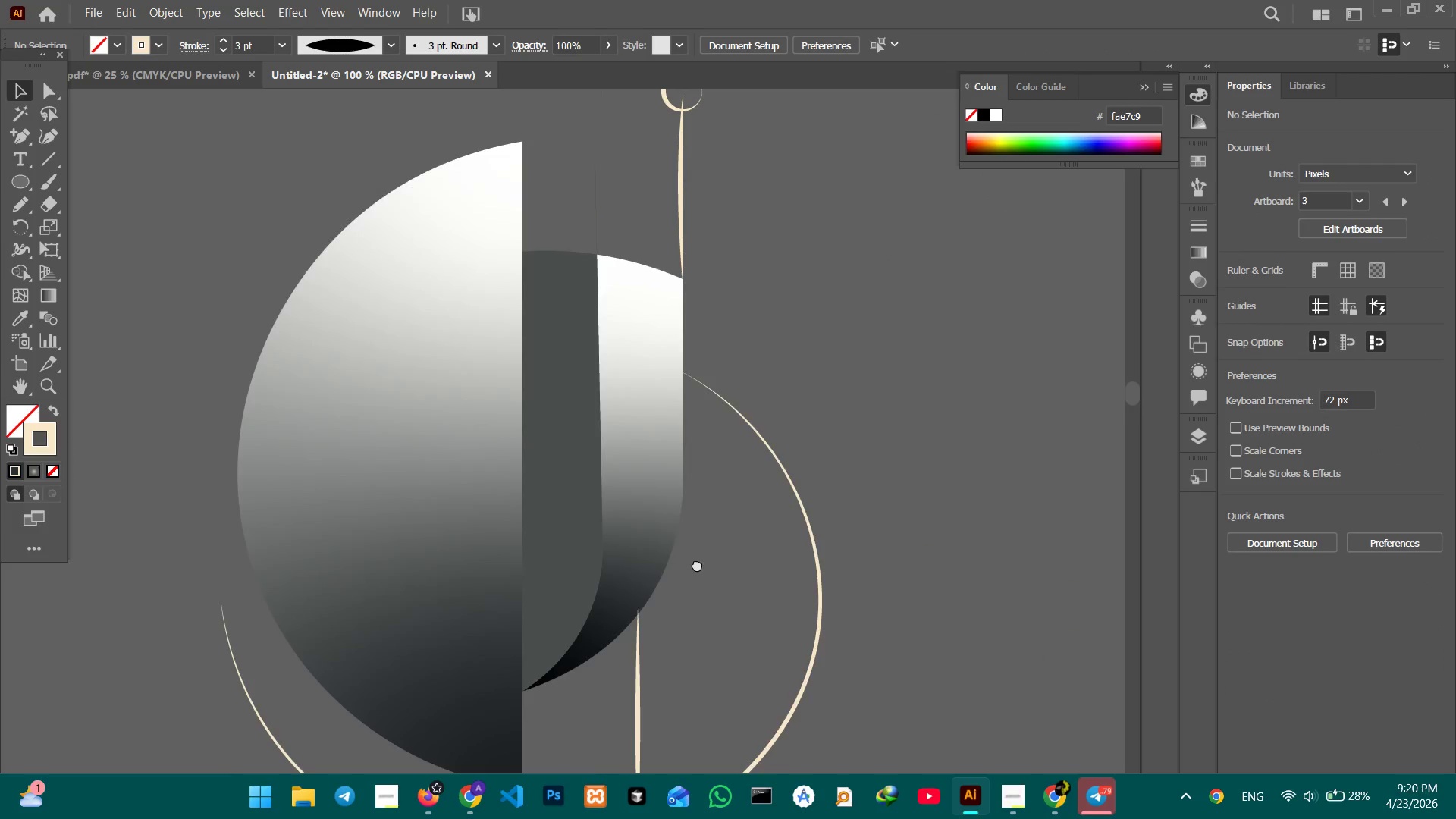 
hold_key(key=Space, duration=0.41)
 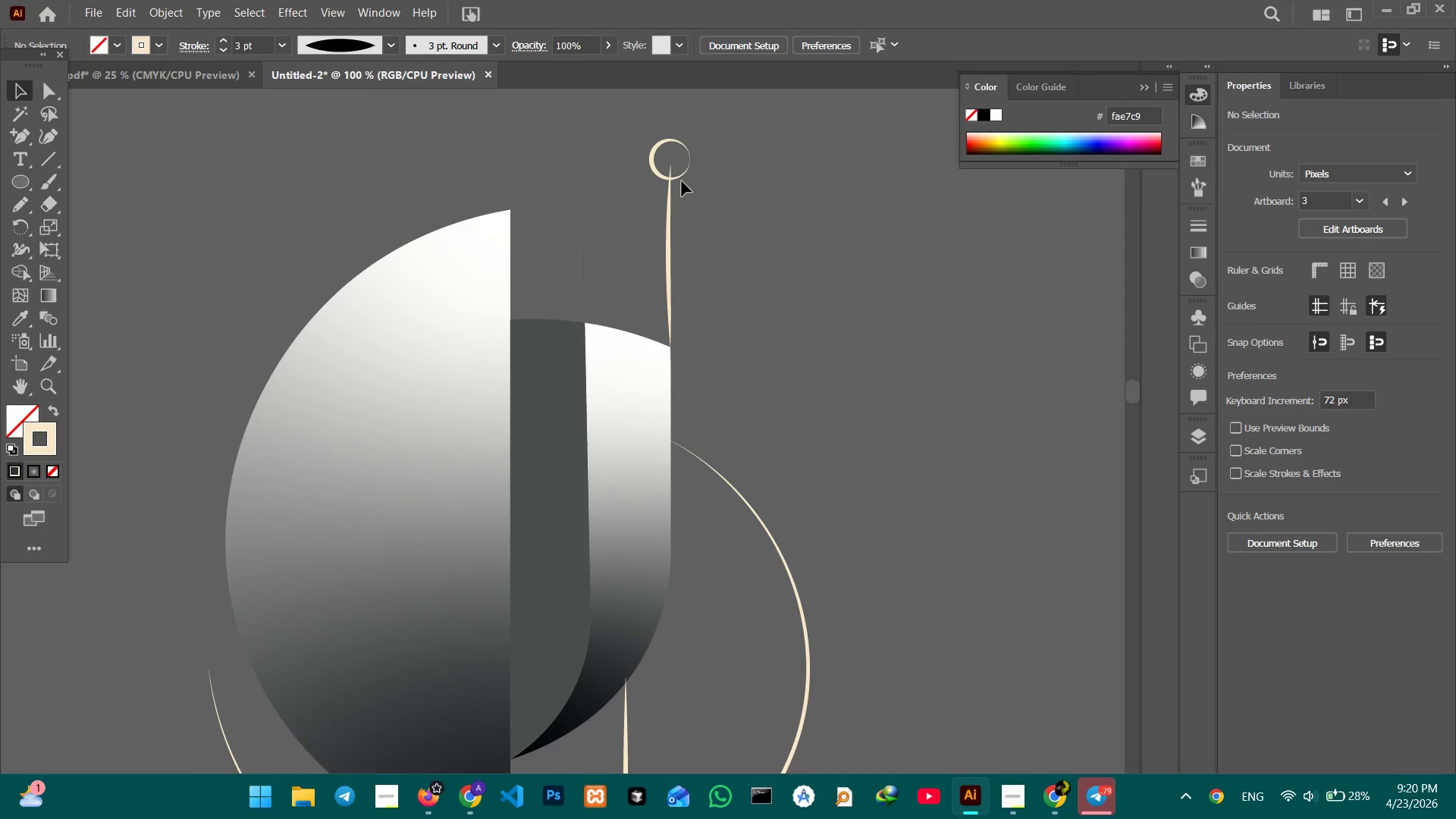 
left_click_drag(start_coordinate=[697, 496], to_coordinate=[680, 532])
 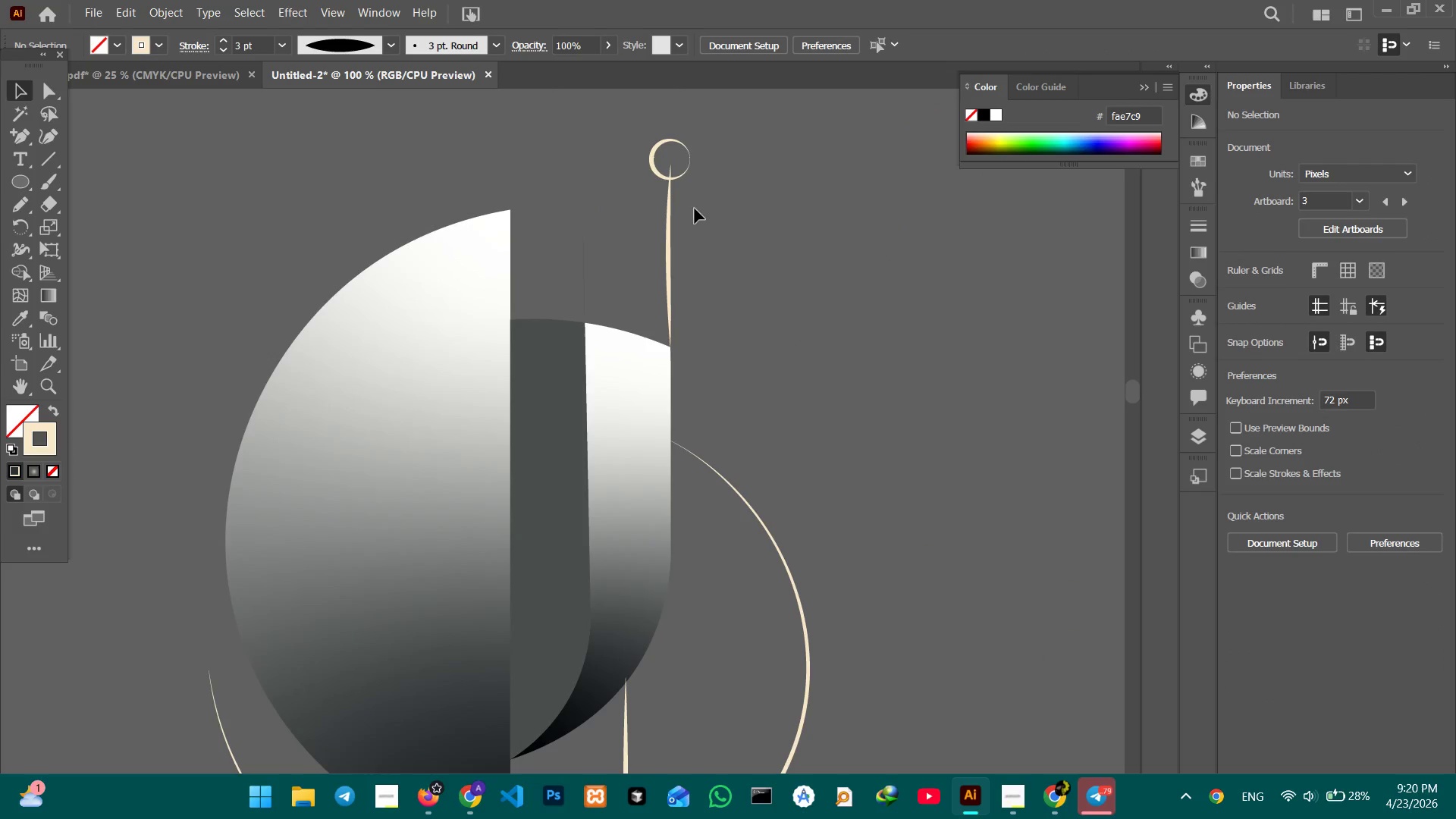 
left_click([681, 179])
 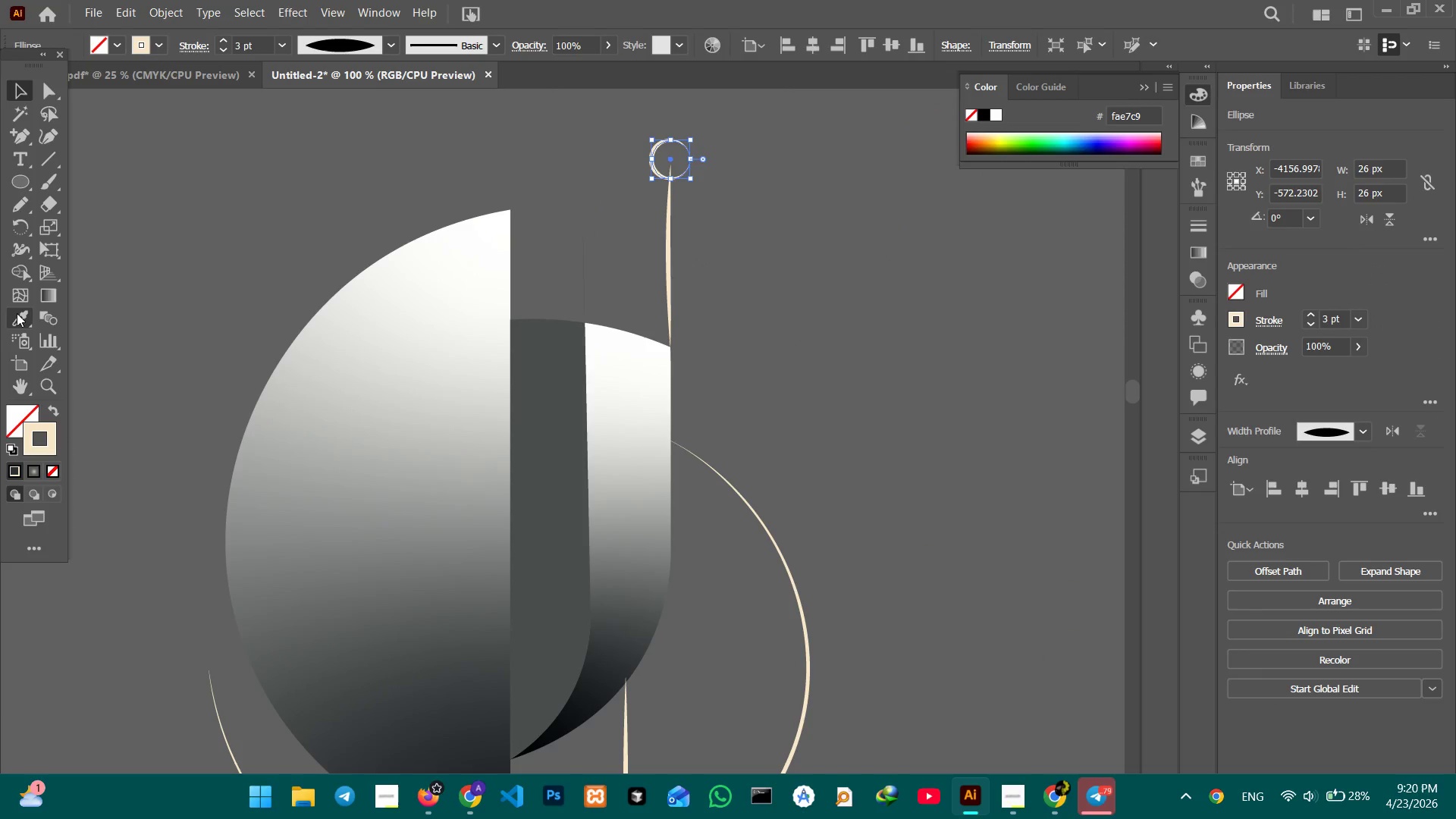 
double_click([341, 373])
 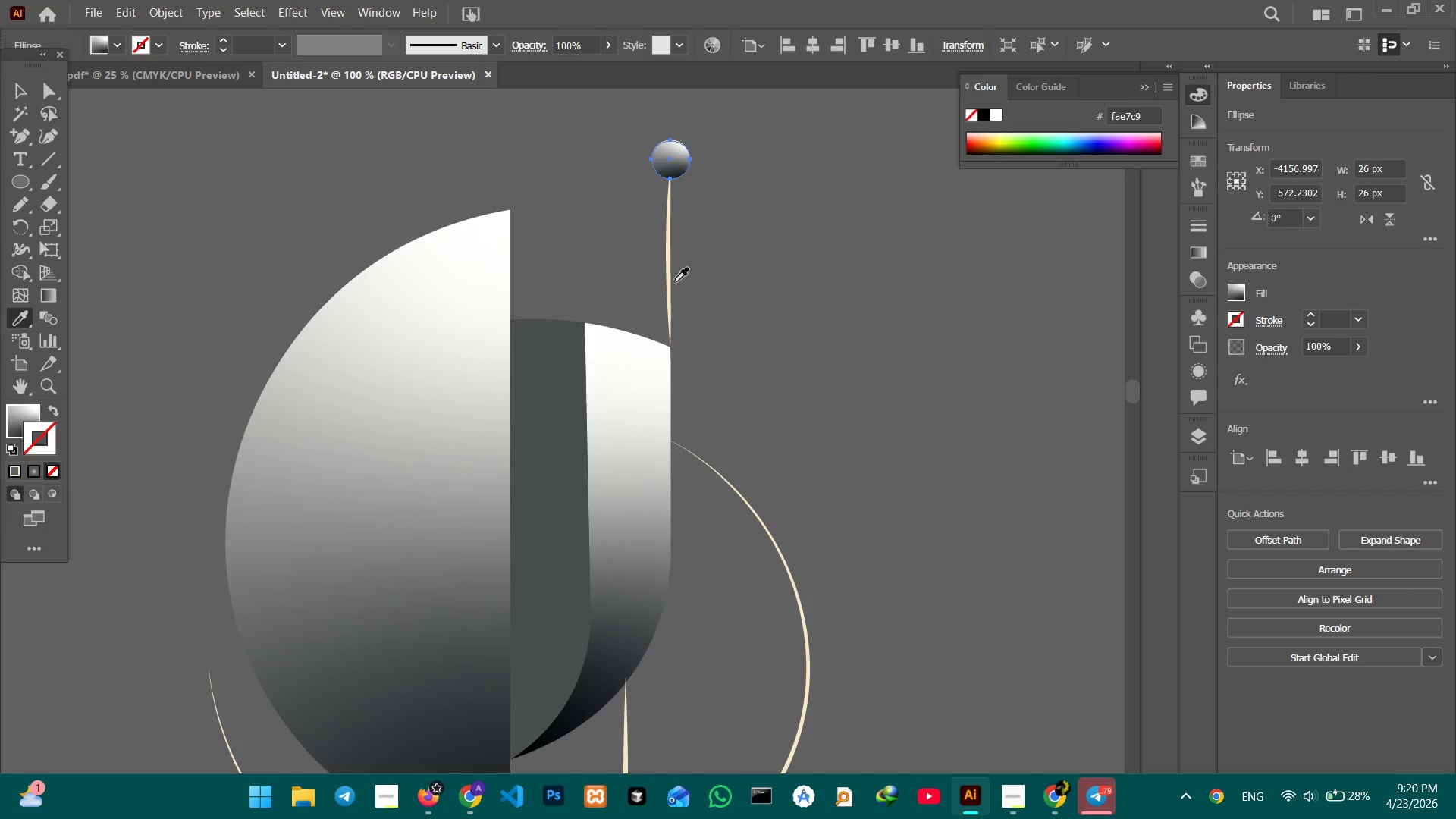 
left_click([667, 276])
 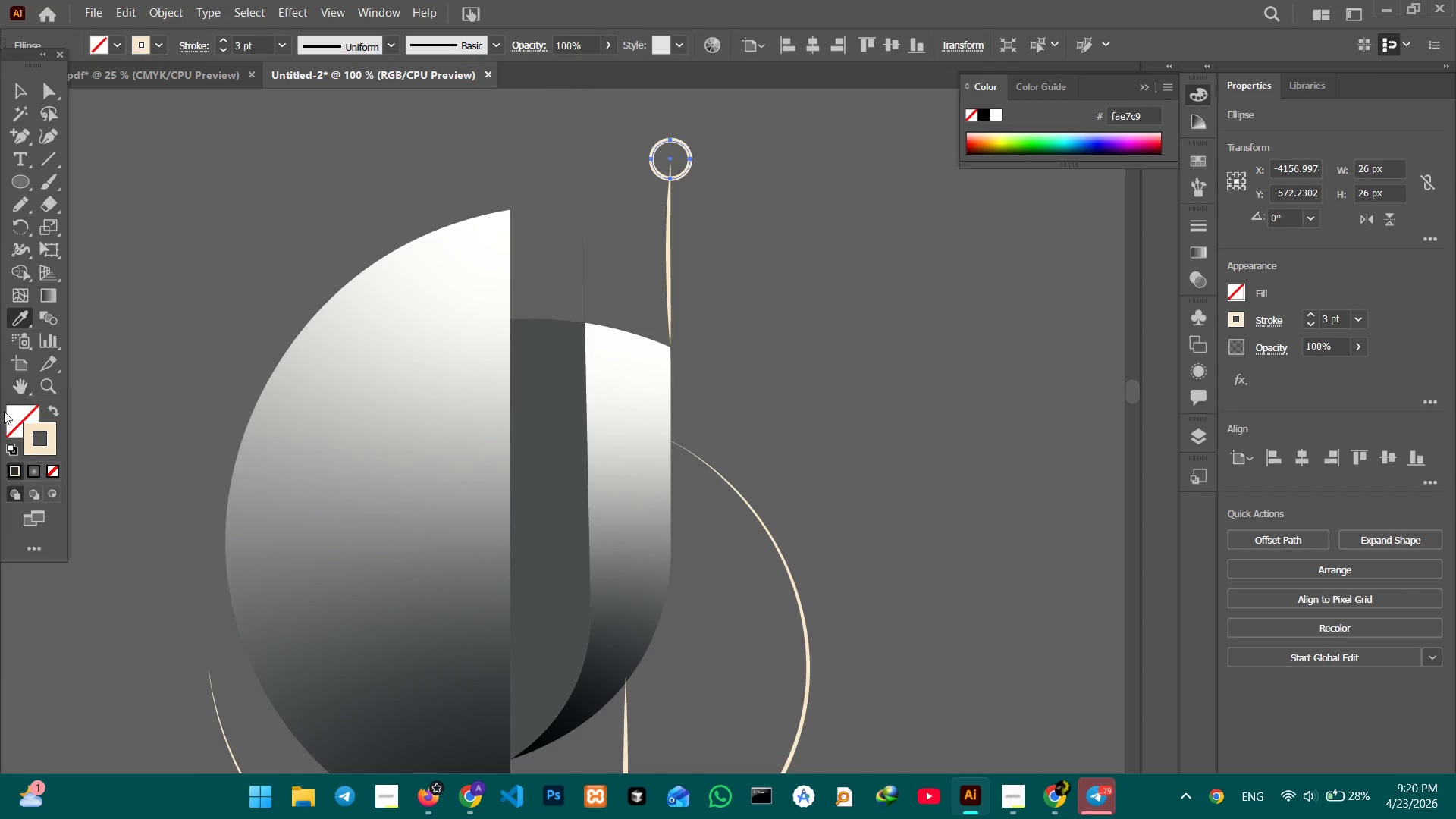 
left_click([4, 419])
 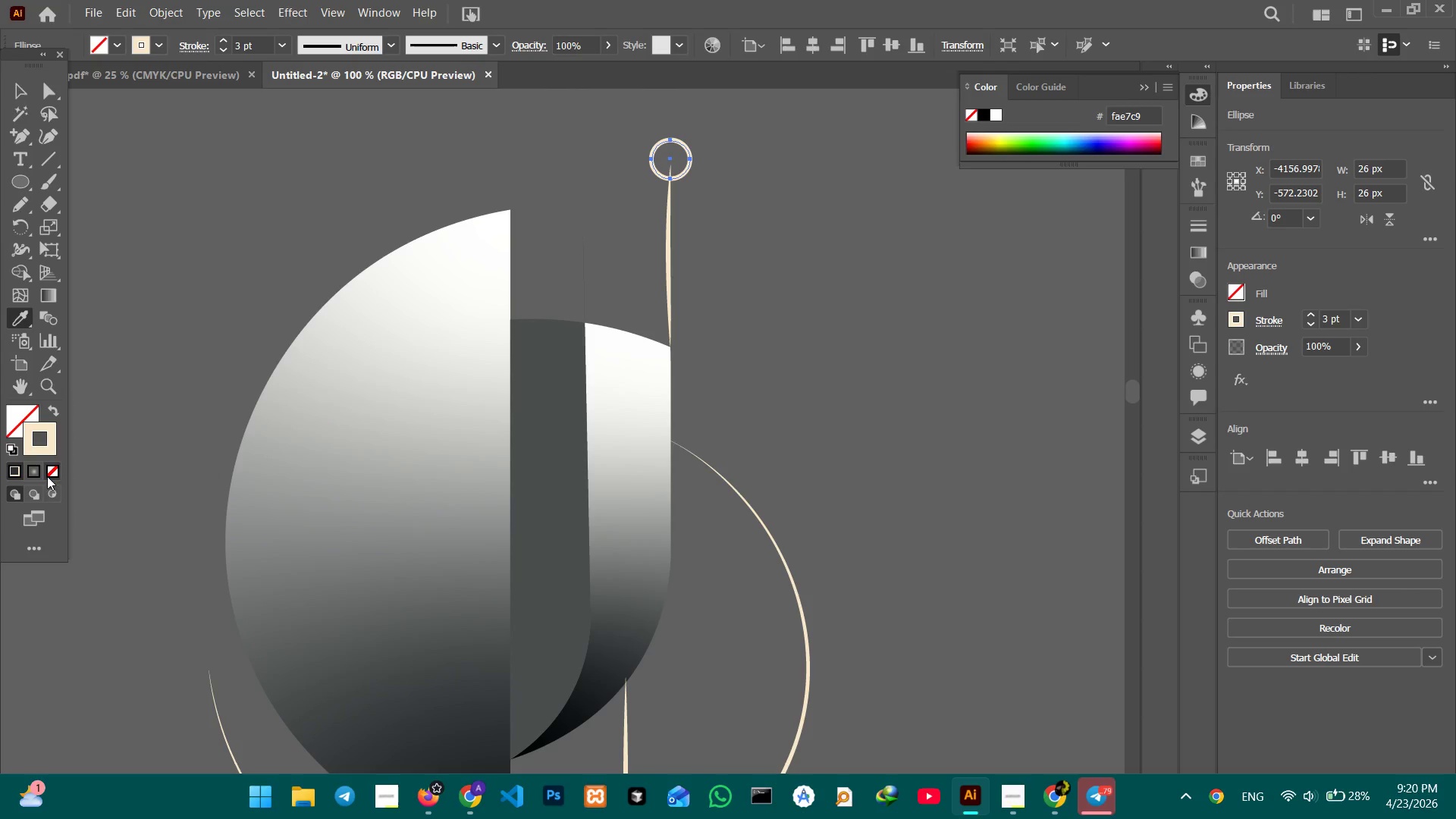 
left_click([20, 415])
 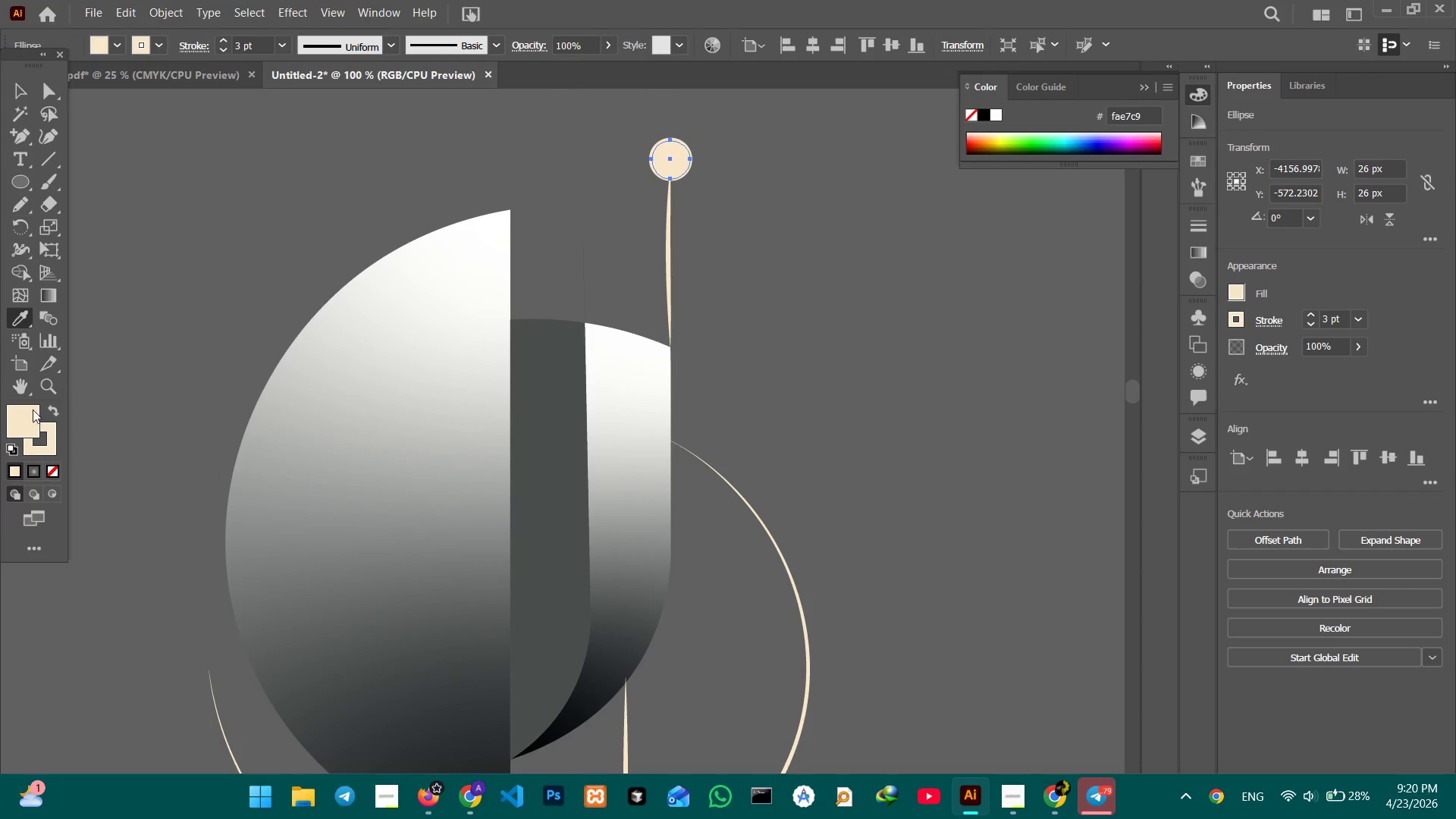 
left_click([41, 447])
 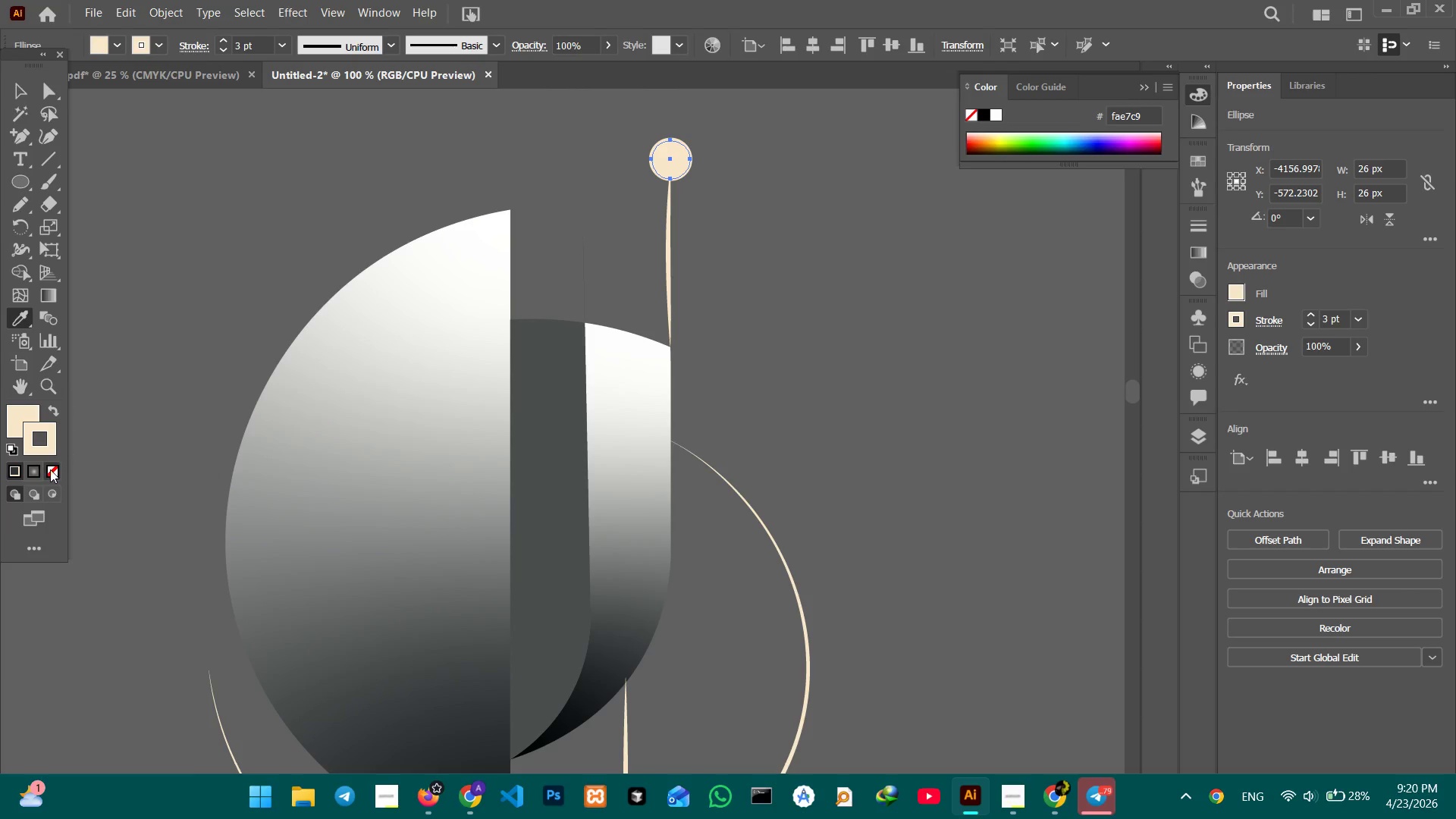 
double_click([52, 469])
 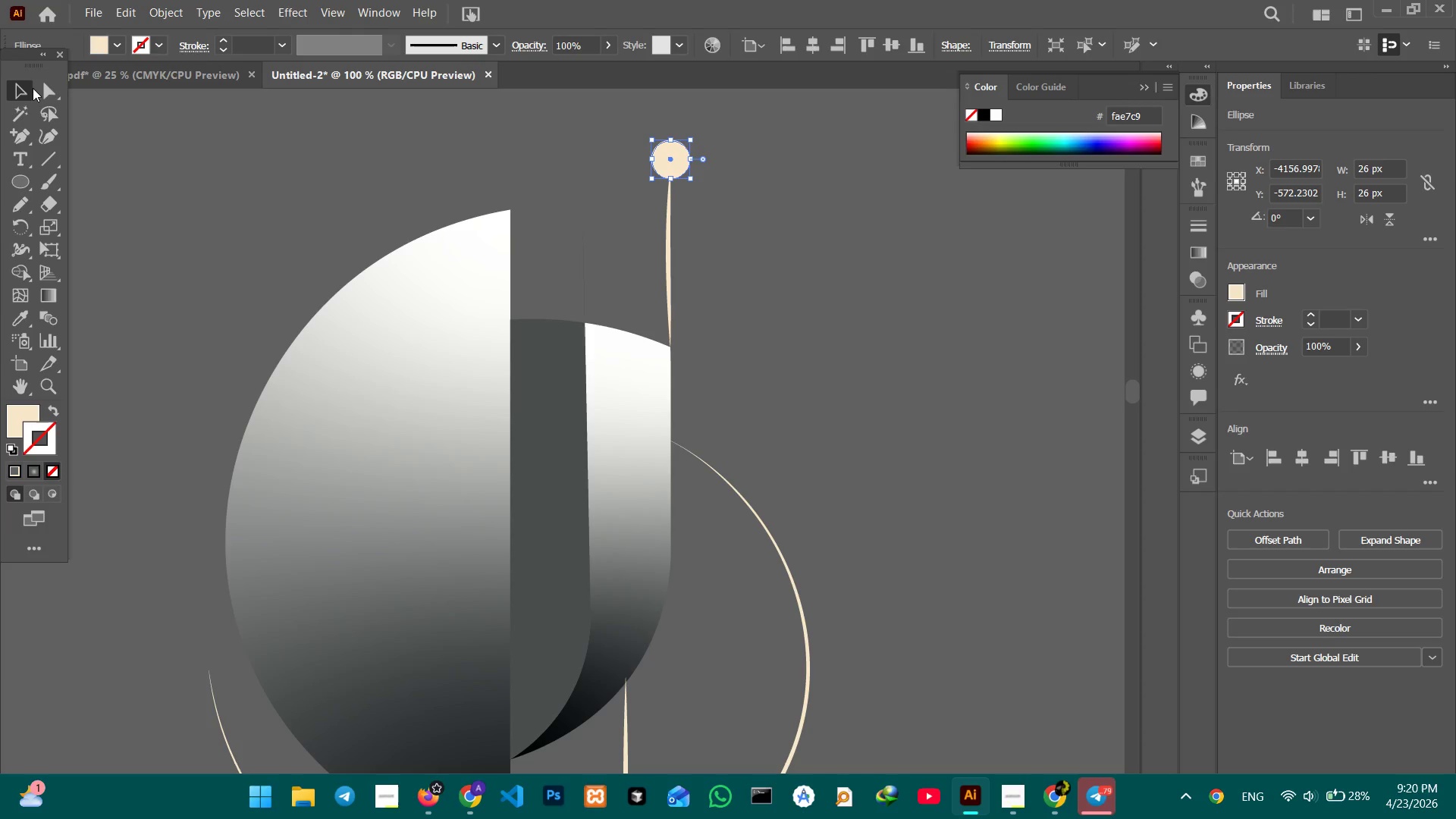 
double_click([256, 173])
 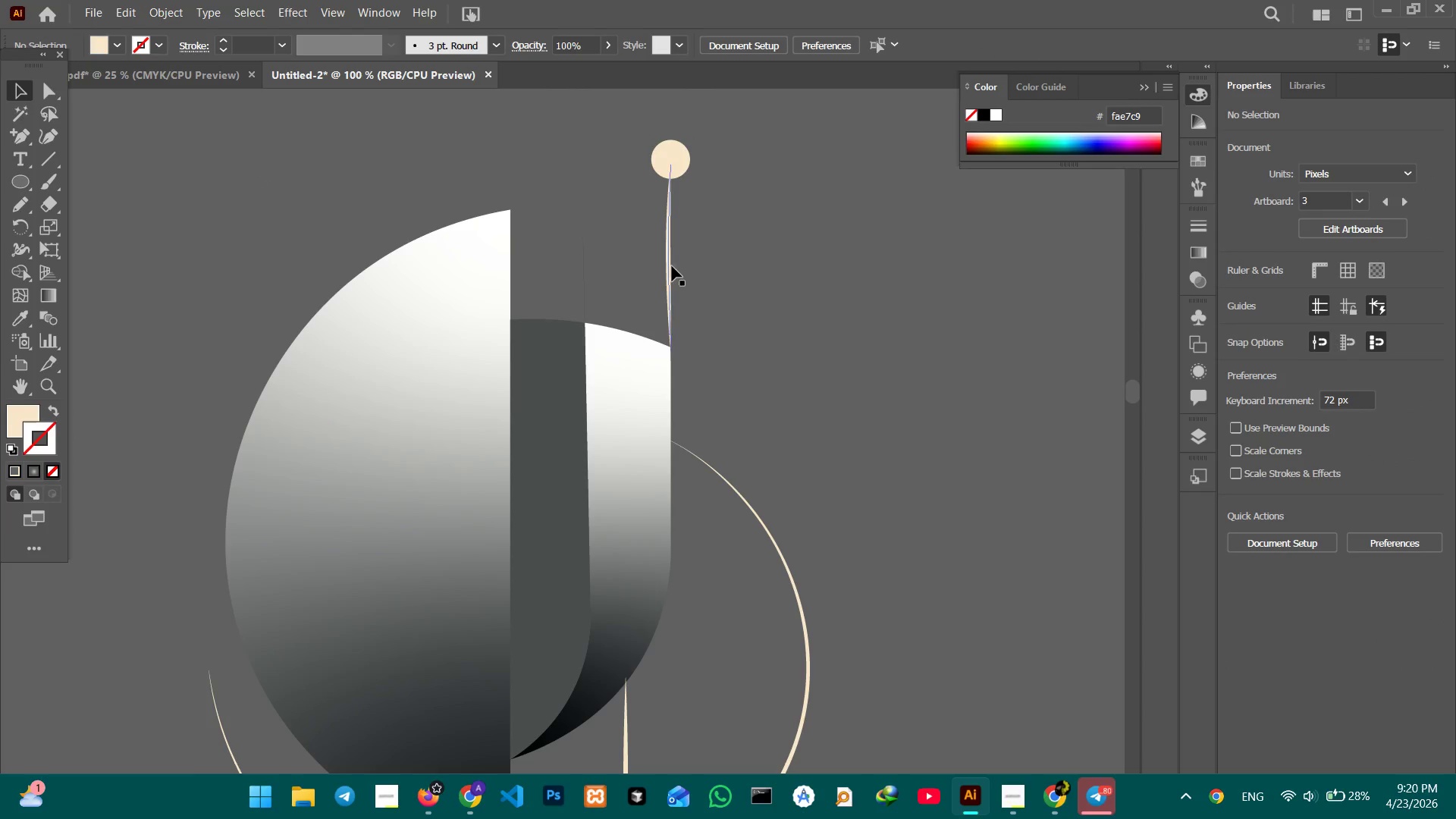 
left_click([671, 267])
 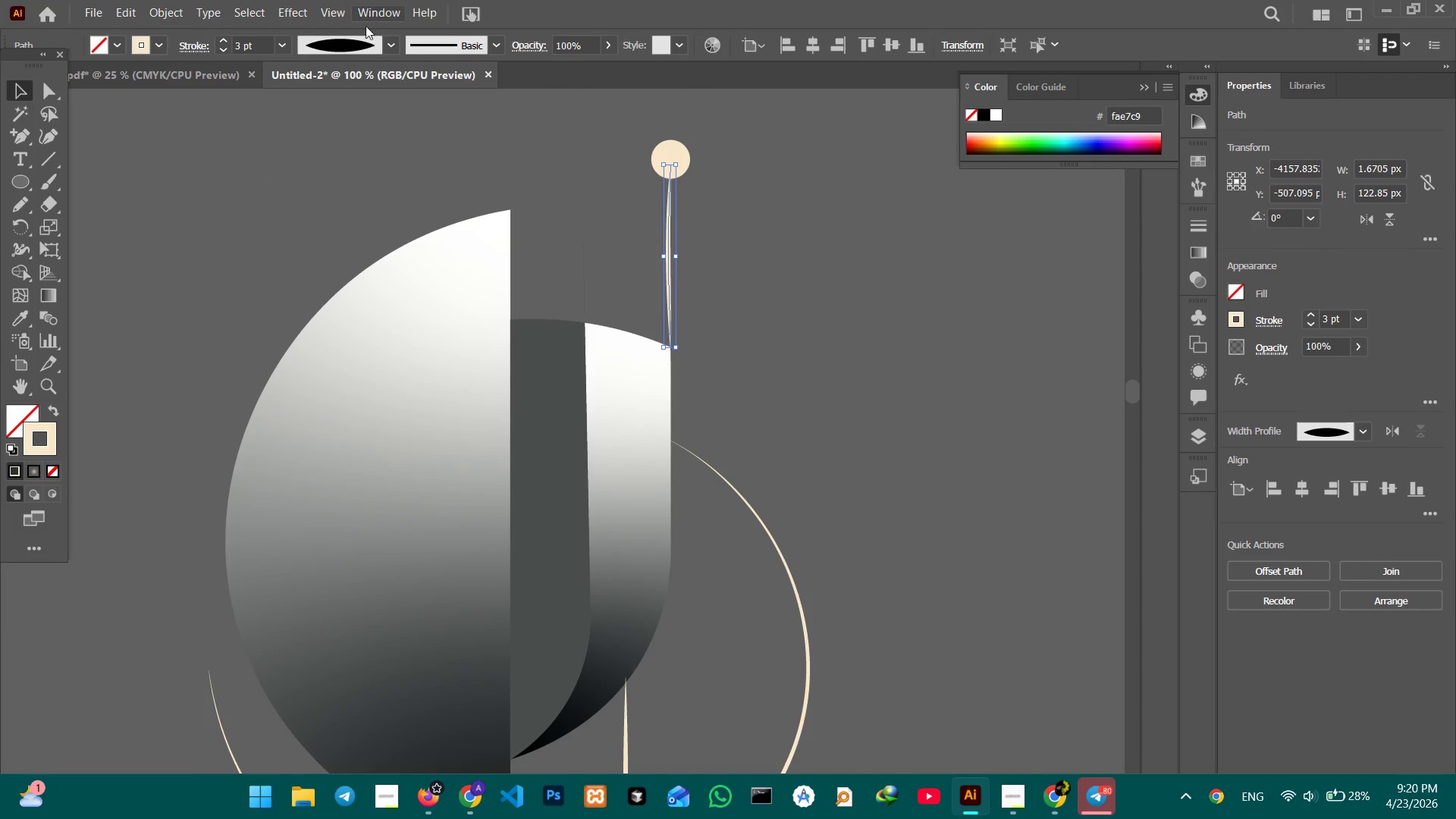 
left_click([386, 46])
 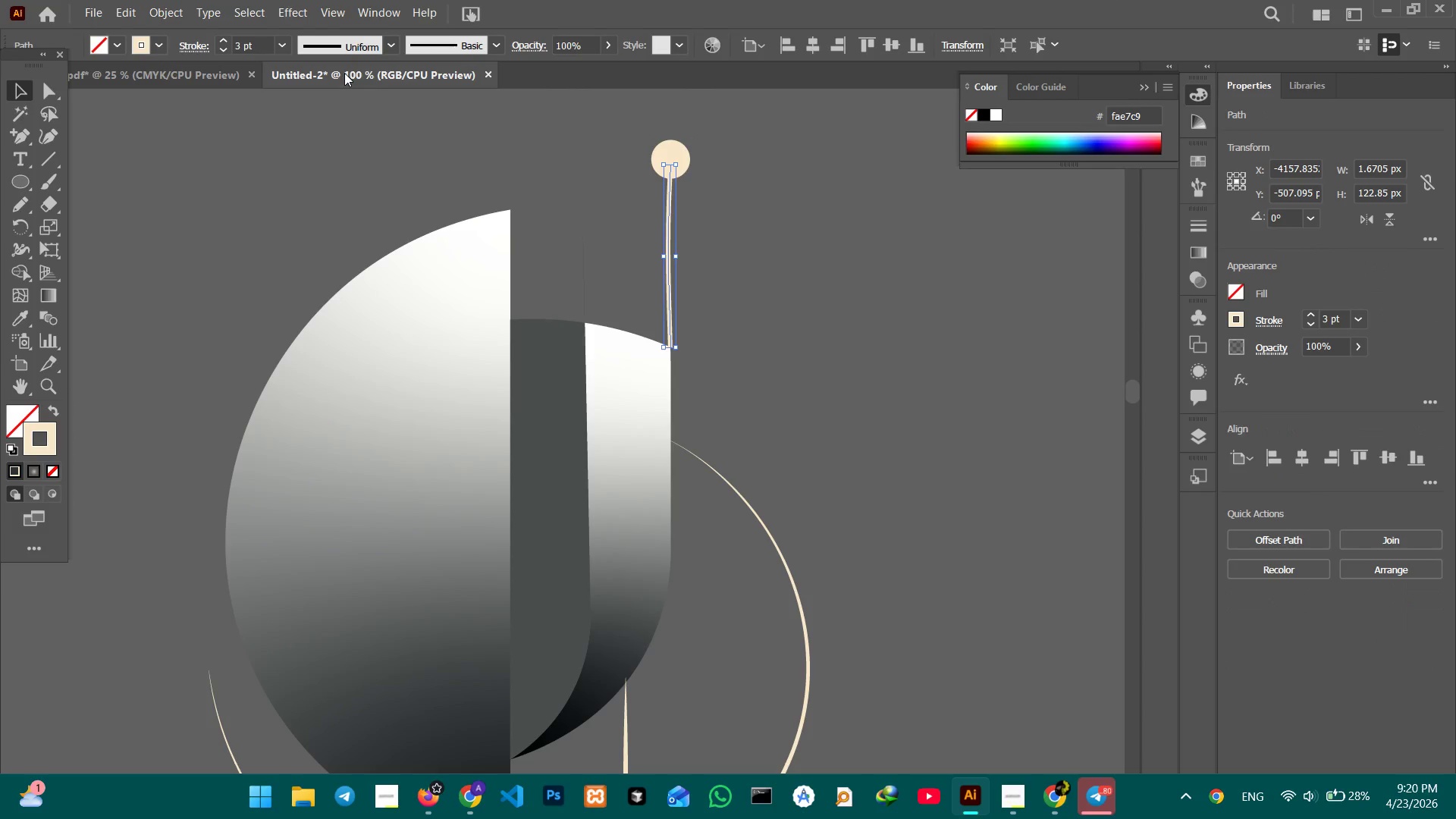 
left_click([538, 146])
 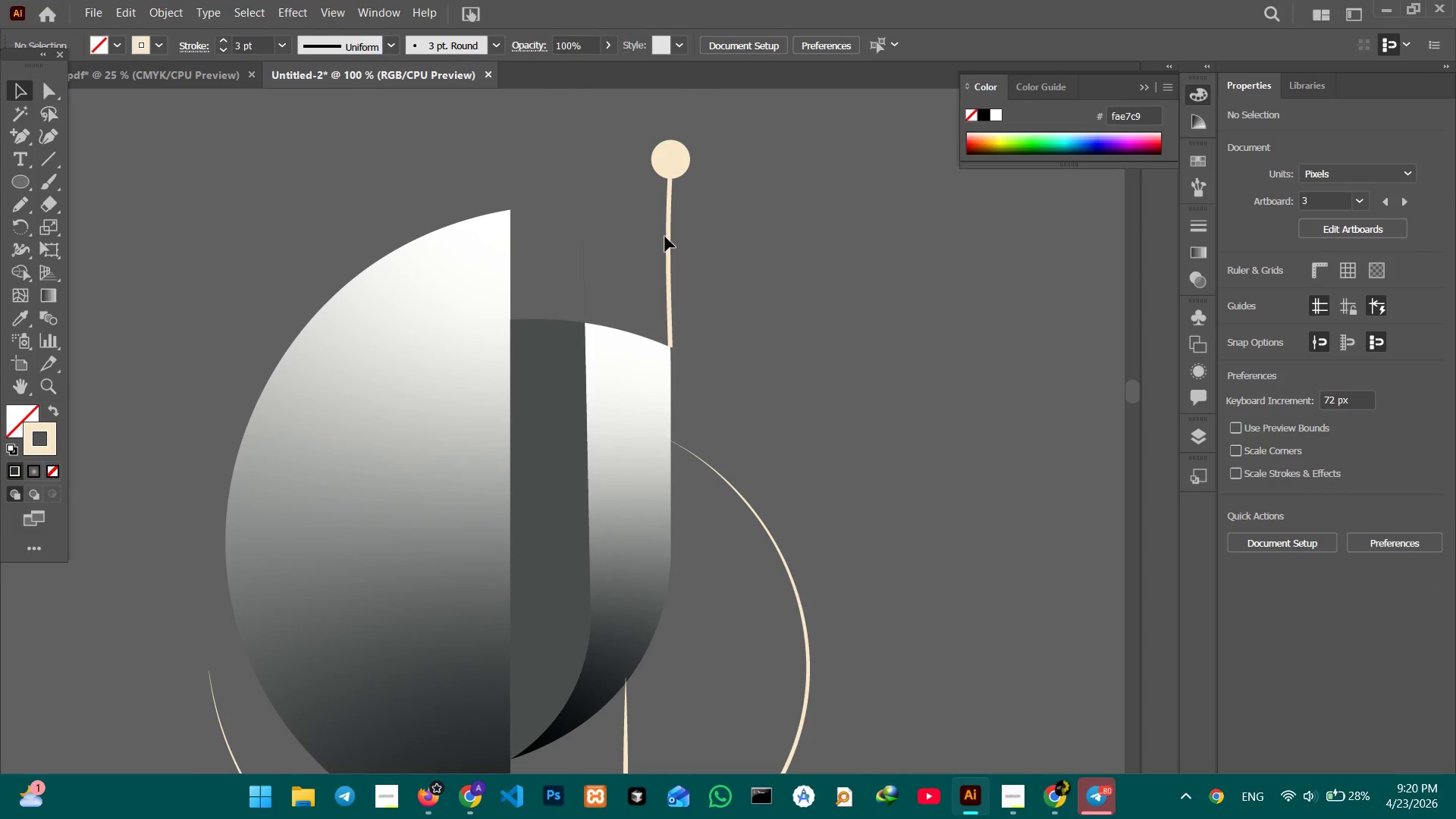 
double_click([668, 237])
 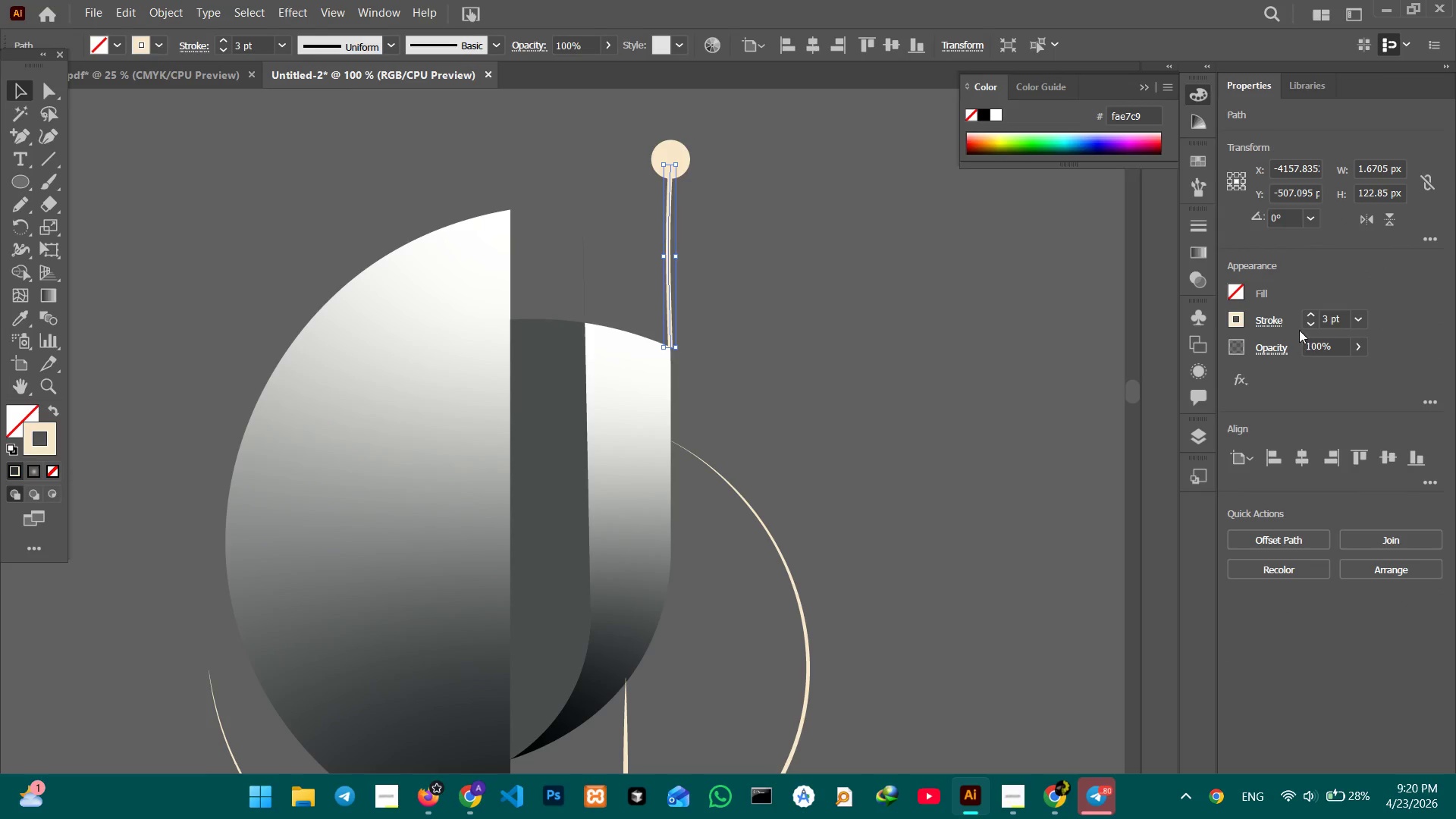 
left_click([1308, 325])
 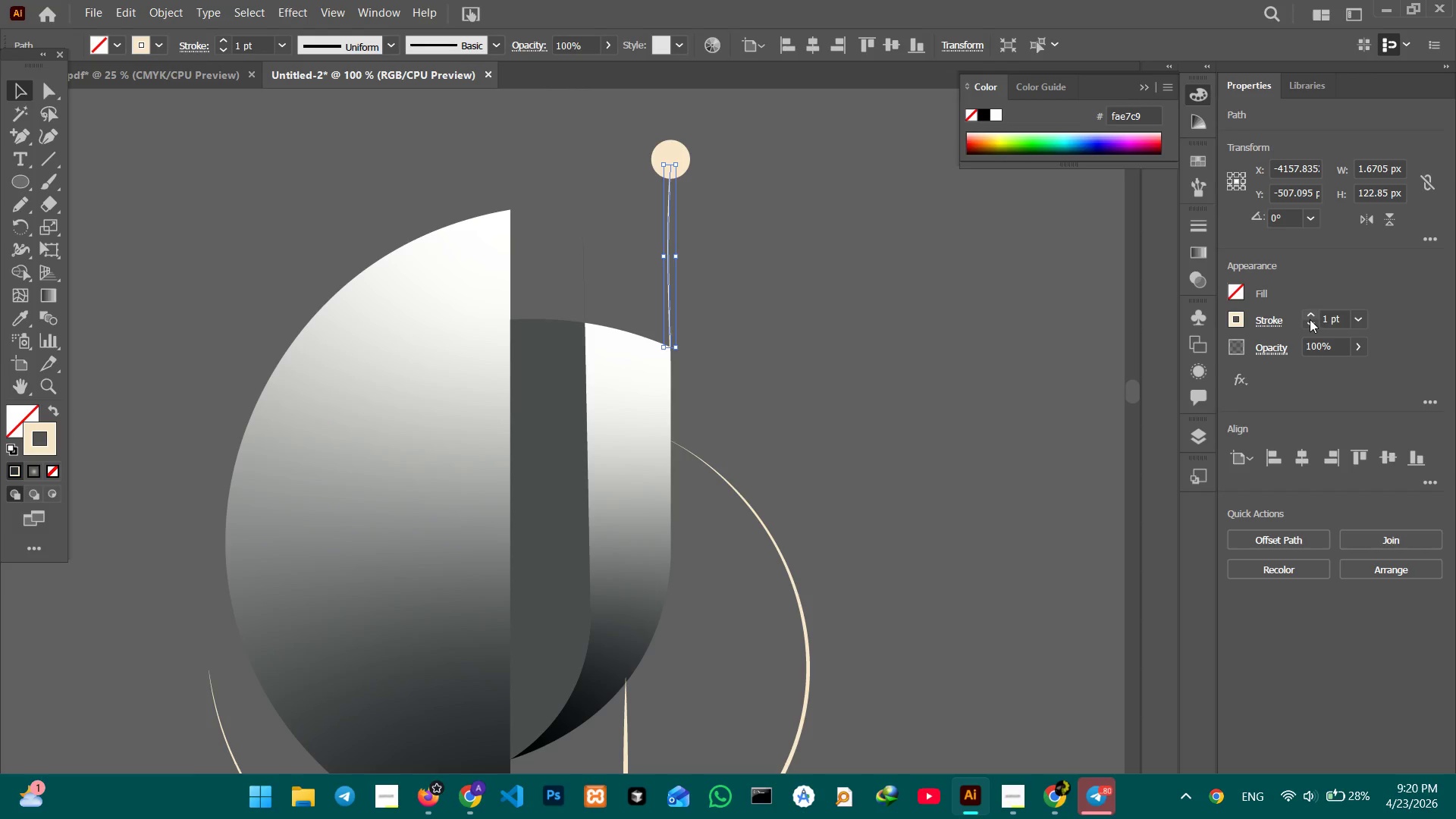 
left_click([1310, 317])
 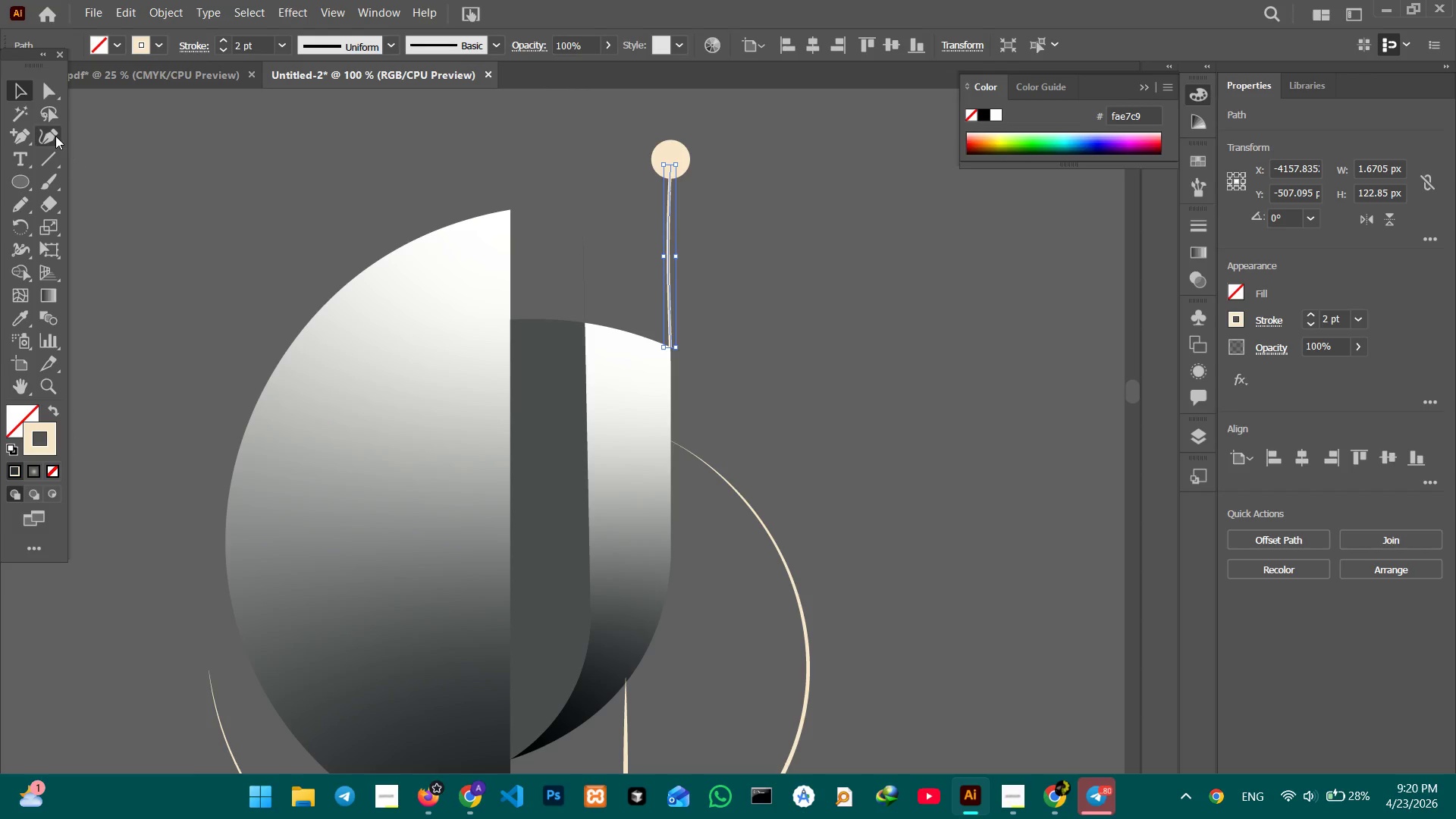 
left_click([55, 136])
 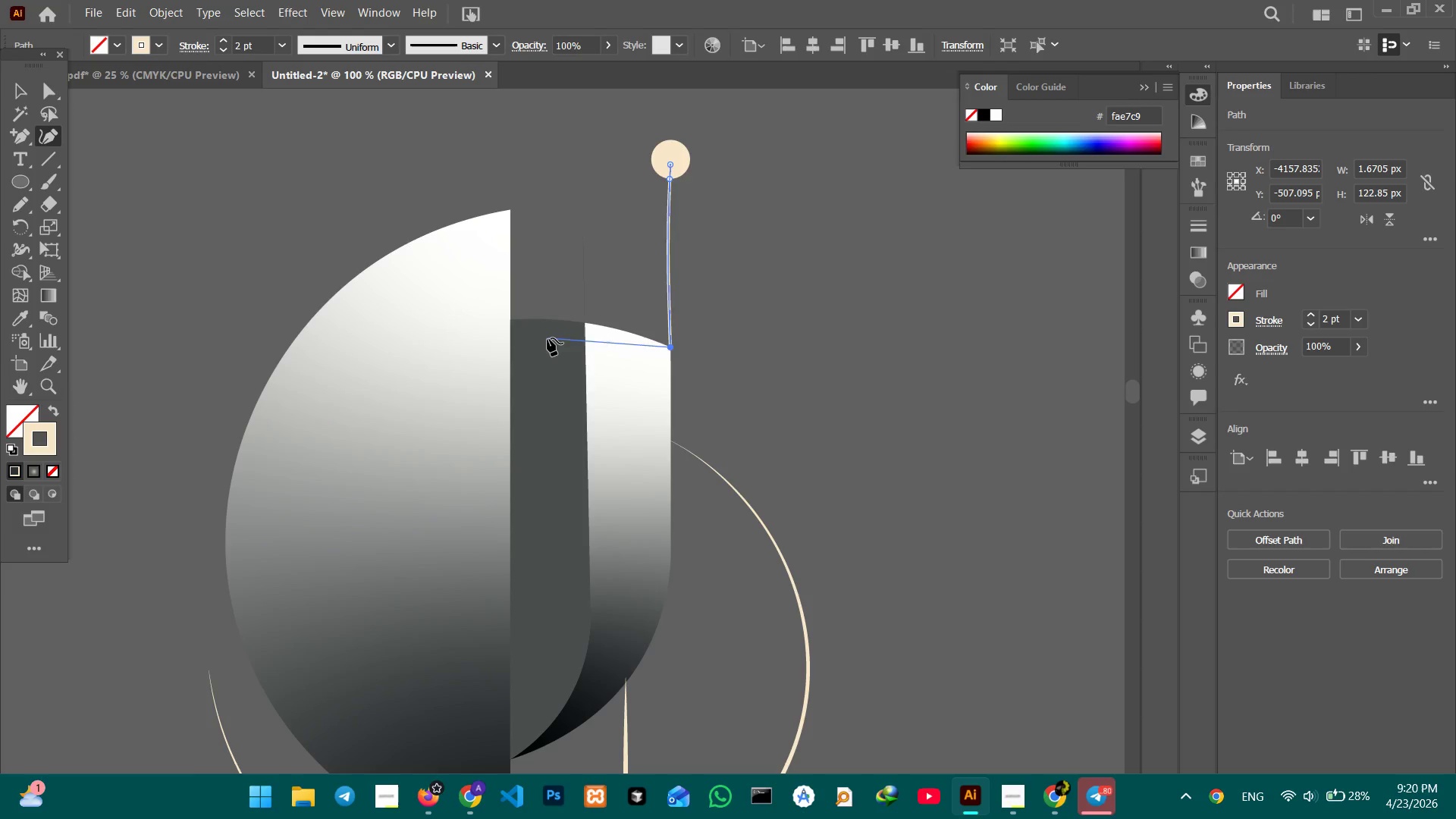 
key(Control+Equal)
 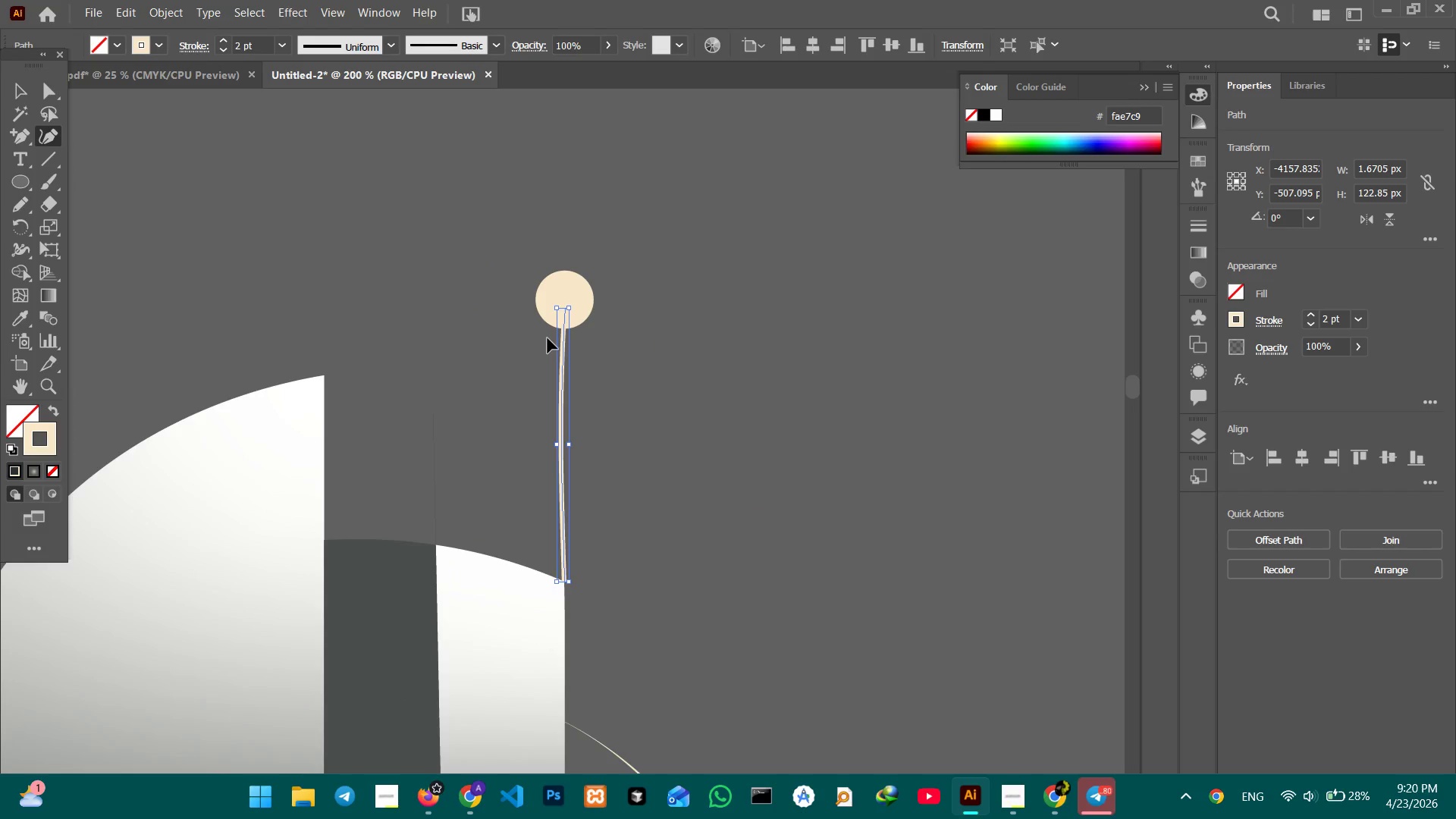 
key(Control+Equal)
 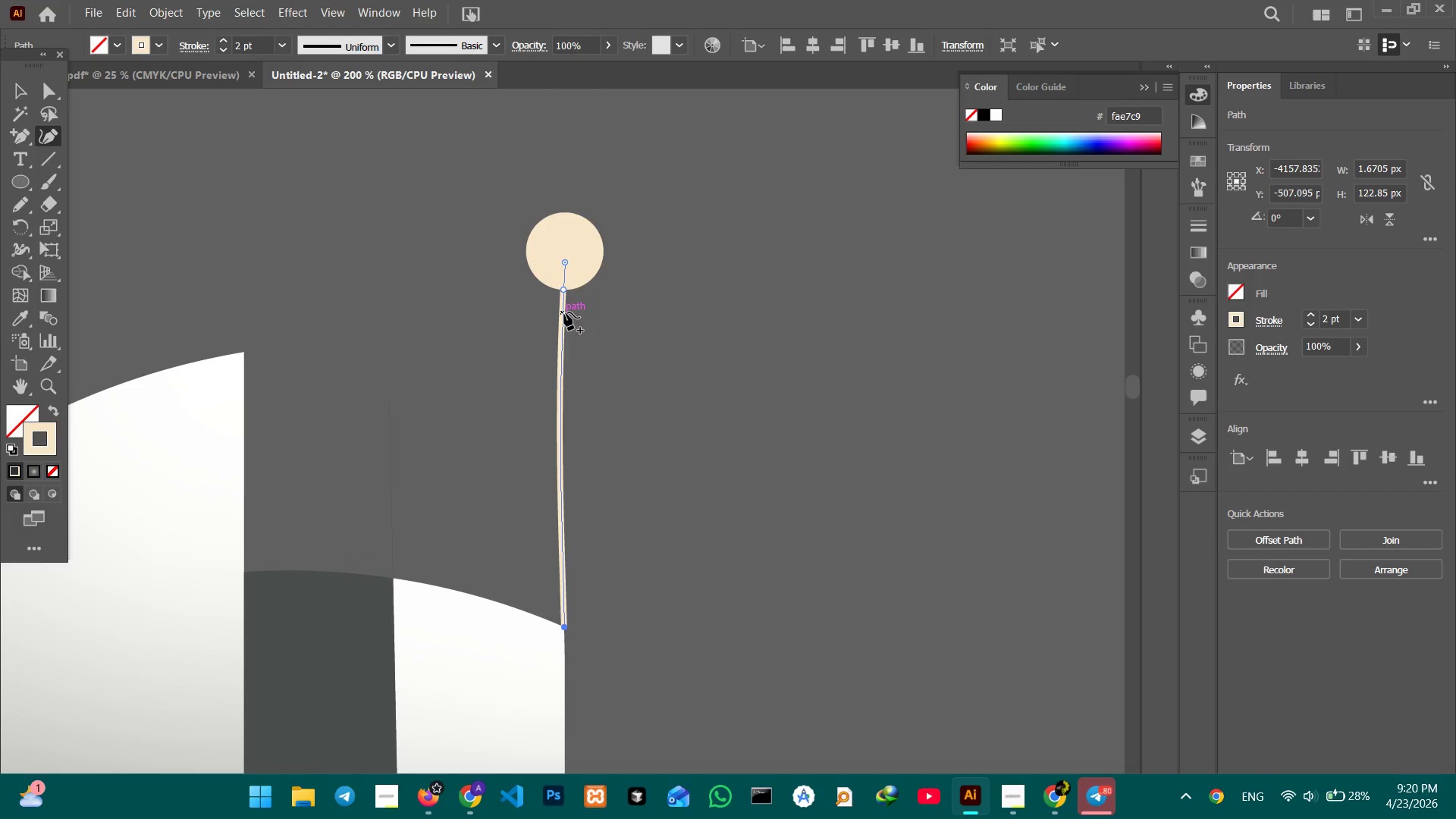 
hold_key(key=Space, duration=0.84)
 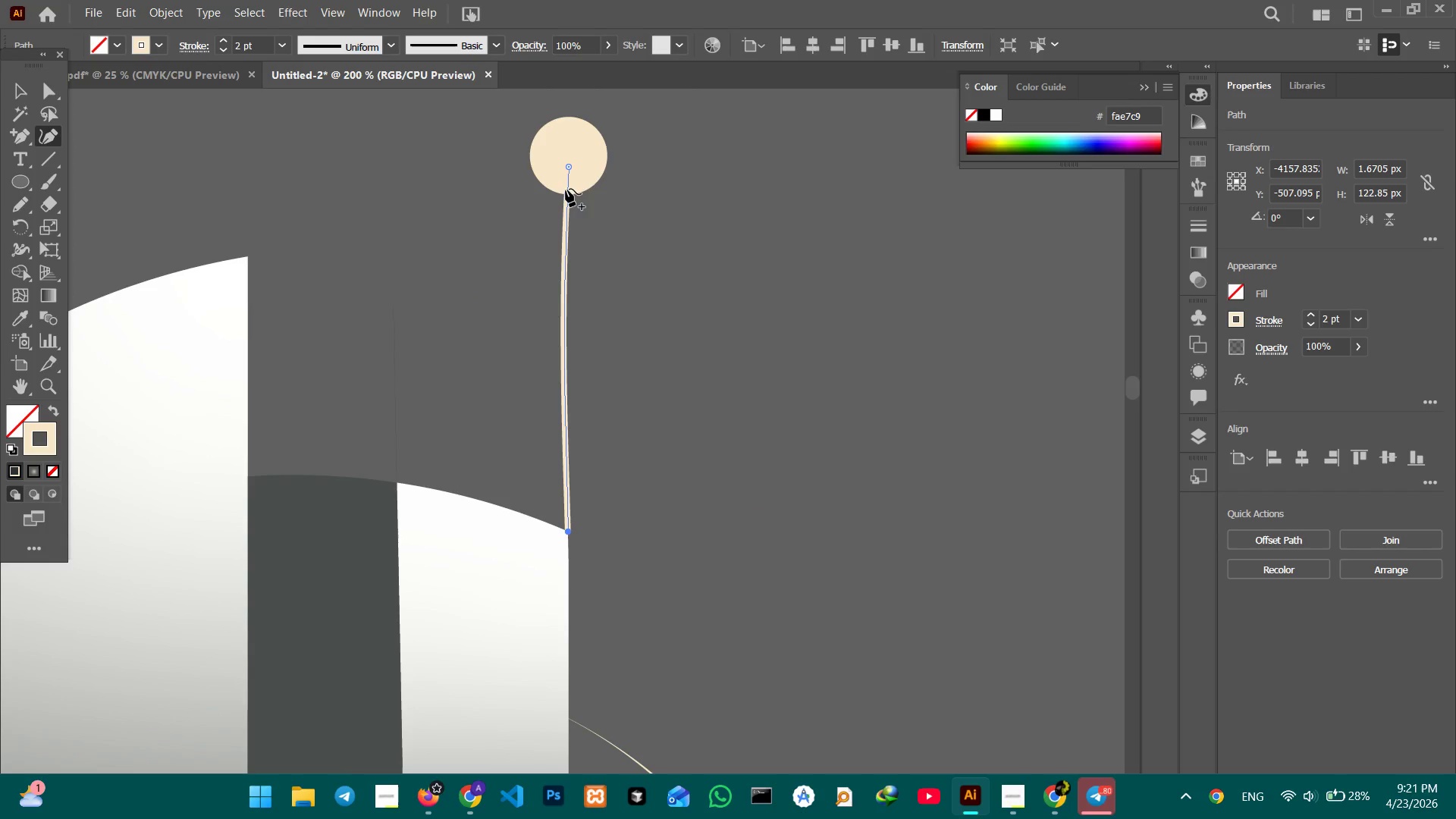 
left_click_drag(start_coordinate=[629, 427], to_coordinate=[632, 331])
 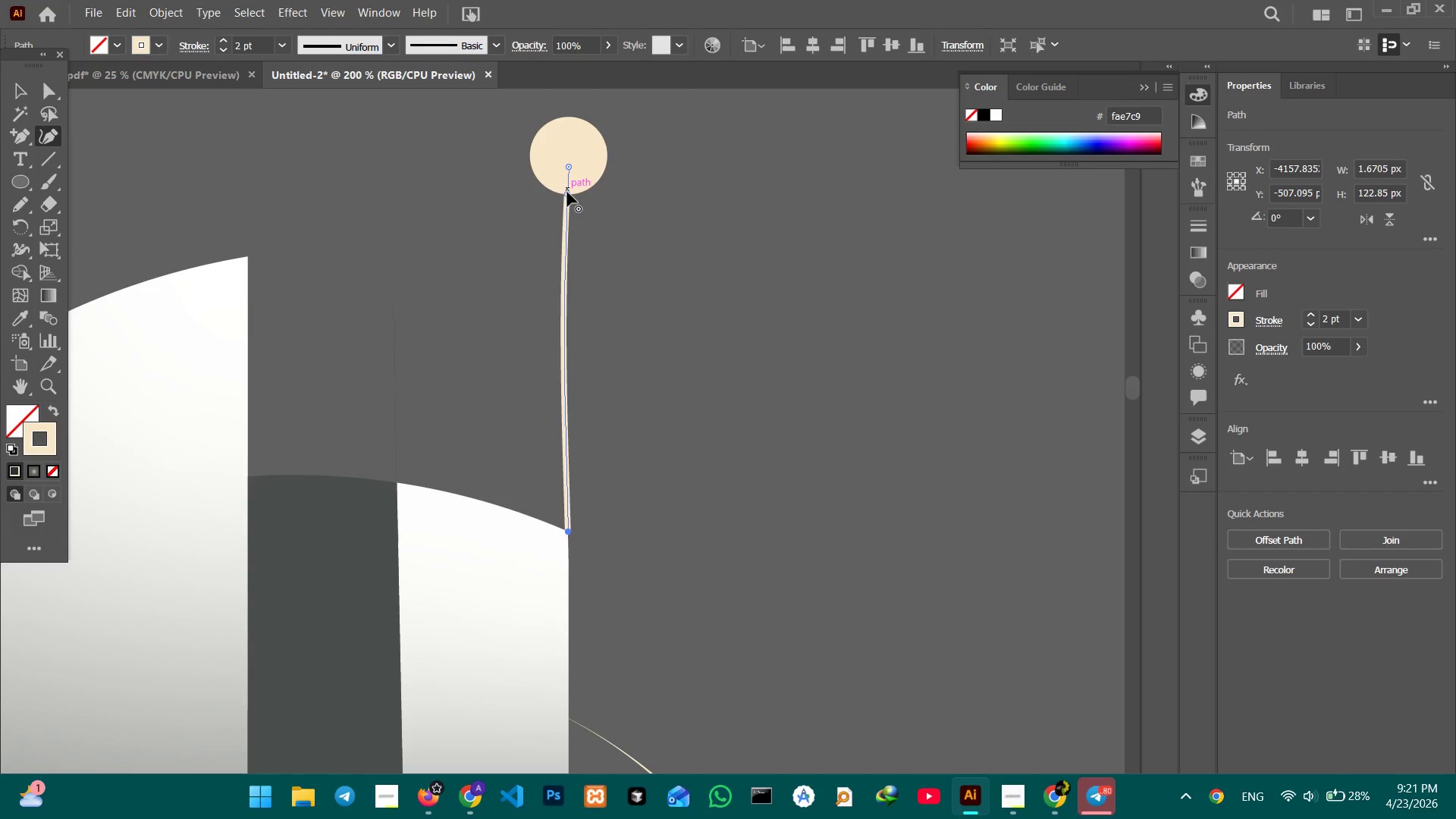 
left_click([567, 192])
 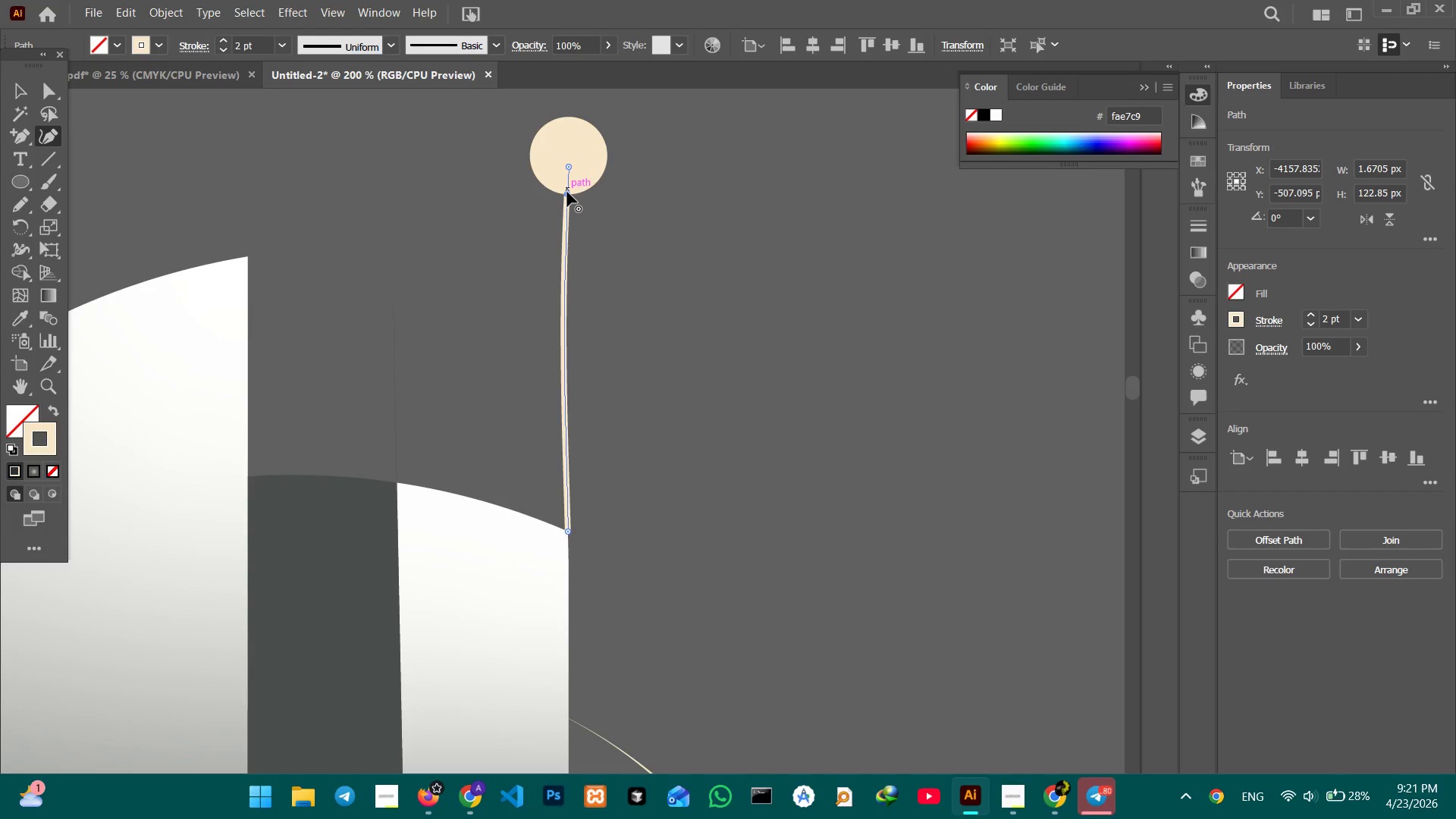 
key(Backspace)
 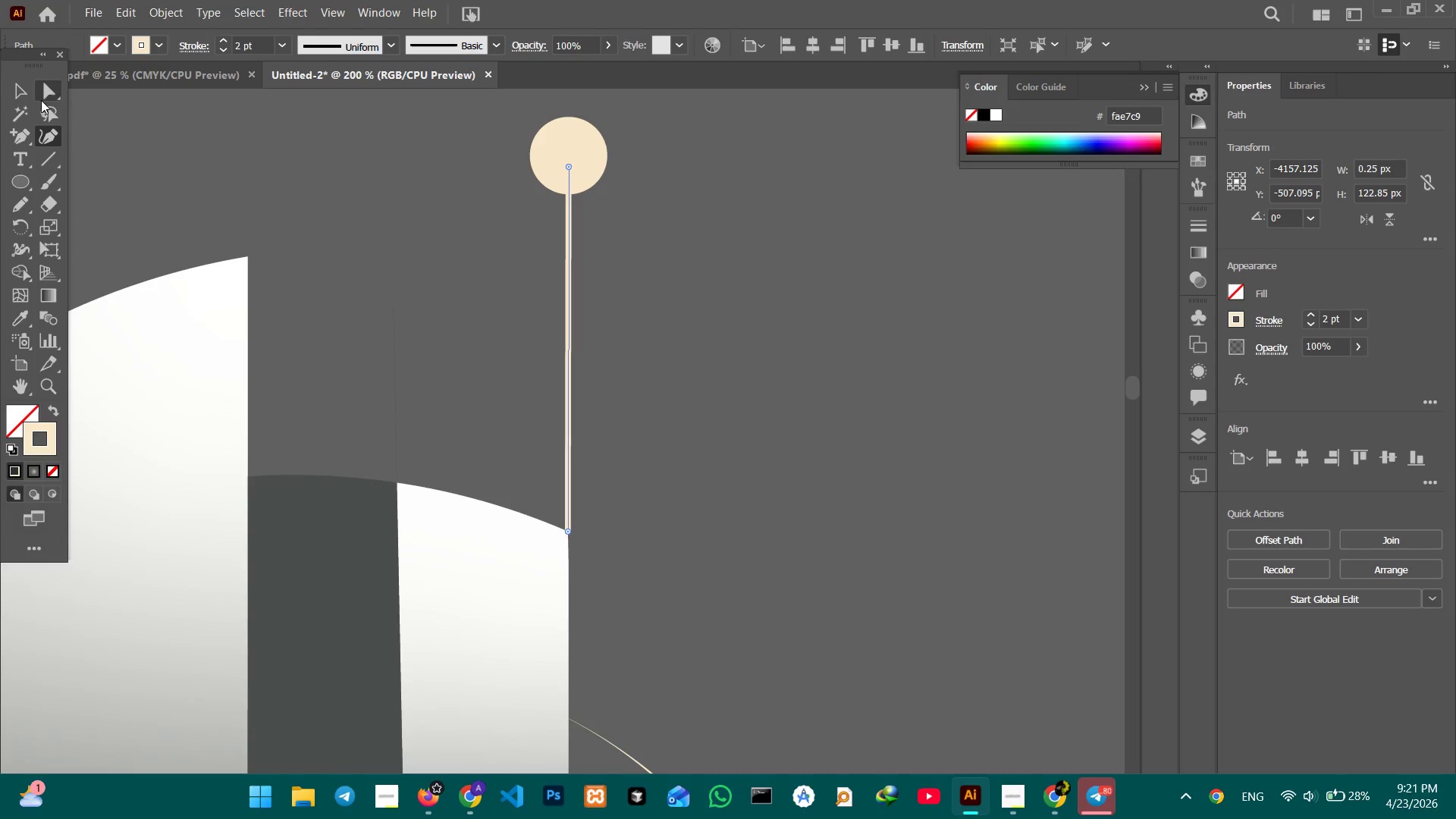 
left_click([28, 96])
 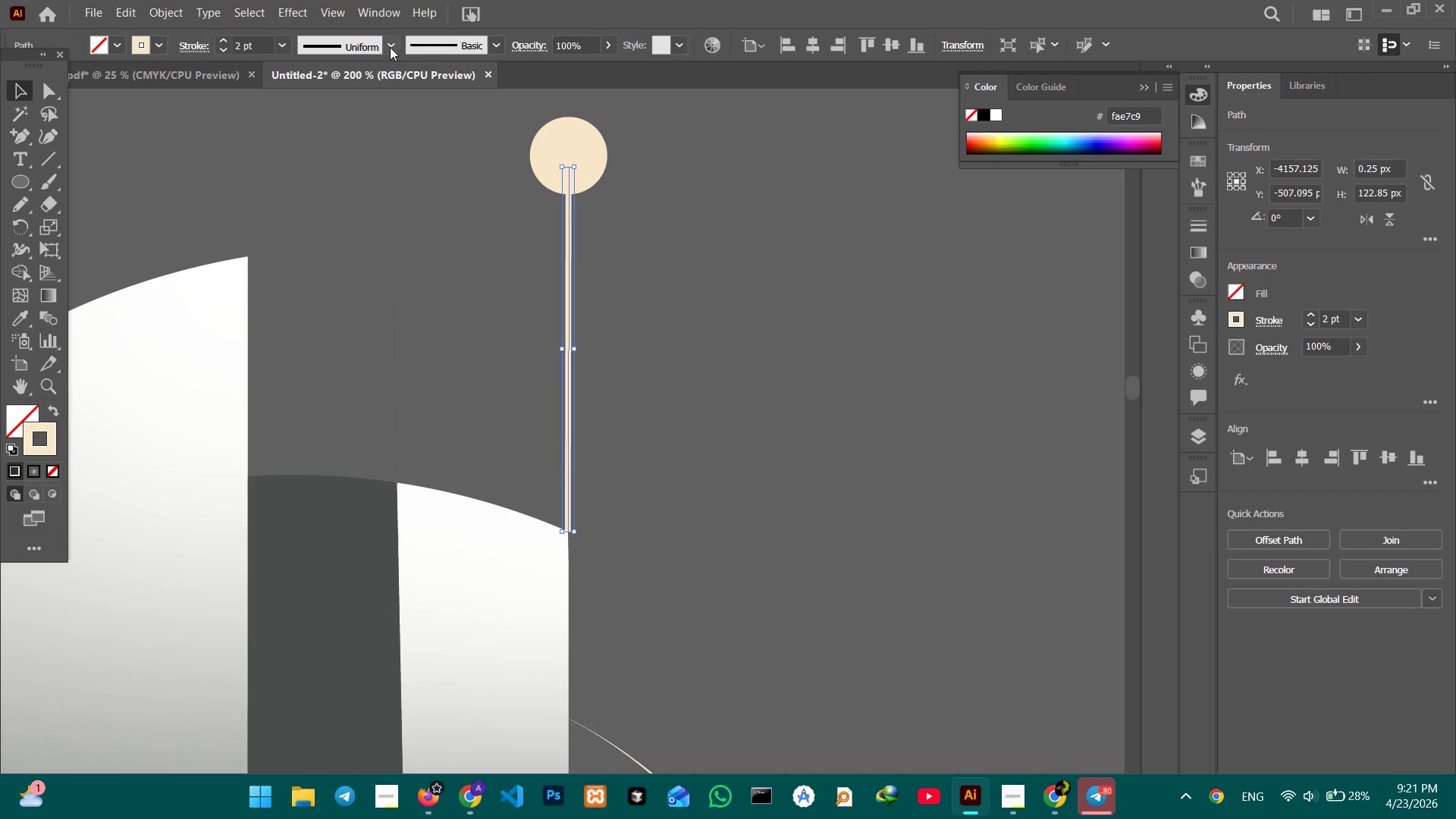 
left_click([390, 47])
 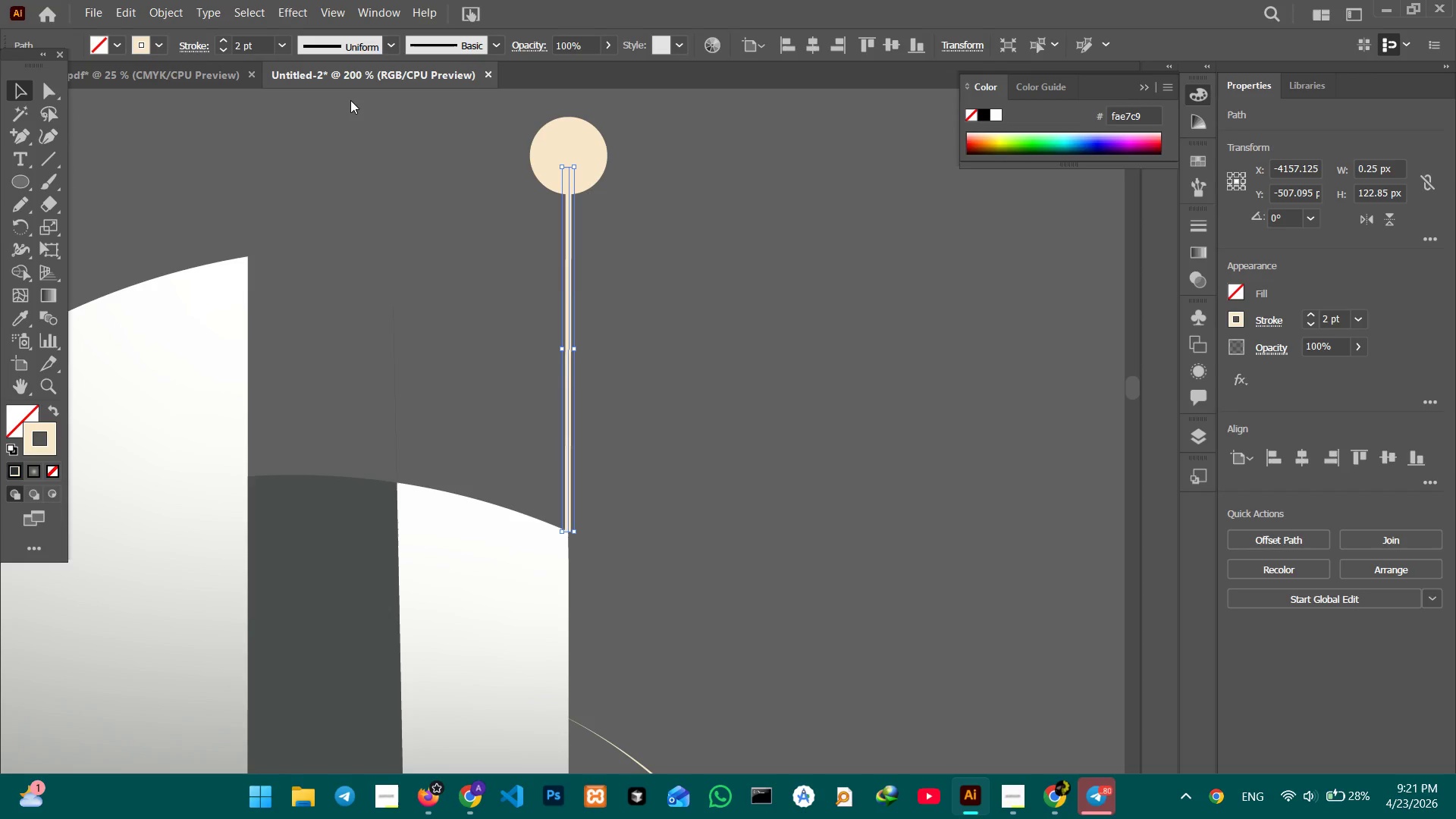 
double_click([350, 100])
 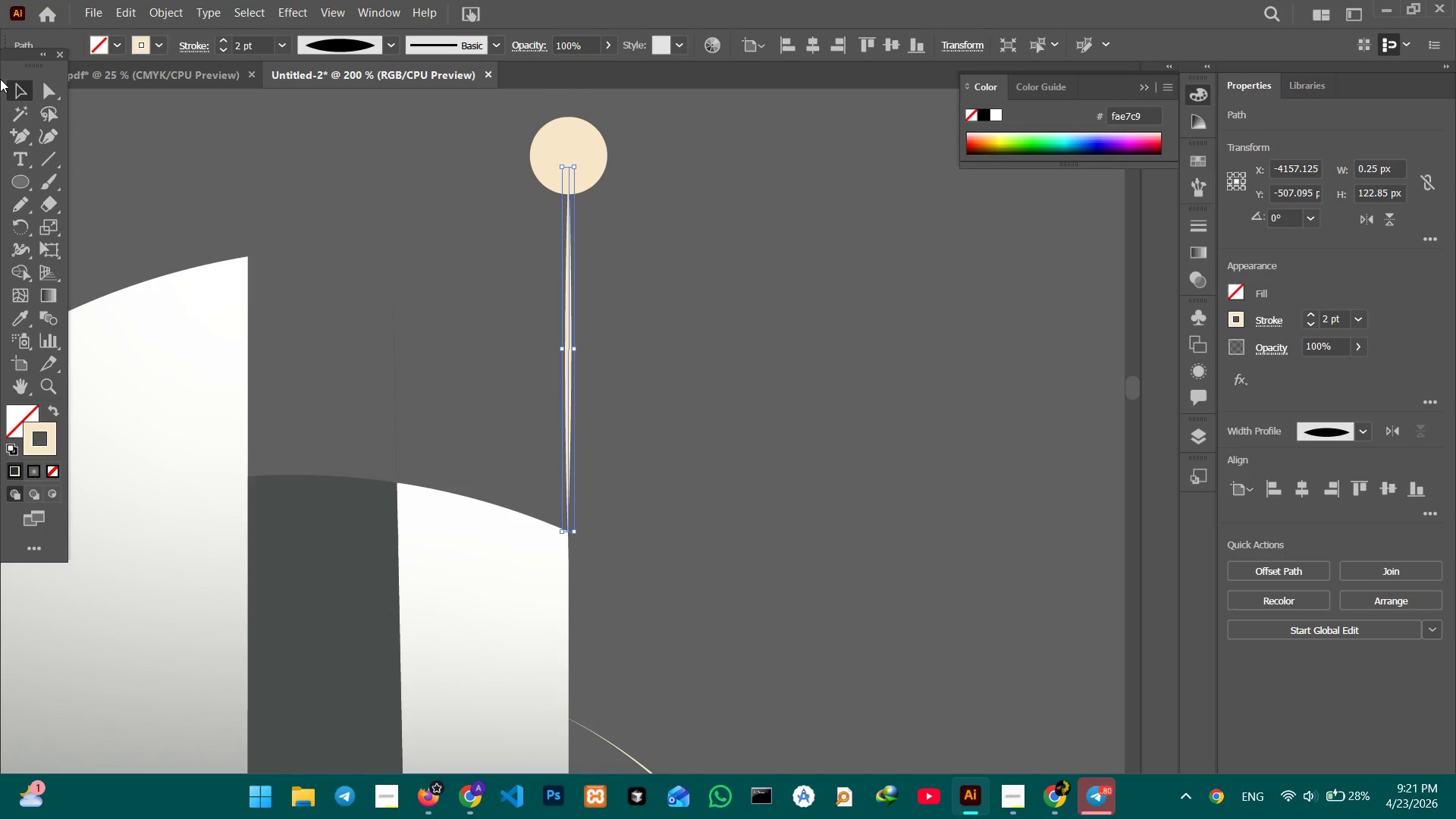 
left_click([14, 89])
 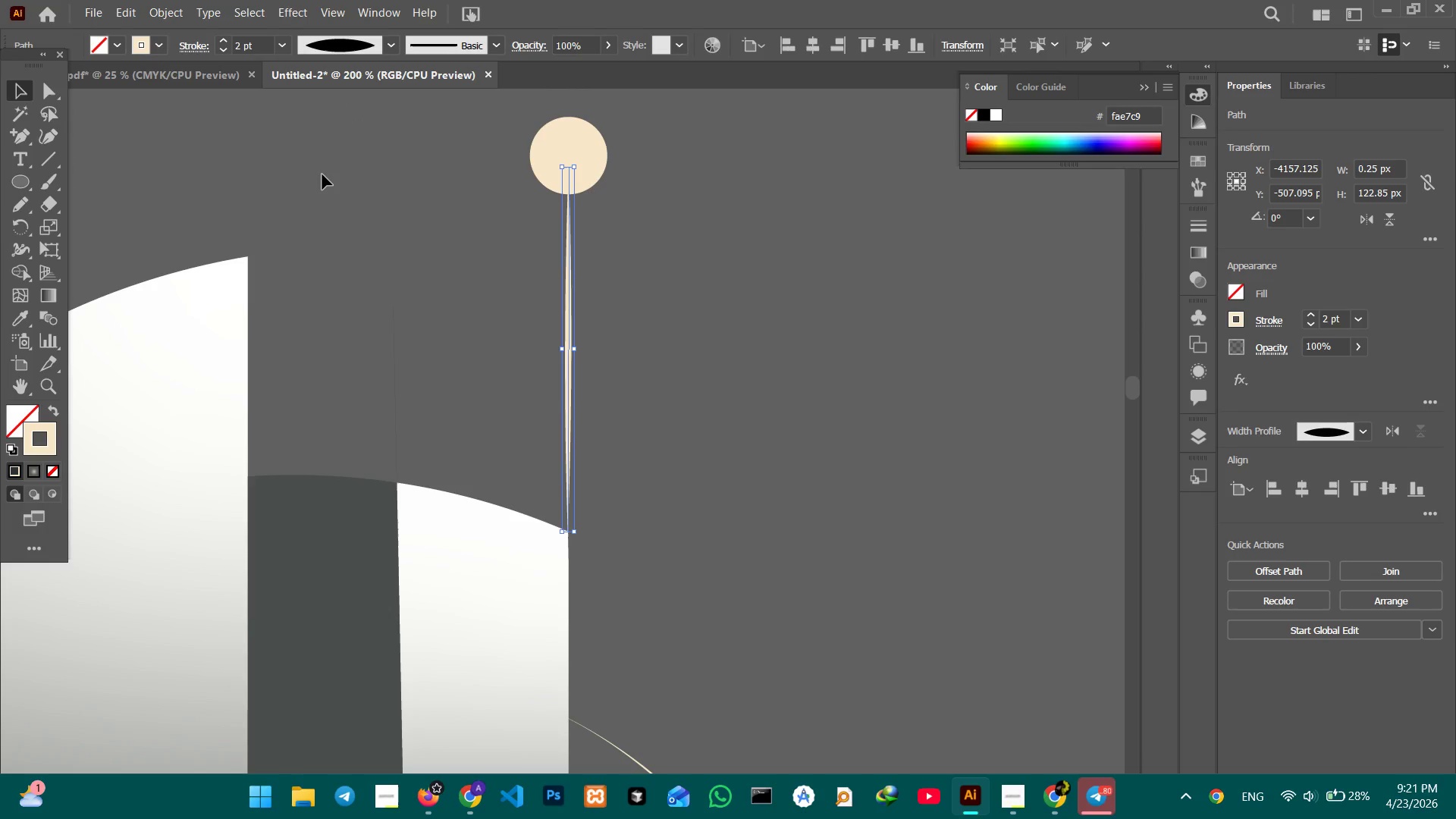 
double_click([322, 174])
 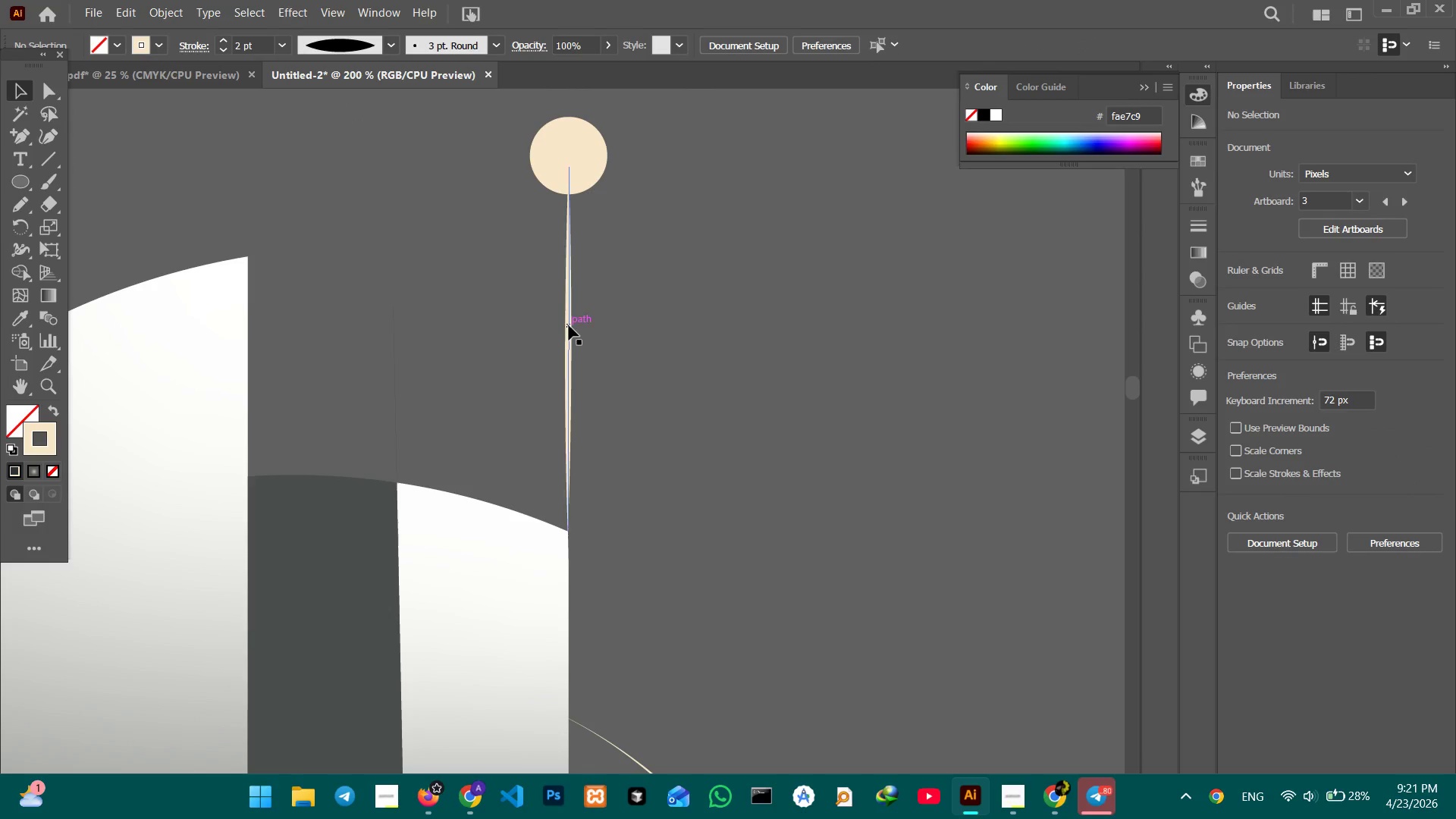 
left_click([567, 326])
 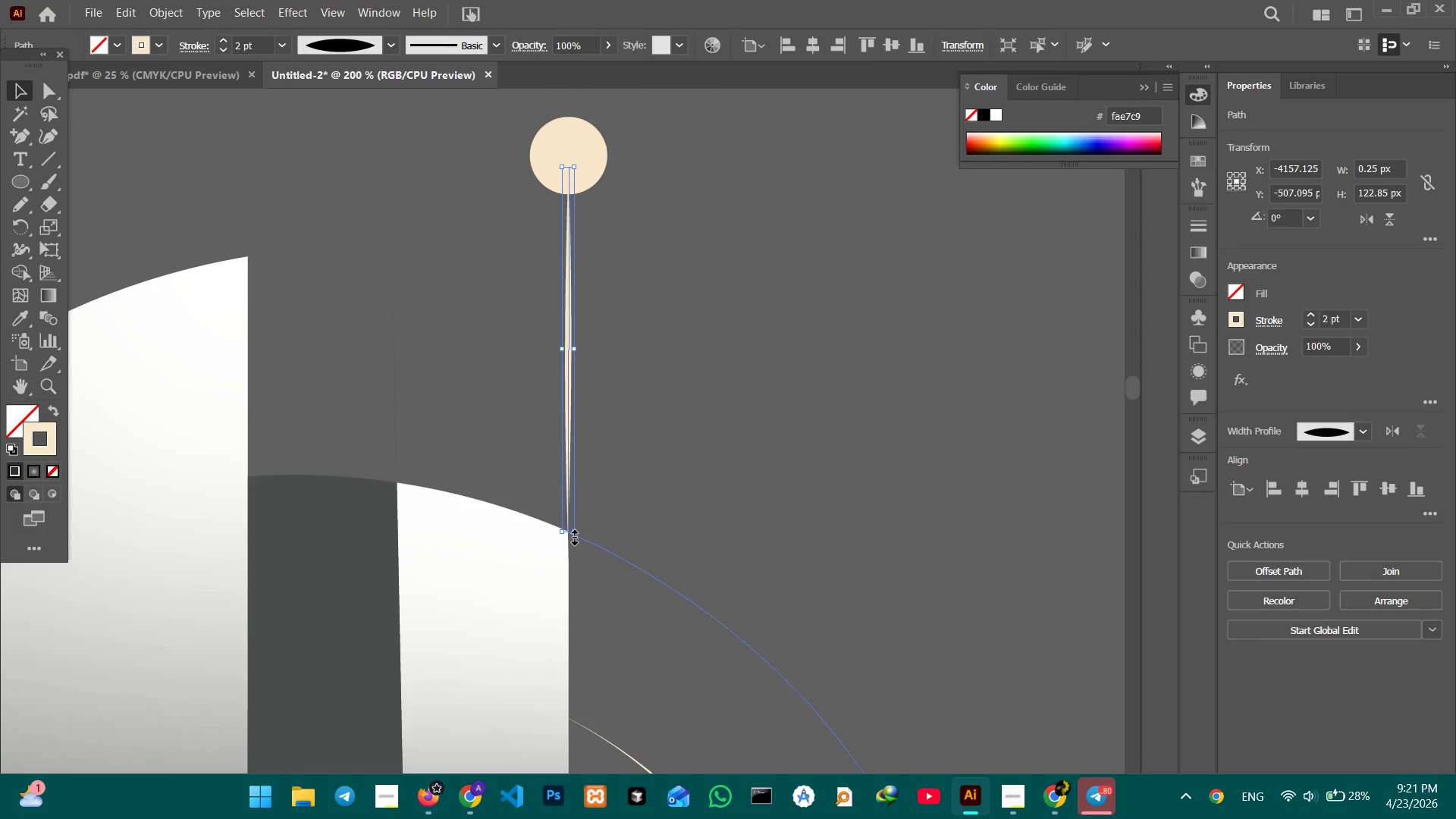 
left_click_drag(start_coordinate=[566, 535], to_coordinate=[563, 653])
 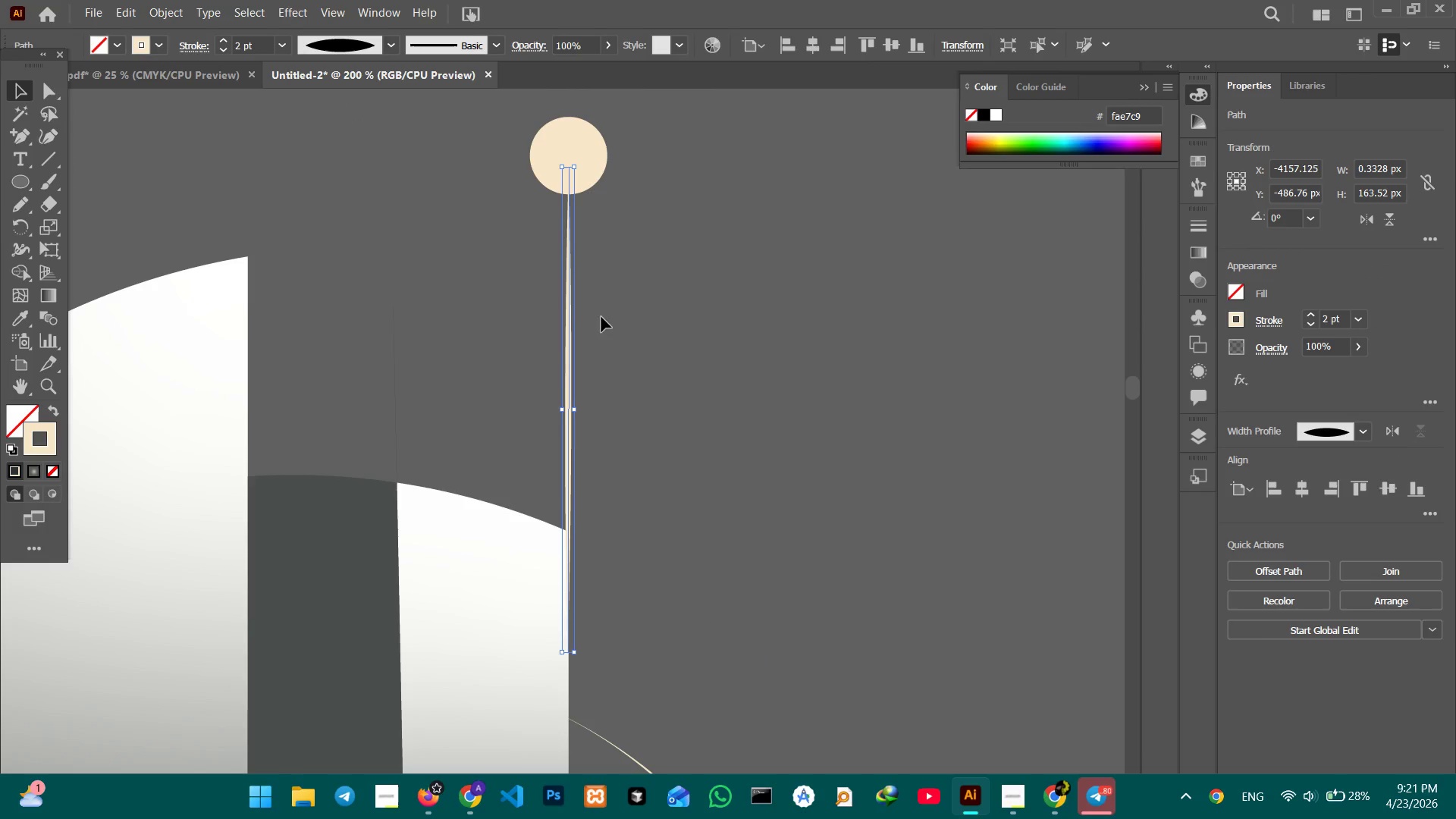 
hold_key(key=ShiftLeft, duration=2.03)
 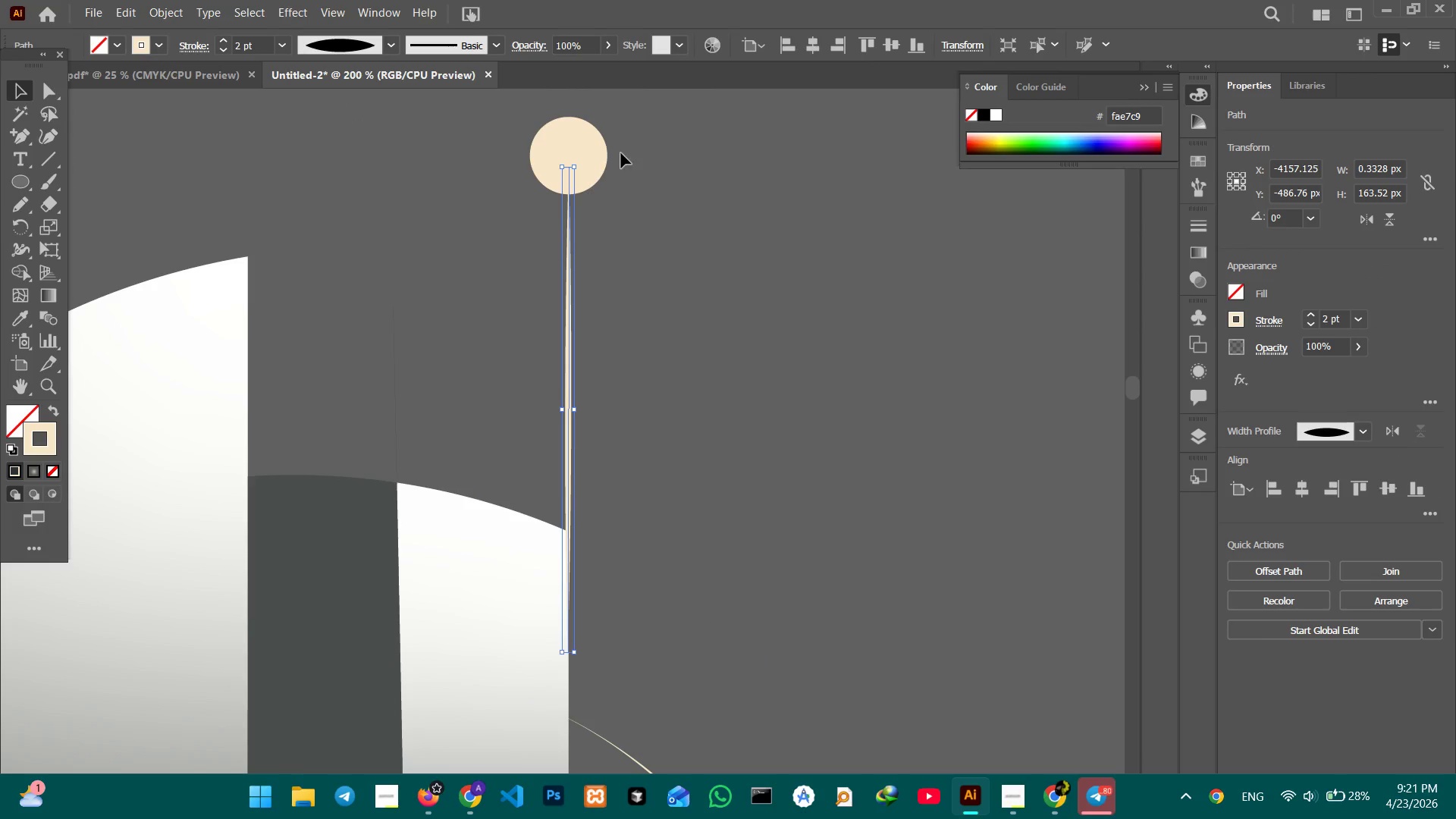 
hold_key(key=ShiftLeft, duration=1.83)
left_click_drag(start_coordinate=[567, 165], to_coordinate=[566, 143])
 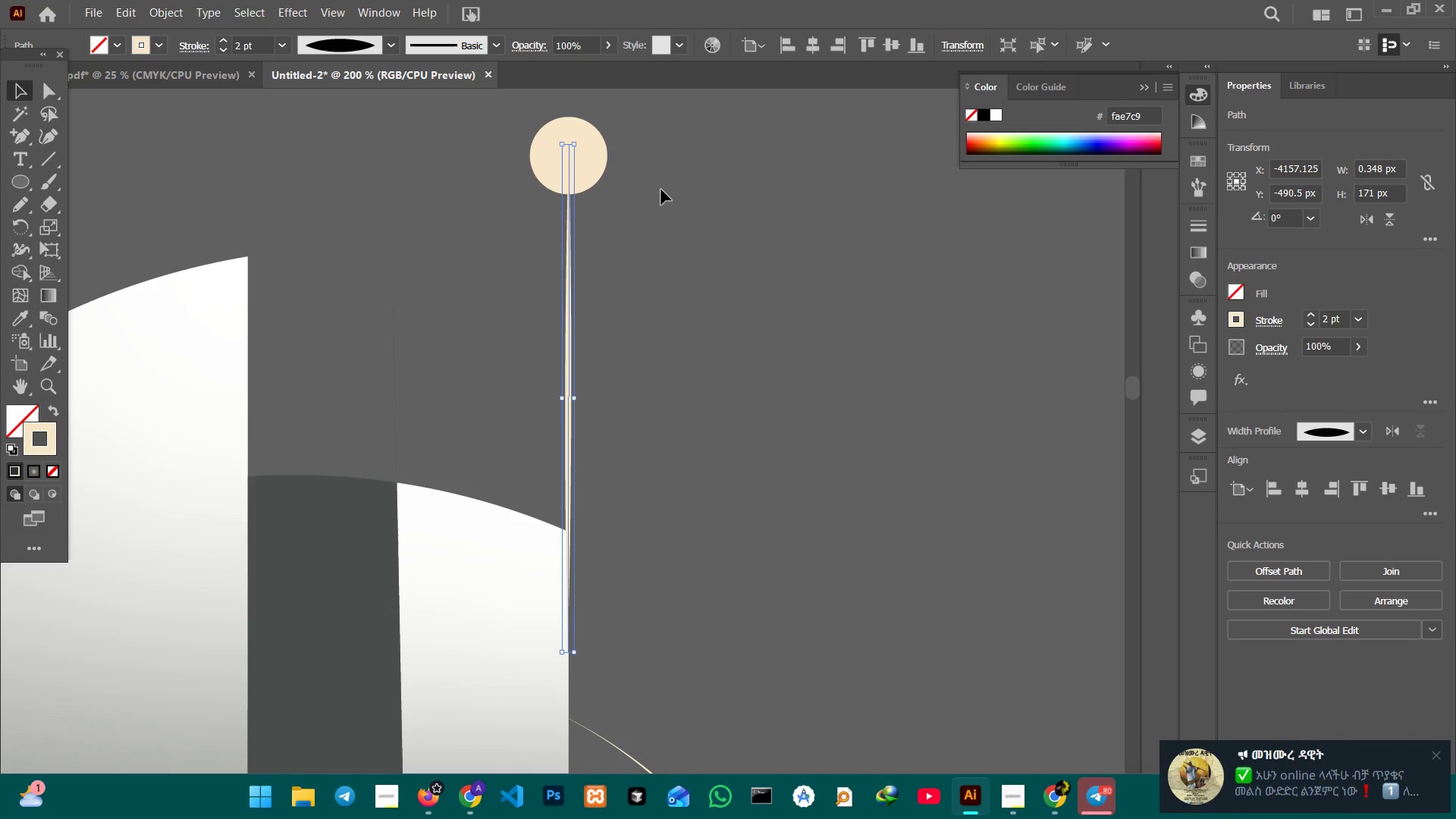 
left_click([661, 190])
 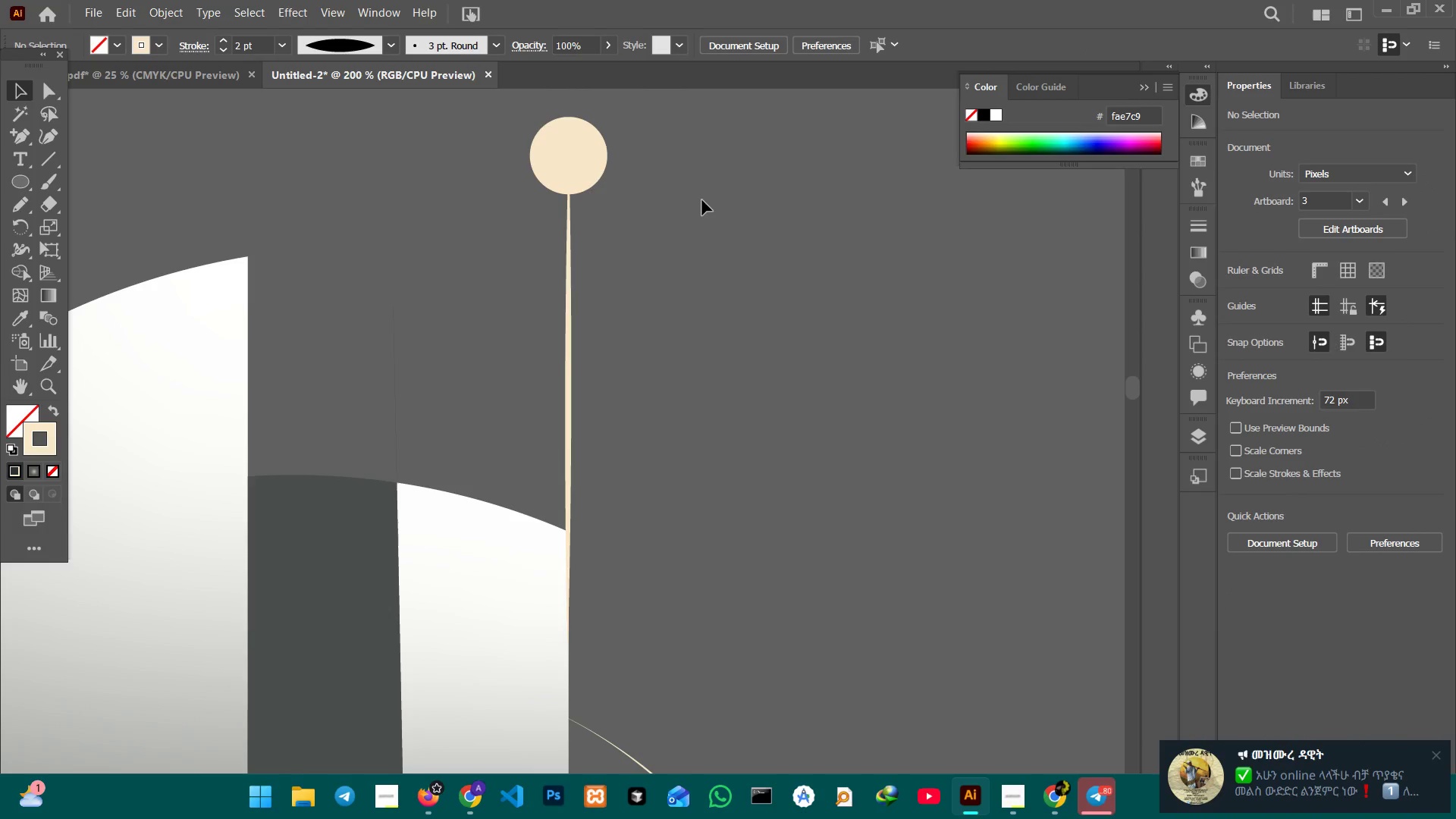 
key(Control+Minus)
 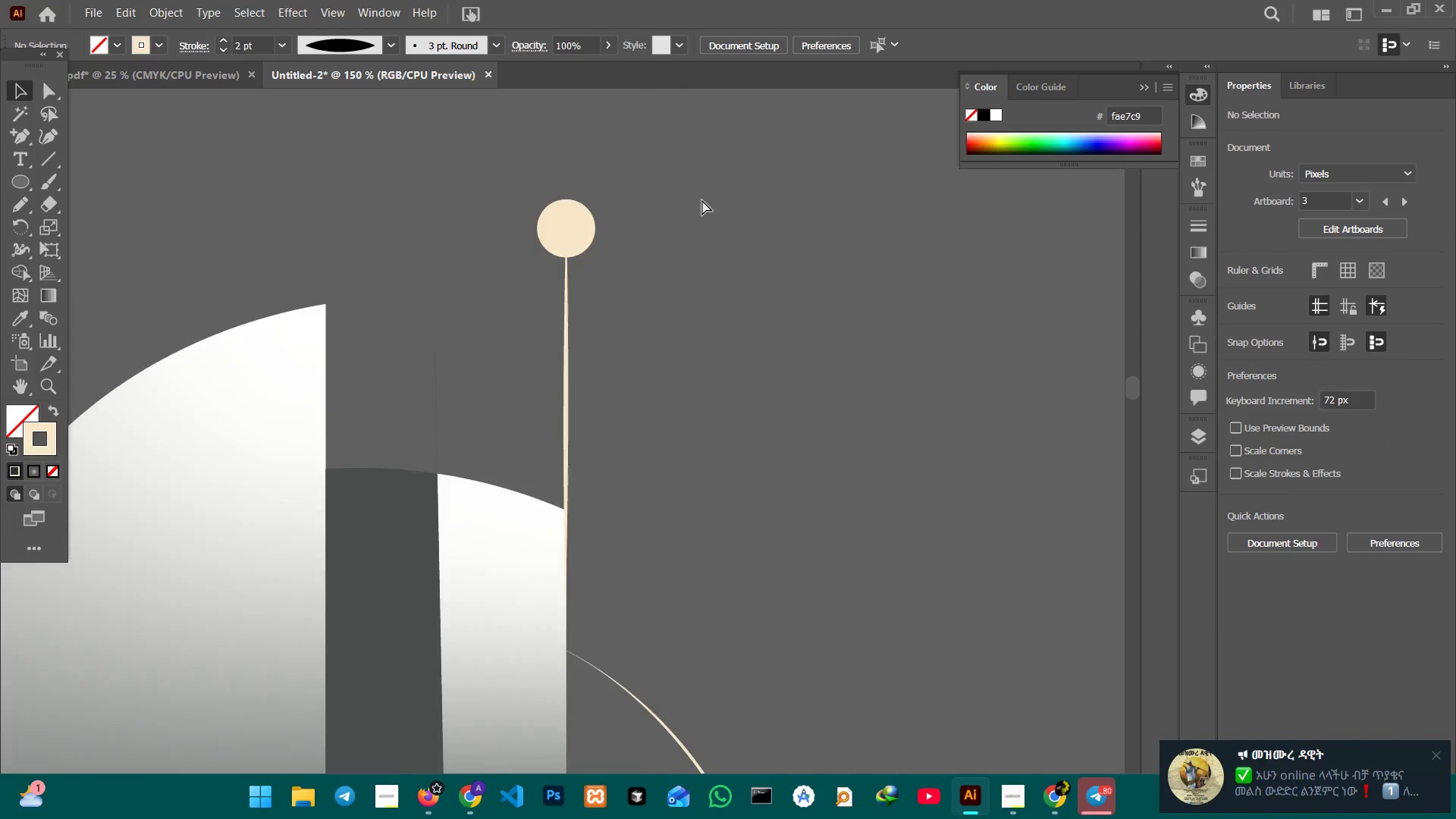 
key(Control+Minus)
 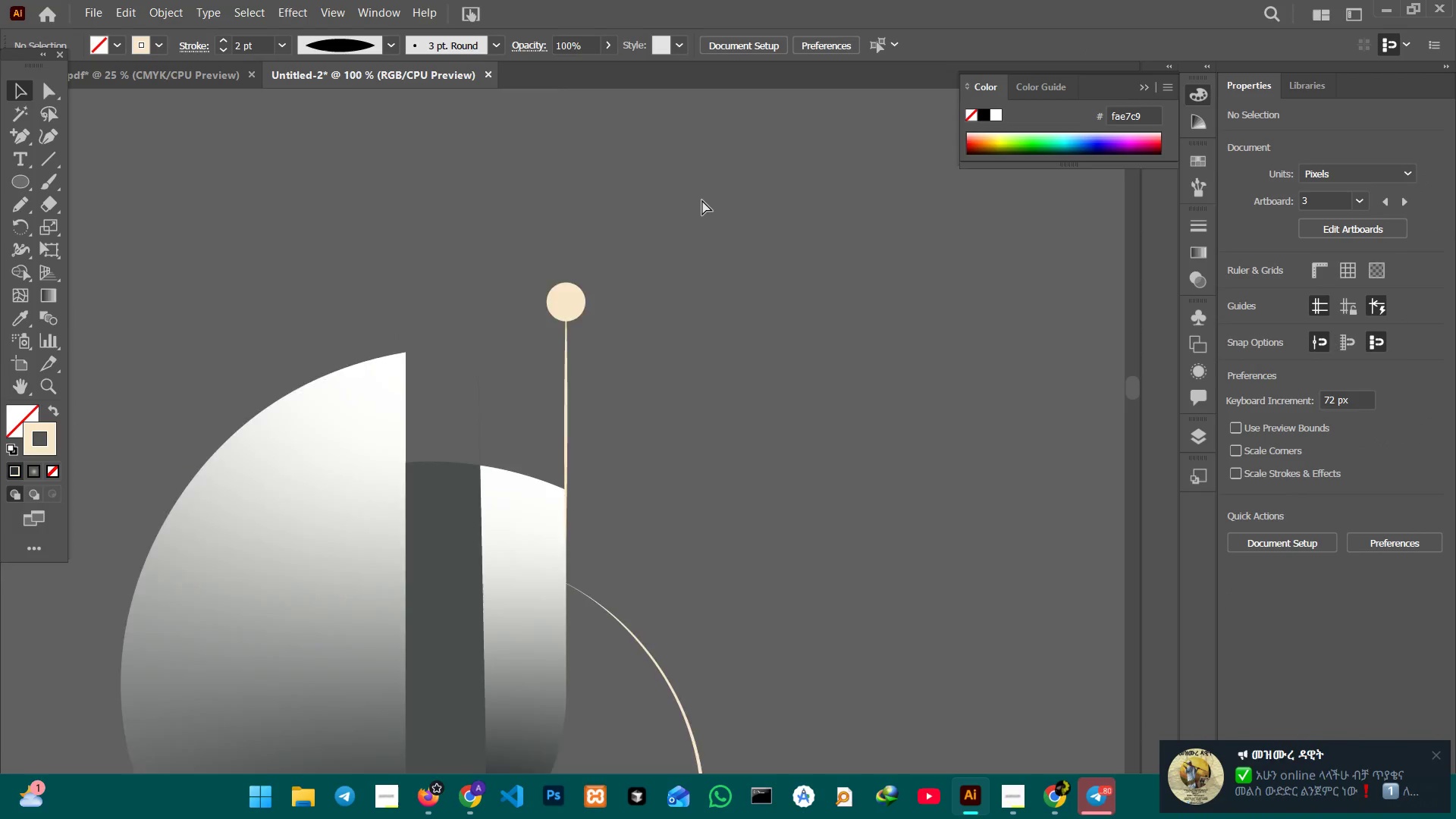 
key(Control+Minus)
 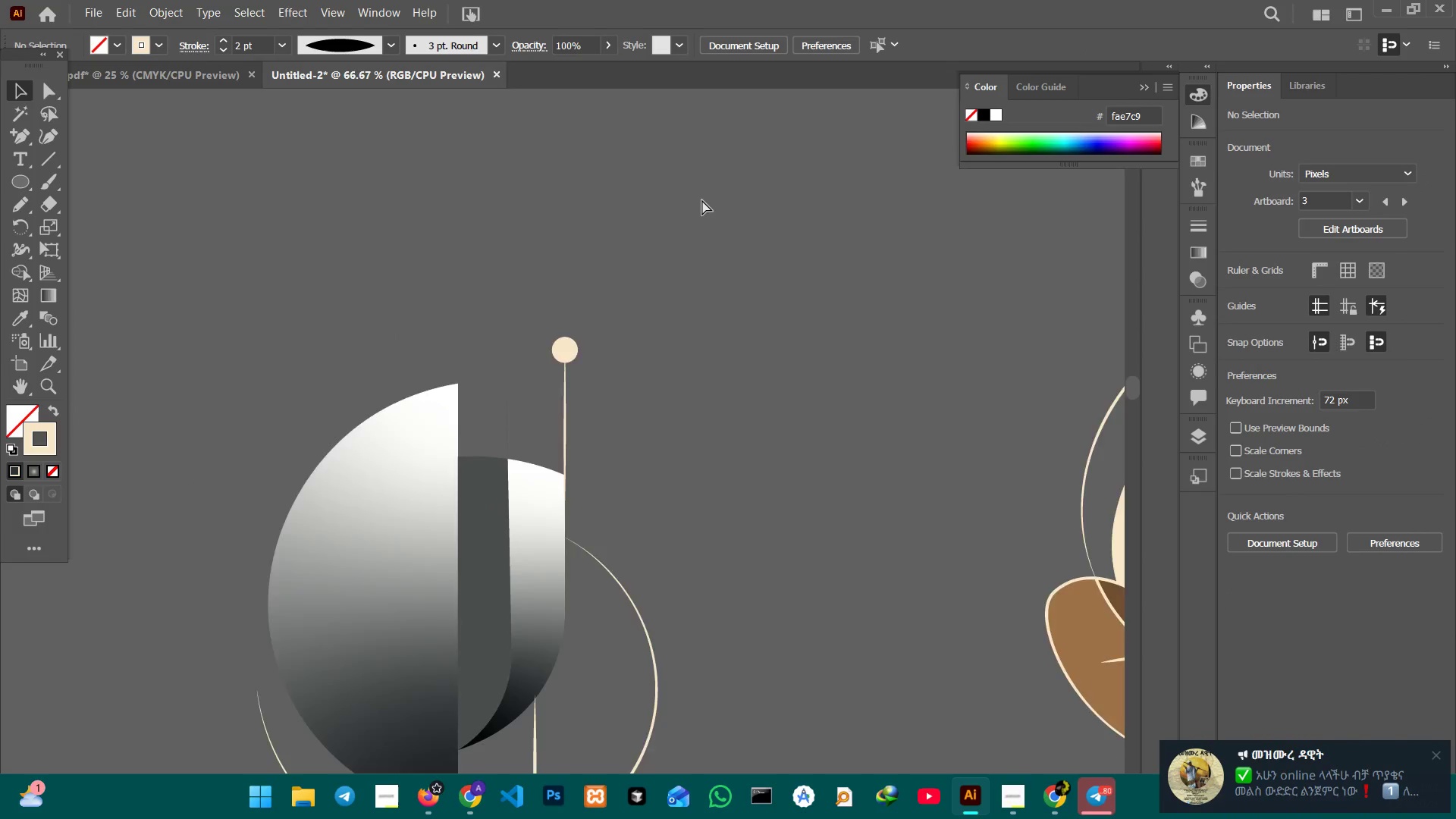 
key(Control+Minus)
 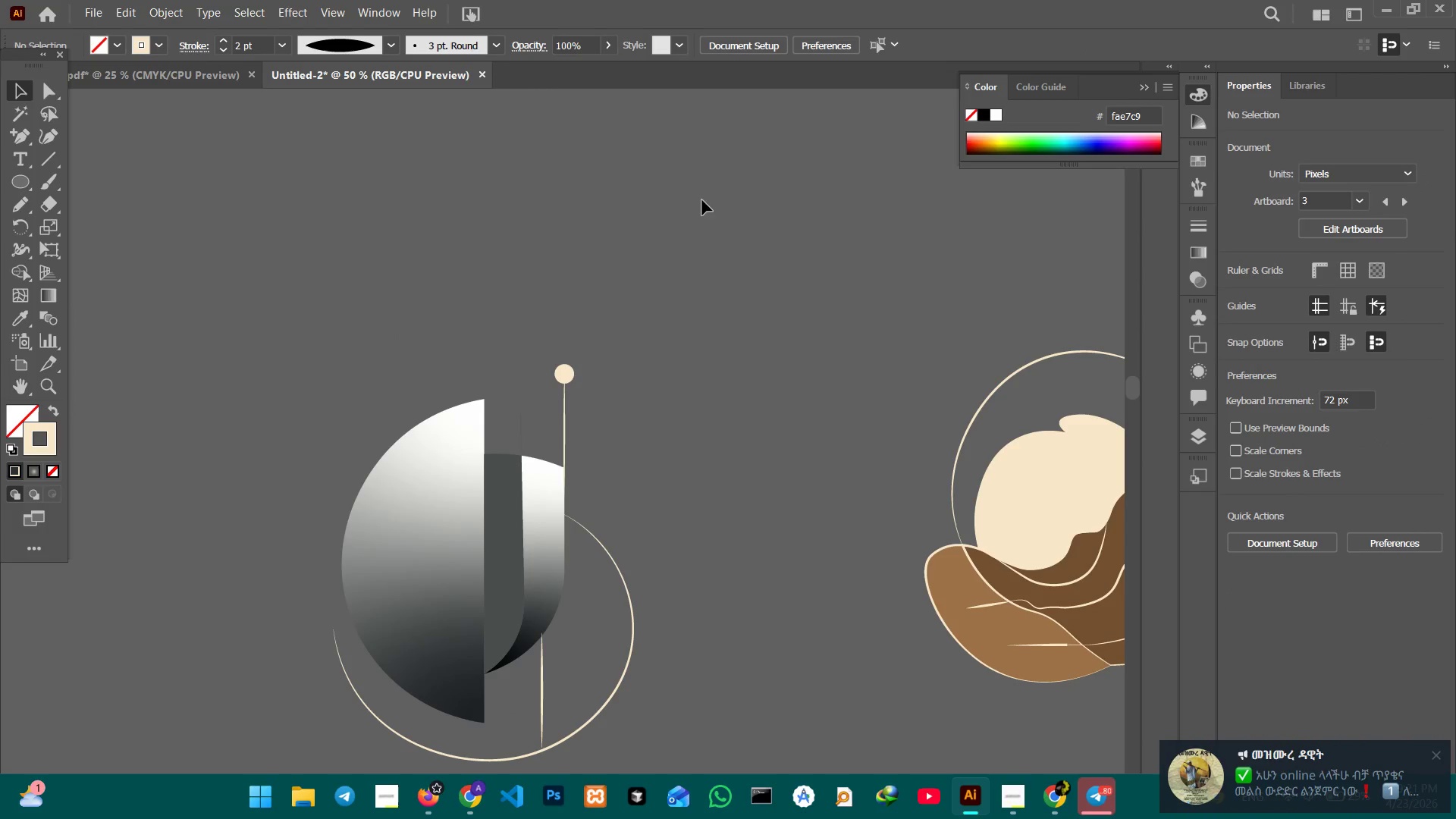 
hold_key(key=Space, duration=0.72)
 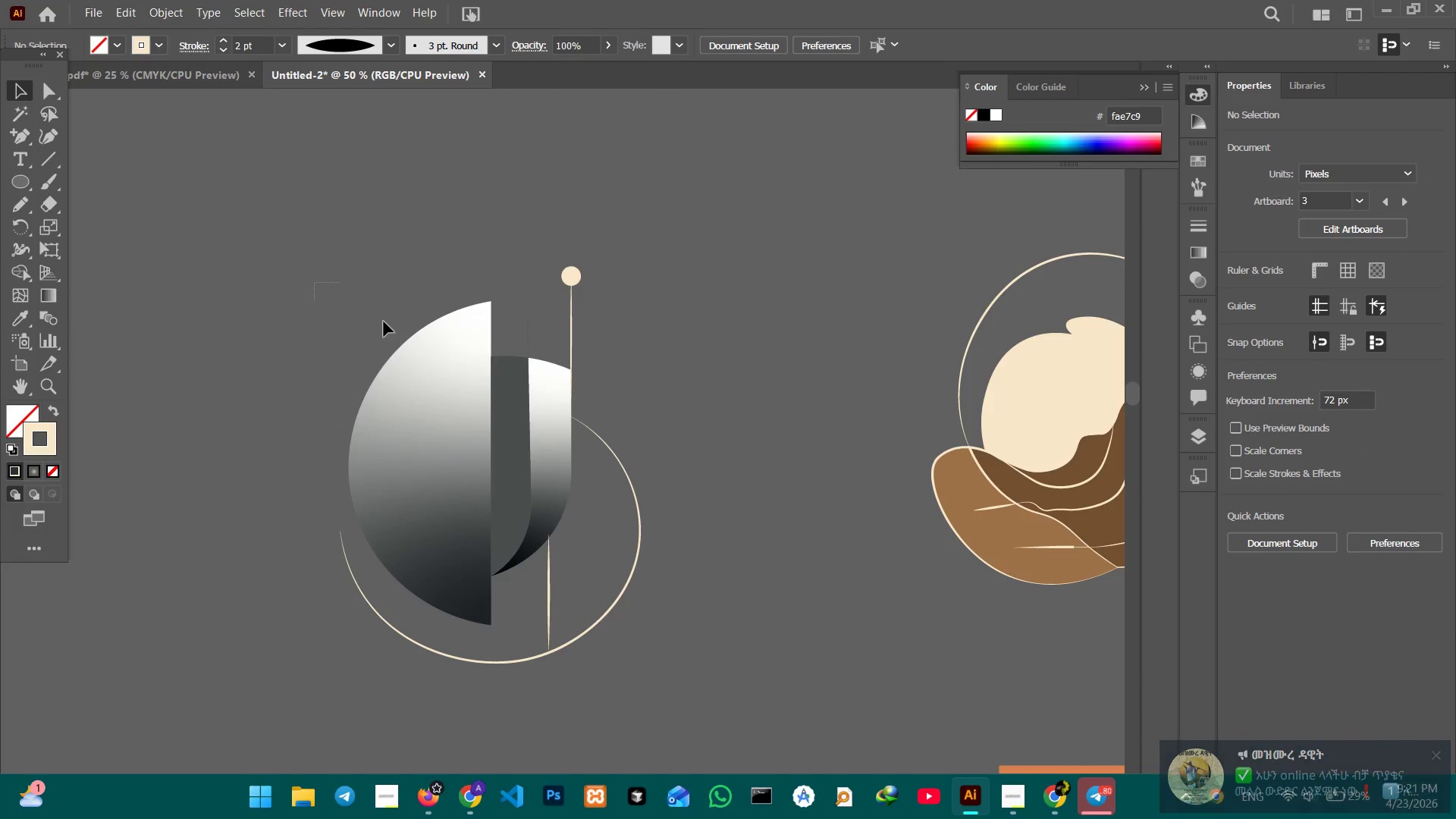 
left_click_drag(start_coordinate=[767, 285], to_coordinate=[775, 184])
 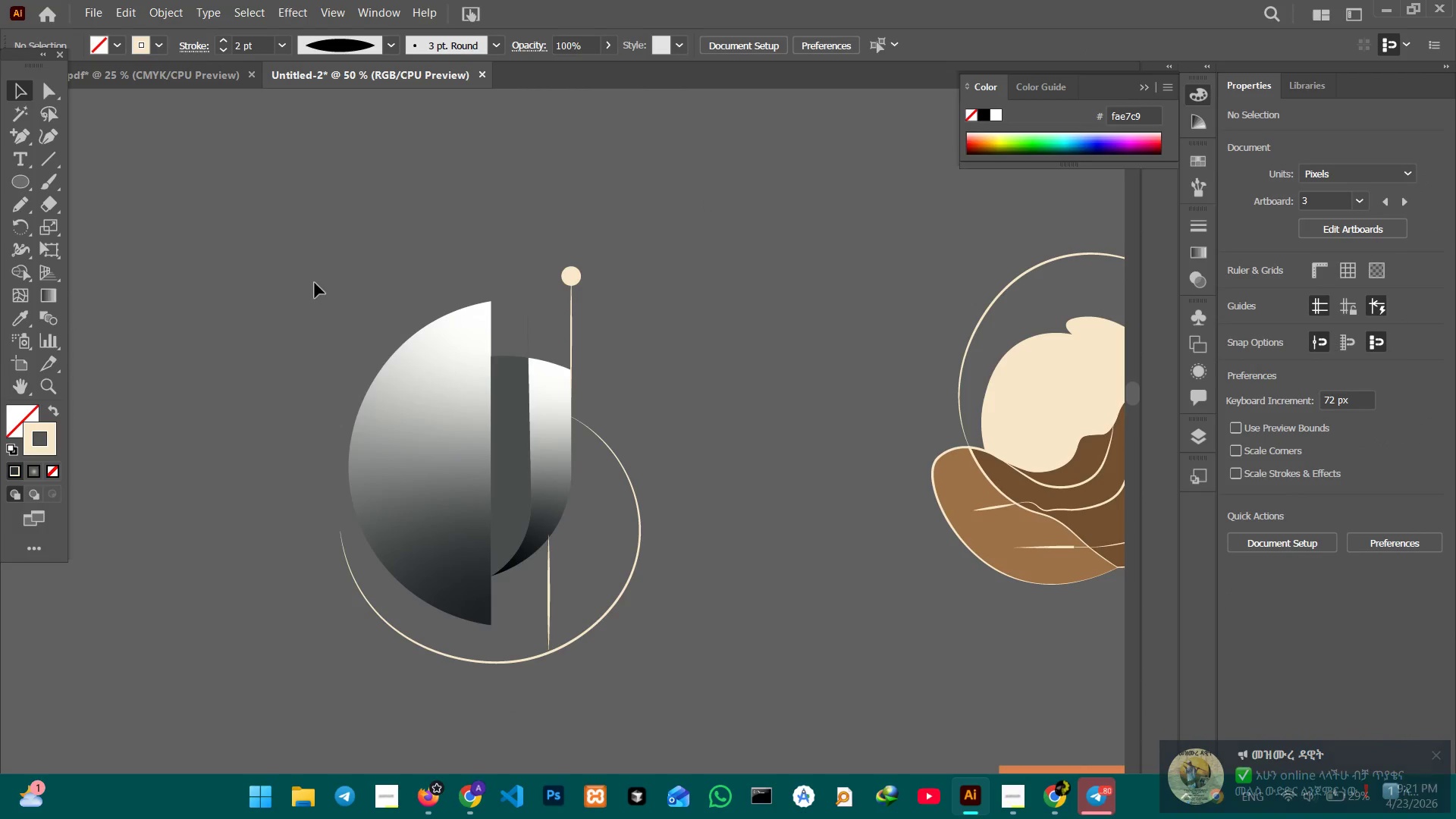 
left_click_drag(start_coordinate=[315, 283], to_coordinate=[762, 684])
 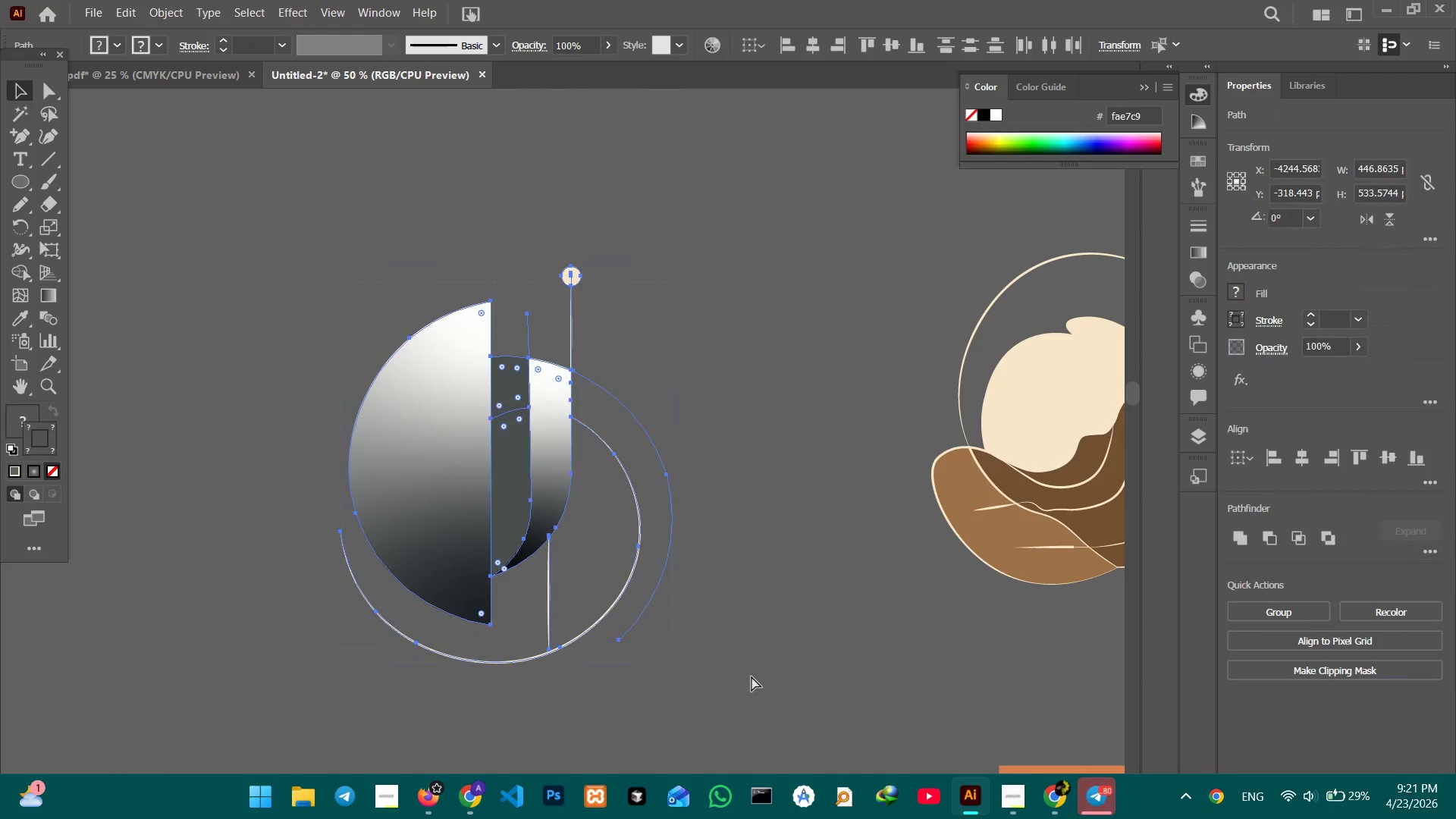 
key(Control+C)
 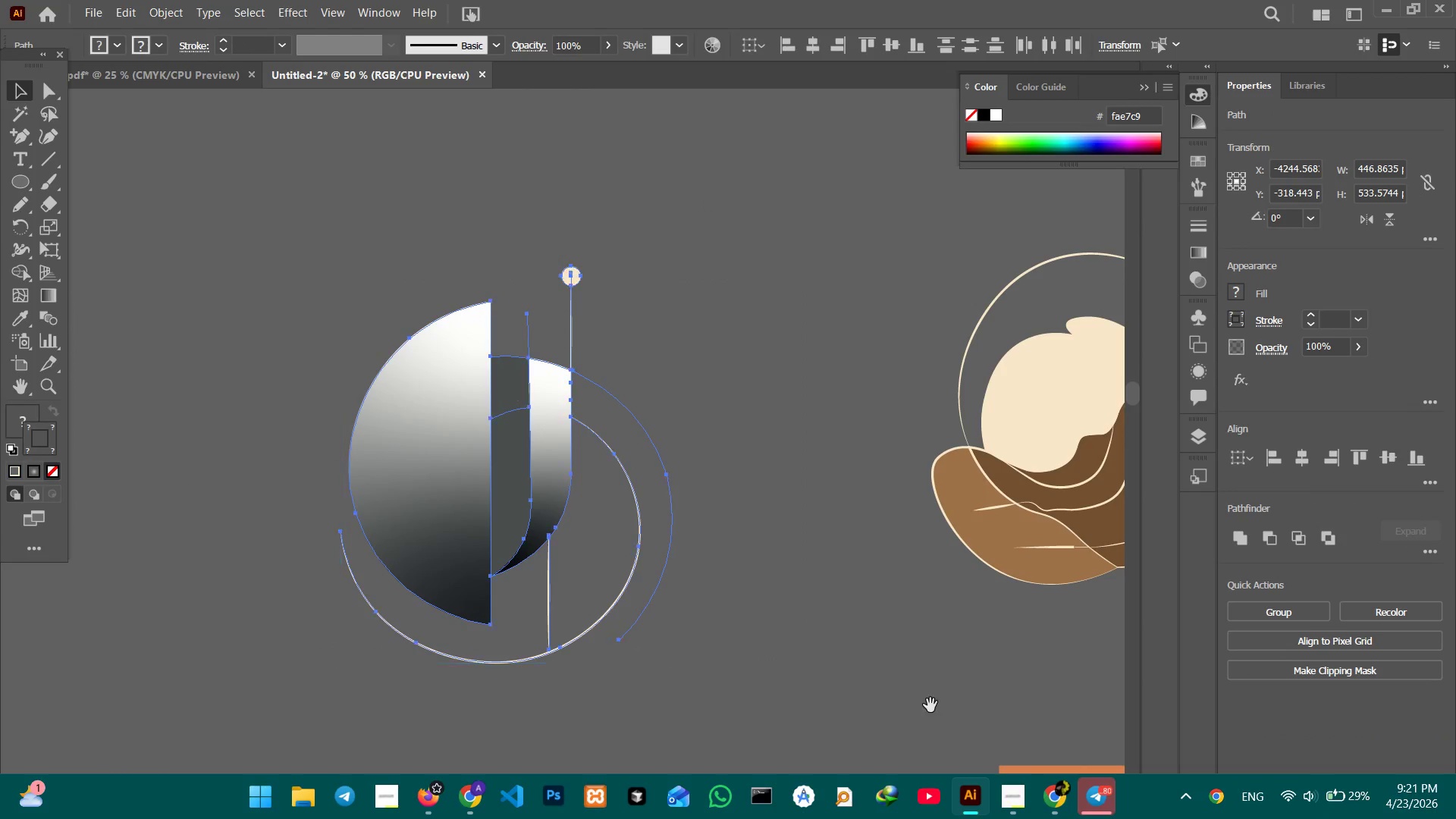 
hold_key(key=Space, duration=1.52)
 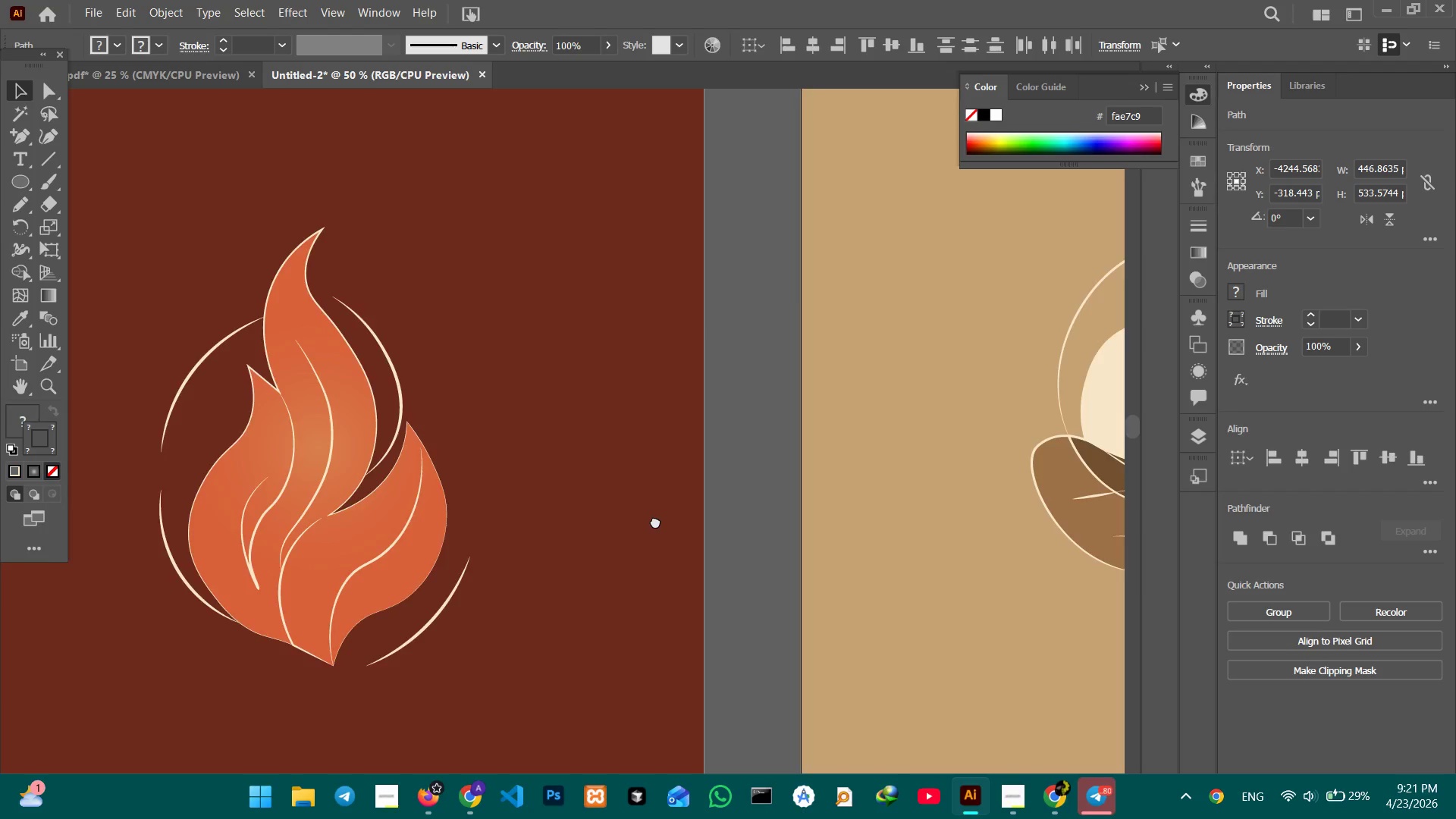 
left_click_drag(start_coordinate=[930, 705], to_coordinate=[408, 466])
 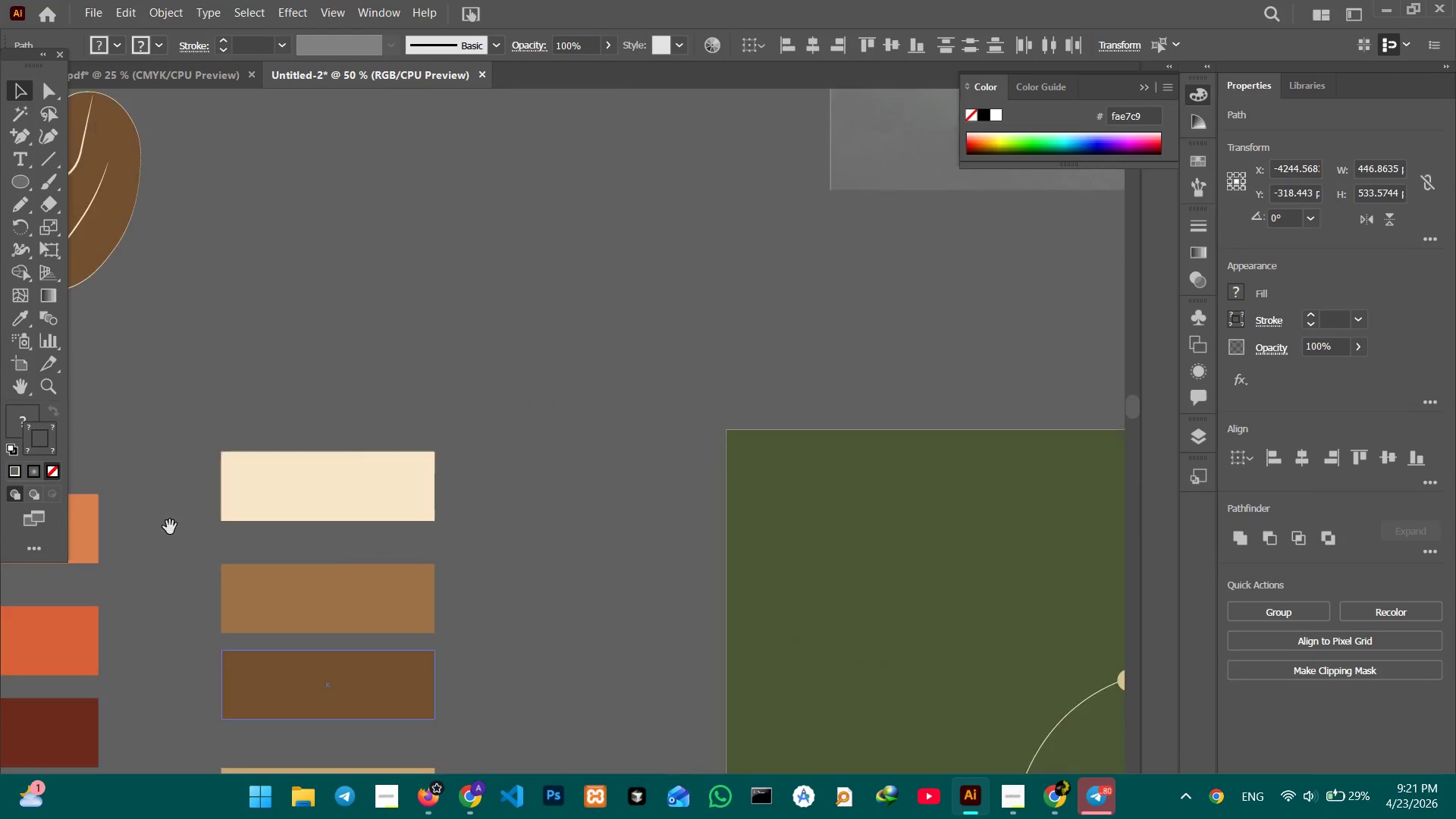 
left_click_drag(start_coordinate=[780, 559], to_coordinate=[172, 526])
 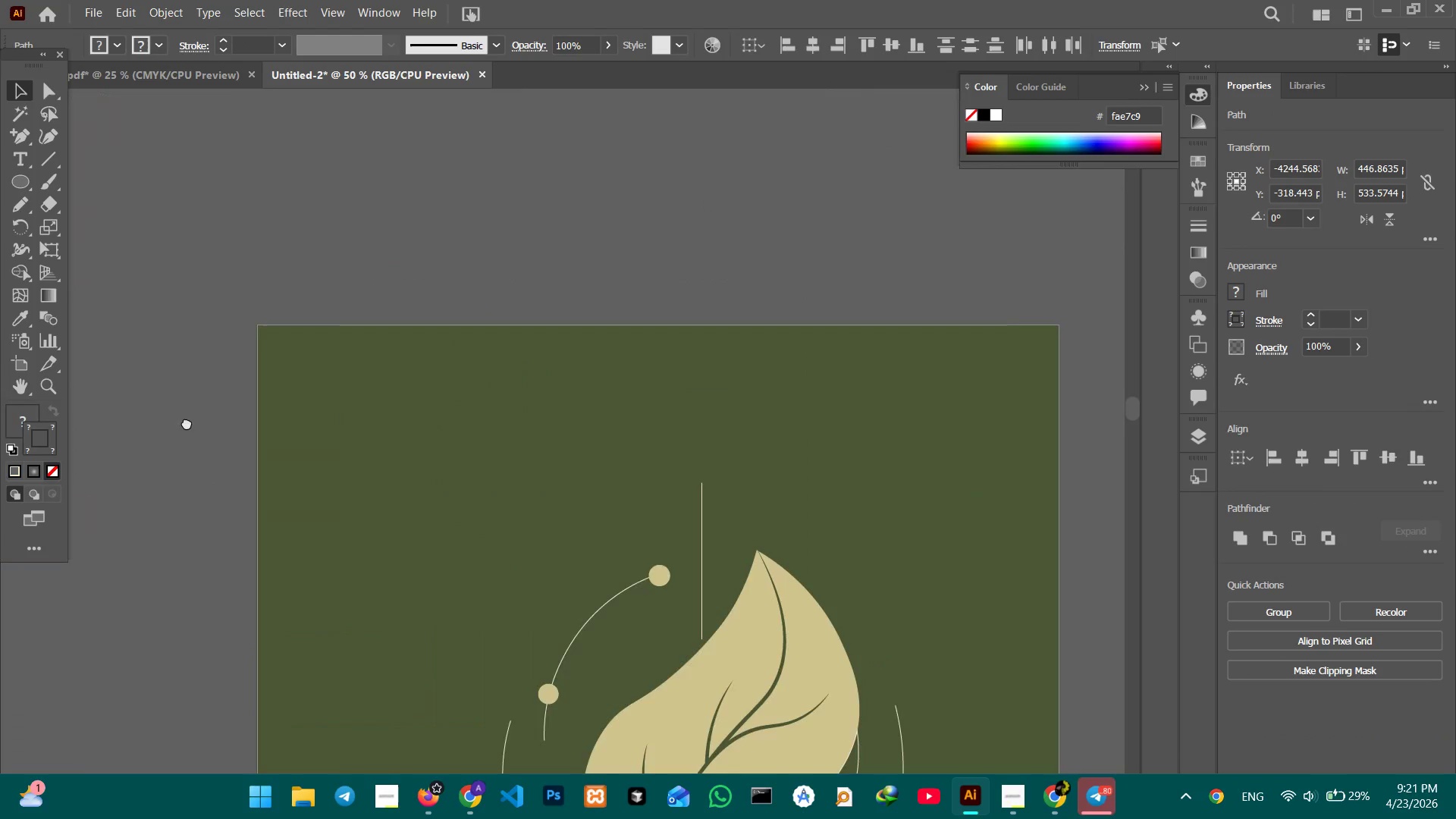 
left_click_drag(start_coordinate=[774, 529], to_coordinate=[143, 436])
 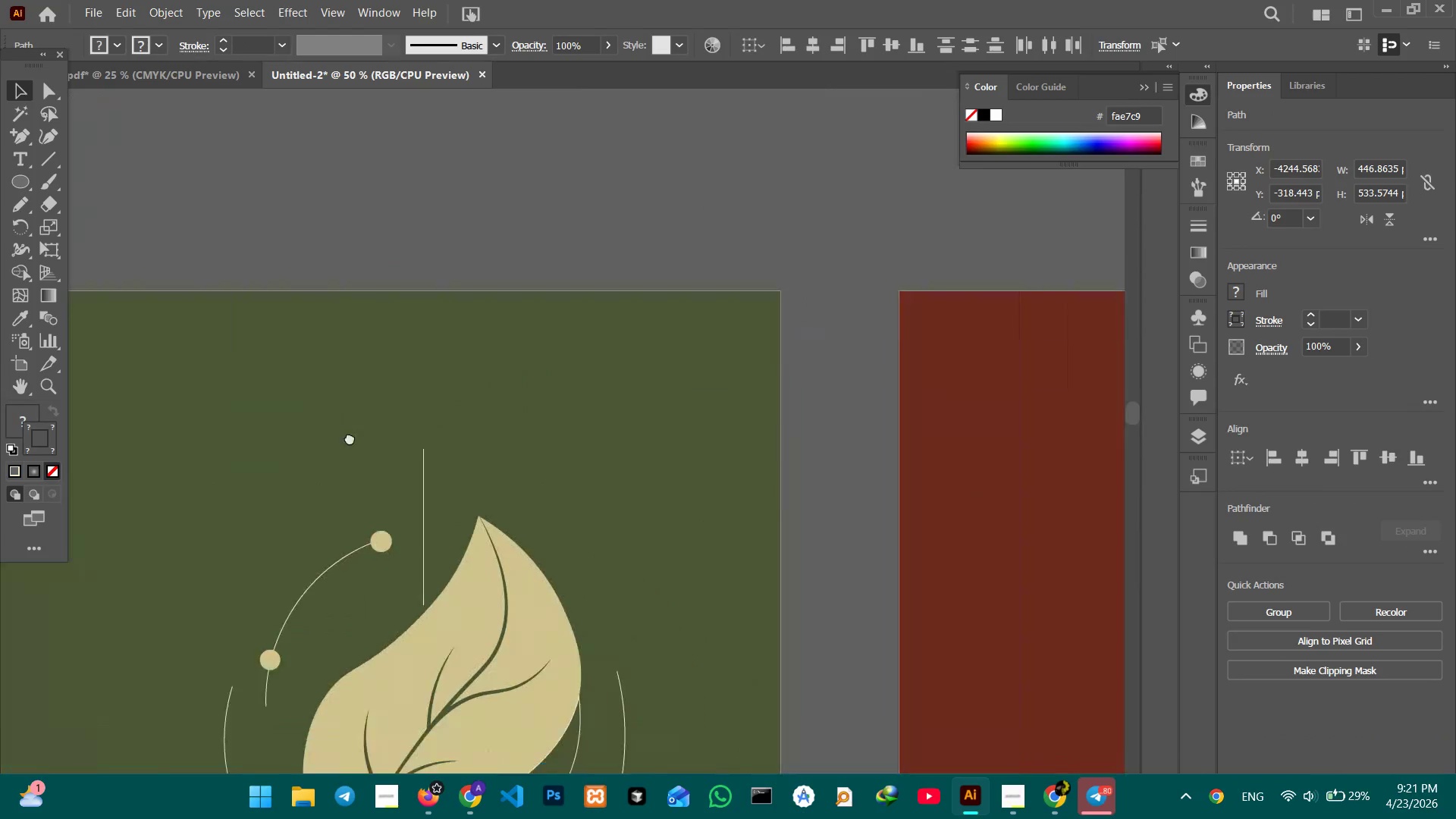 
left_click_drag(start_coordinate=[707, 532], to_coordinate=[138, 402])
 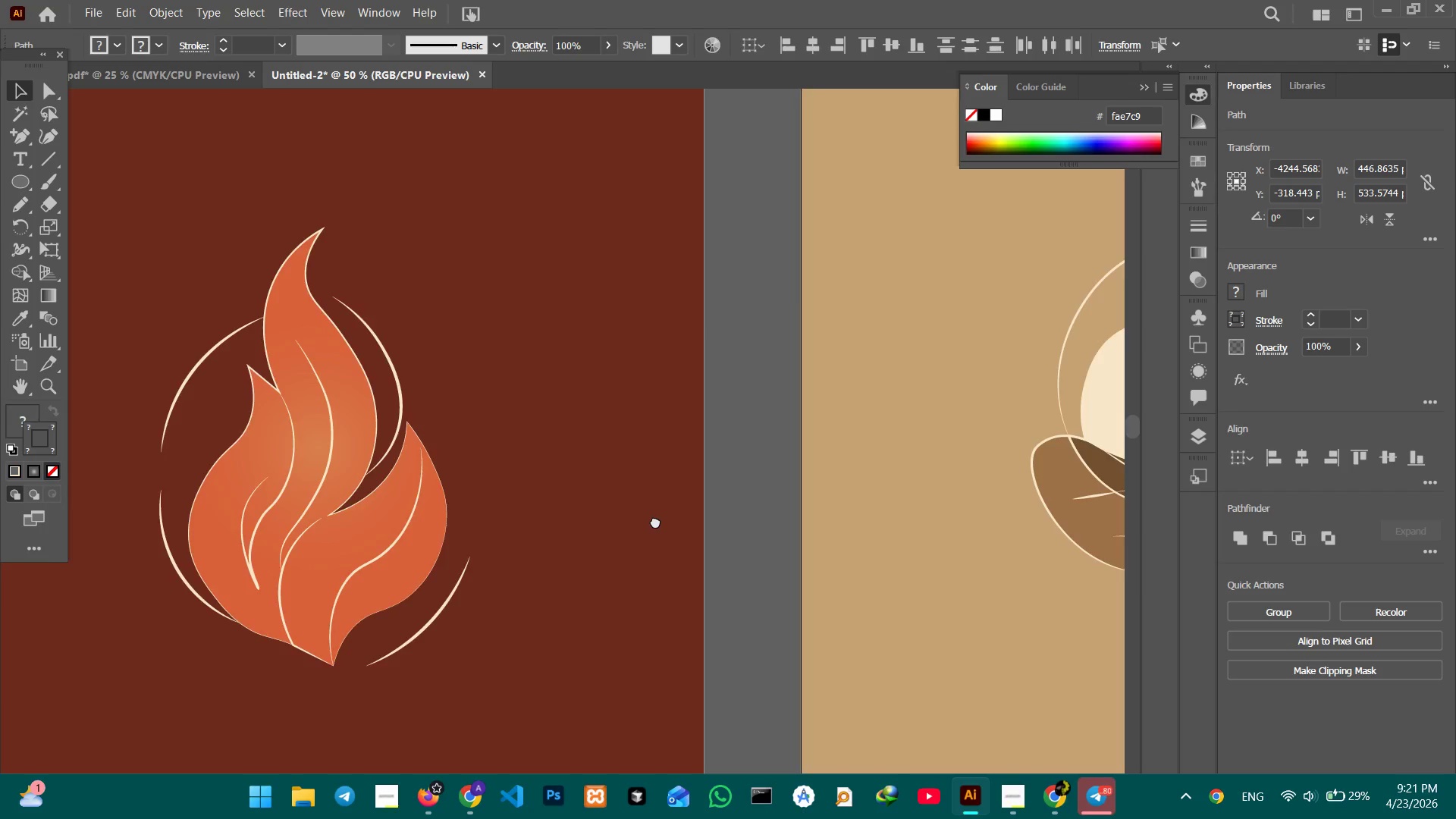 
hold_key(key=Space, duration=1.5)
 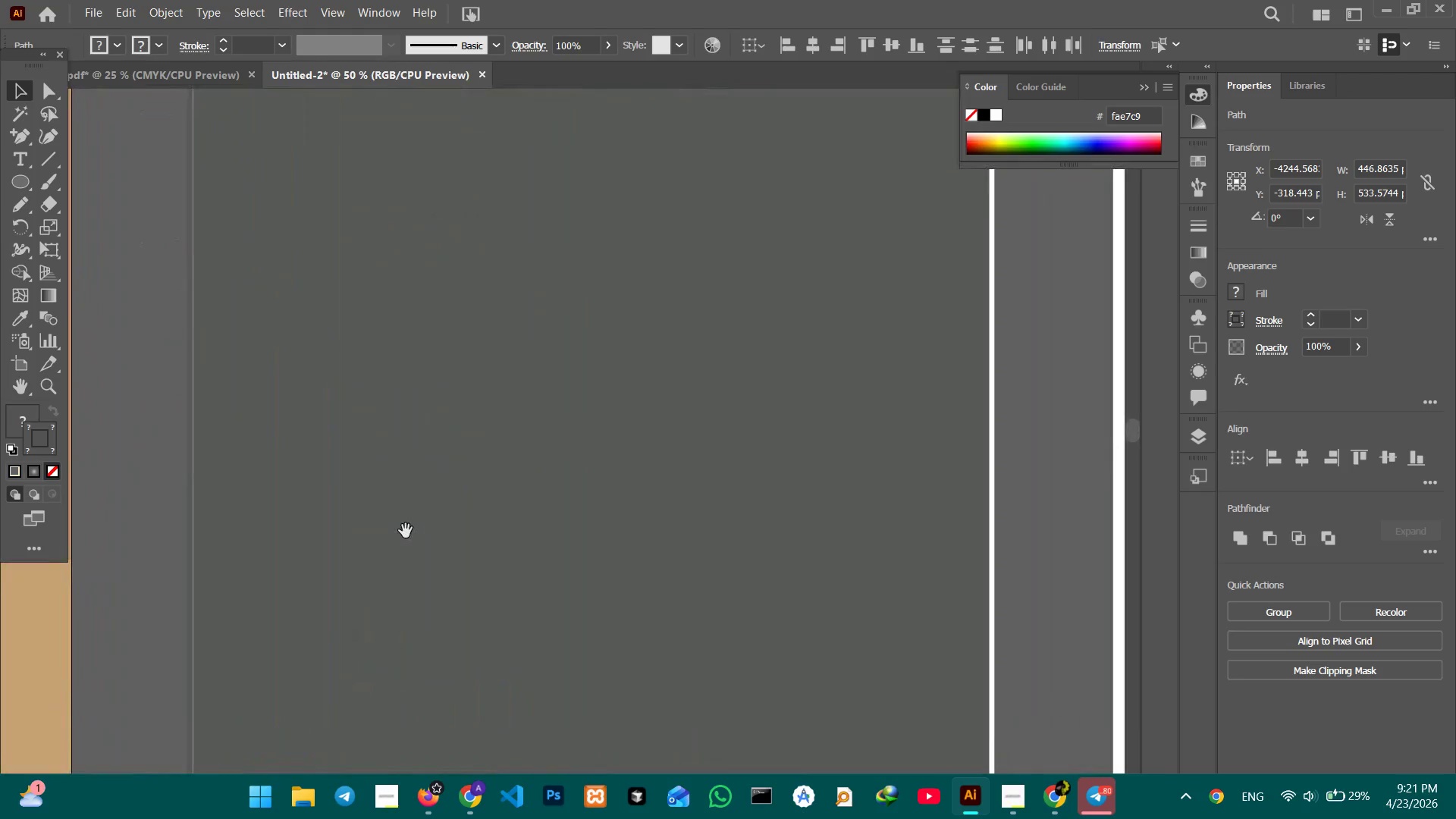 
left_click_drag(start_coordinate=[636, 532], to_coordinate=[31, 410])
 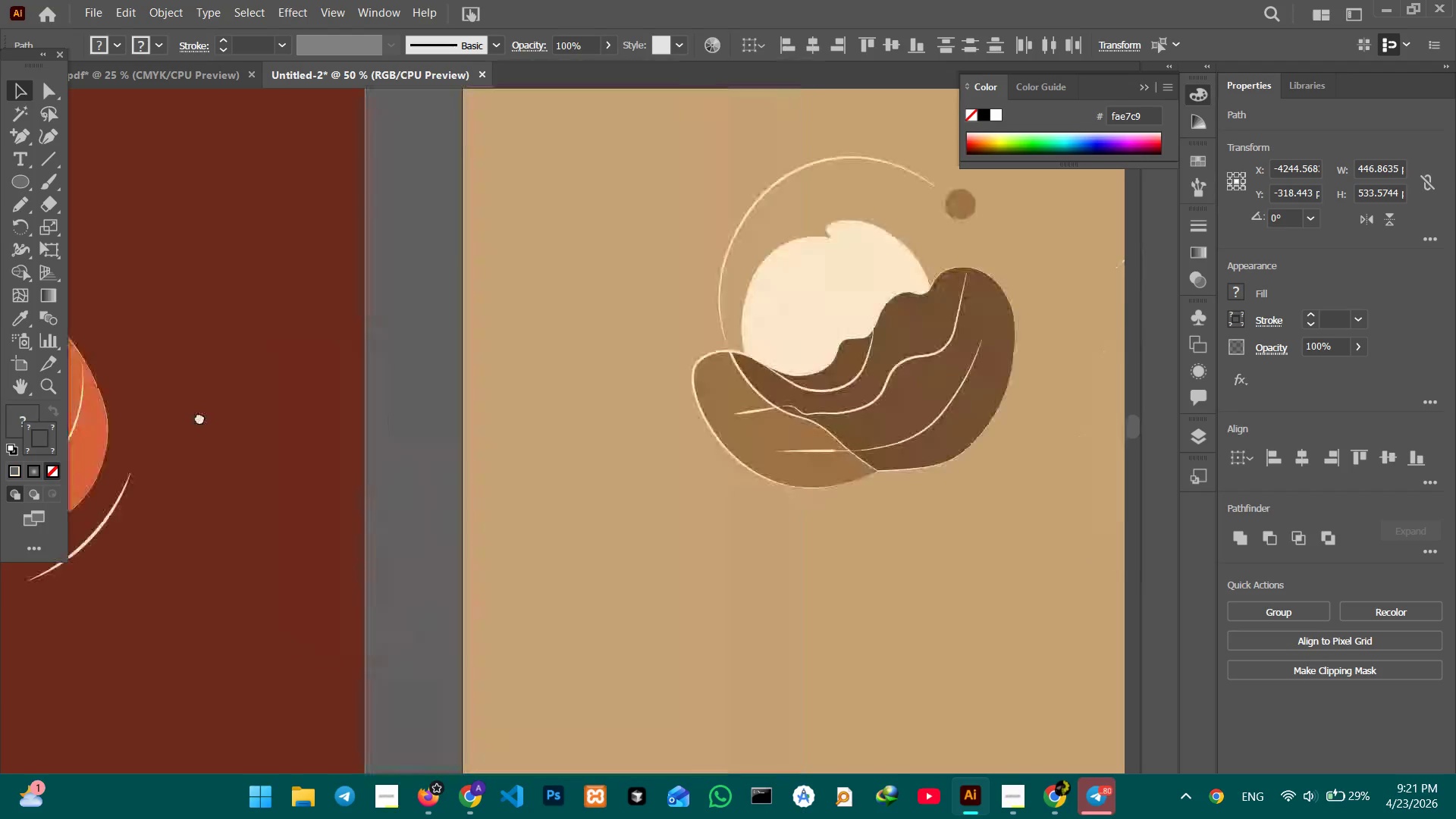 
left_click_drag(start_coordinate=[689, 531], to_coordinate=[20, 409])
 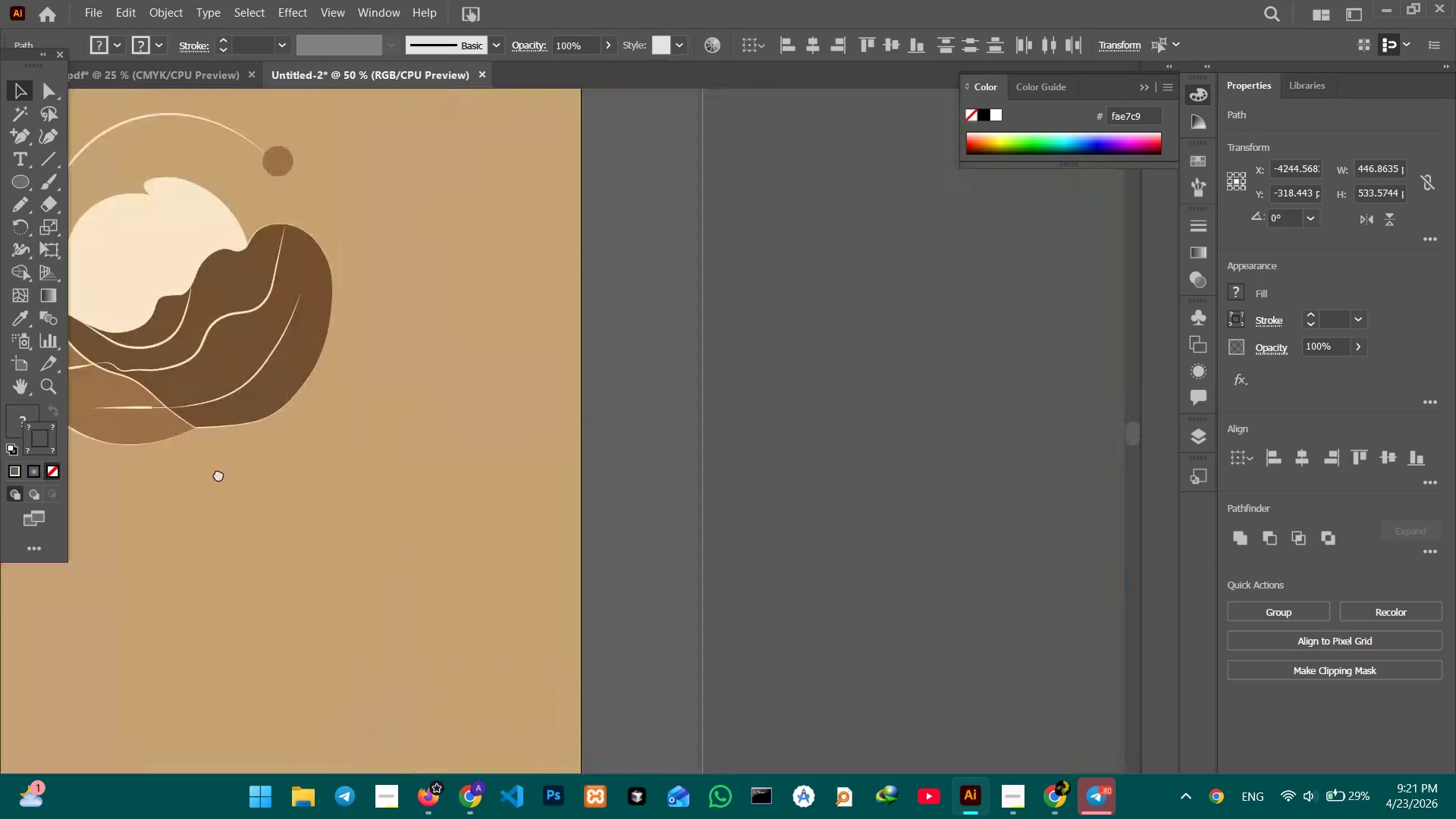 
left_click_drag(start_coordinate=[724, 472], to_coordinate=[128, 480])
 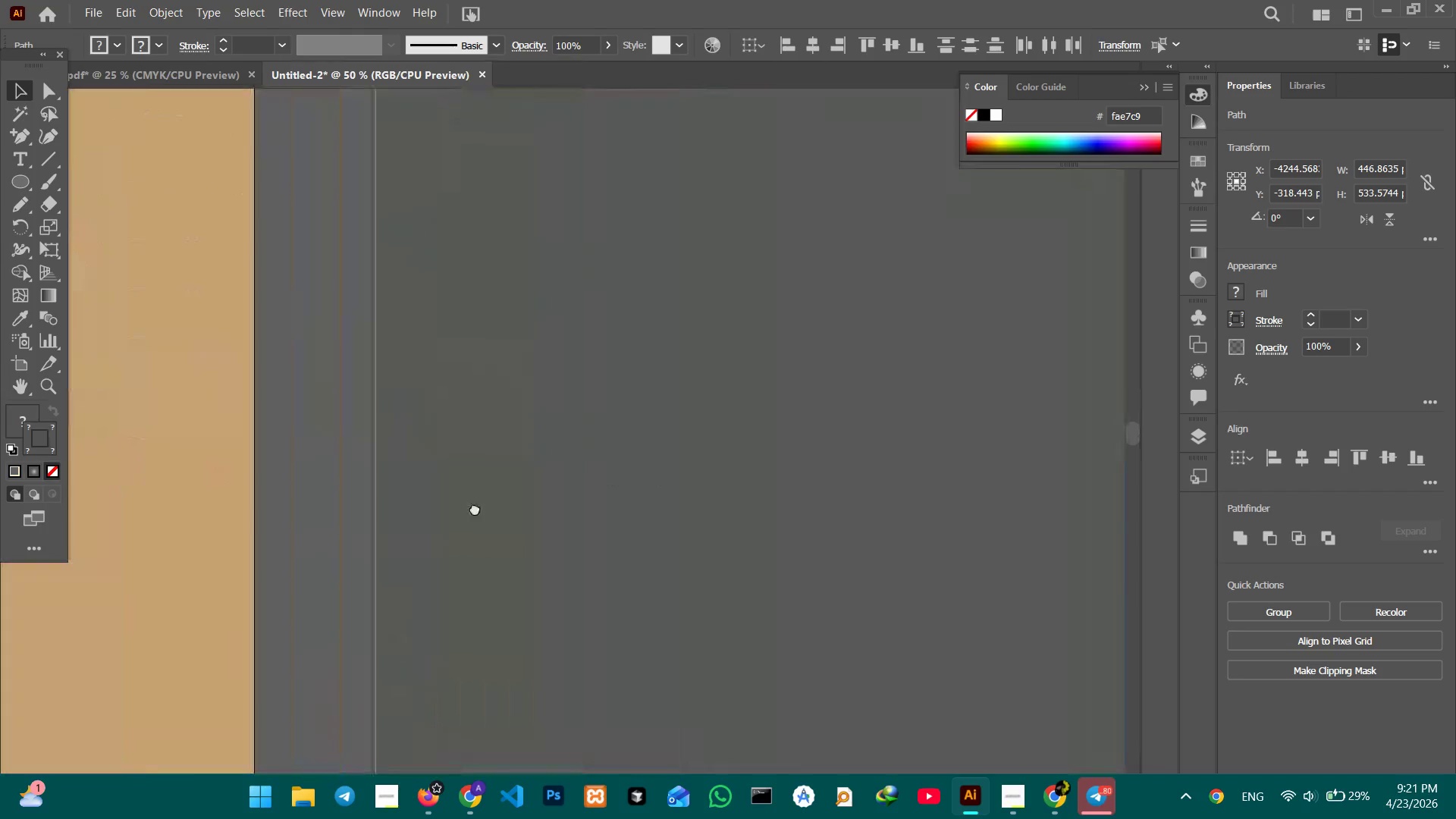 
left_click_drag(start_coordinate=[675, 472], to_coordinate=[407, 534])
 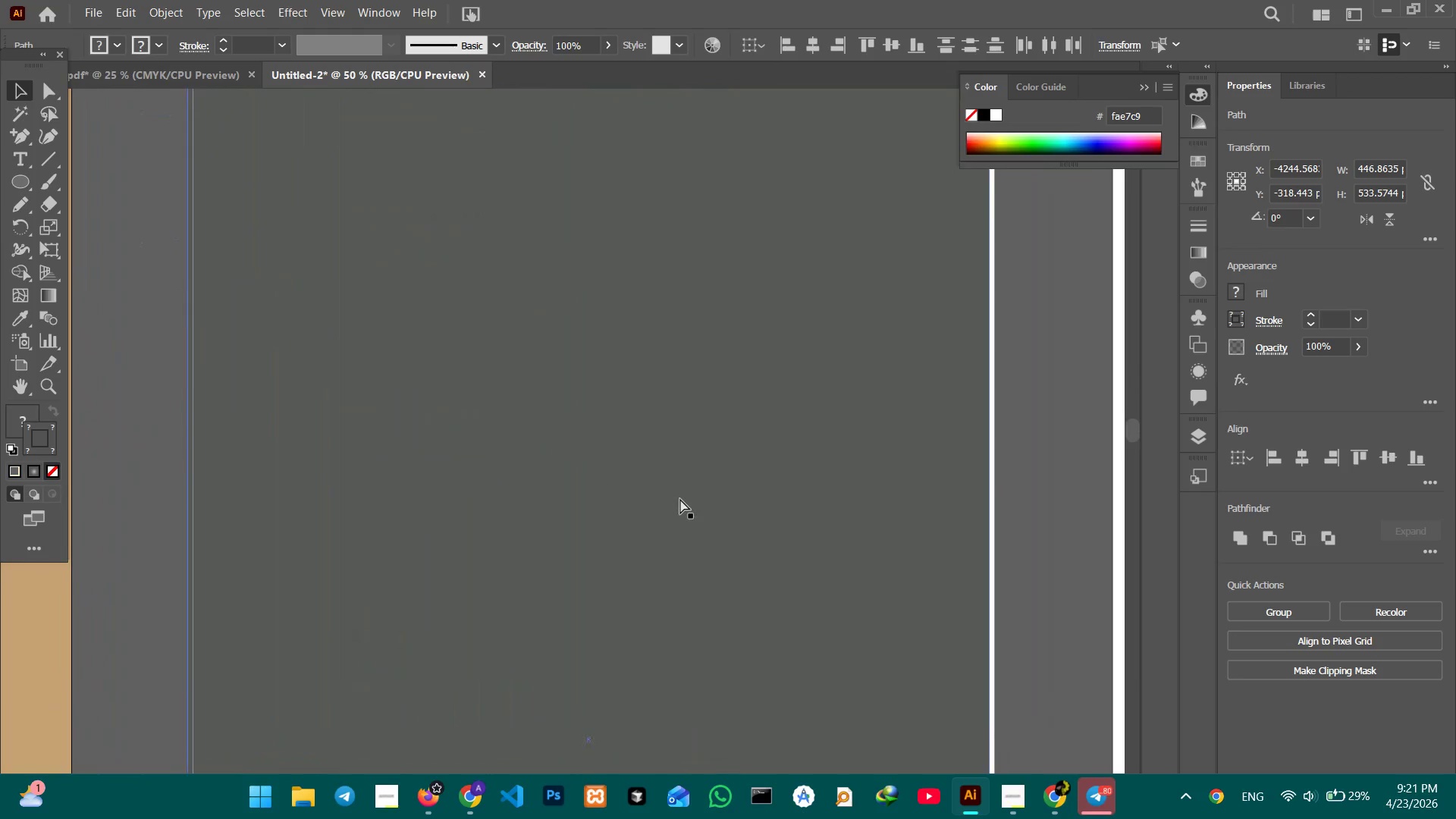 
hold_key(key=Space, duration=0.84)
 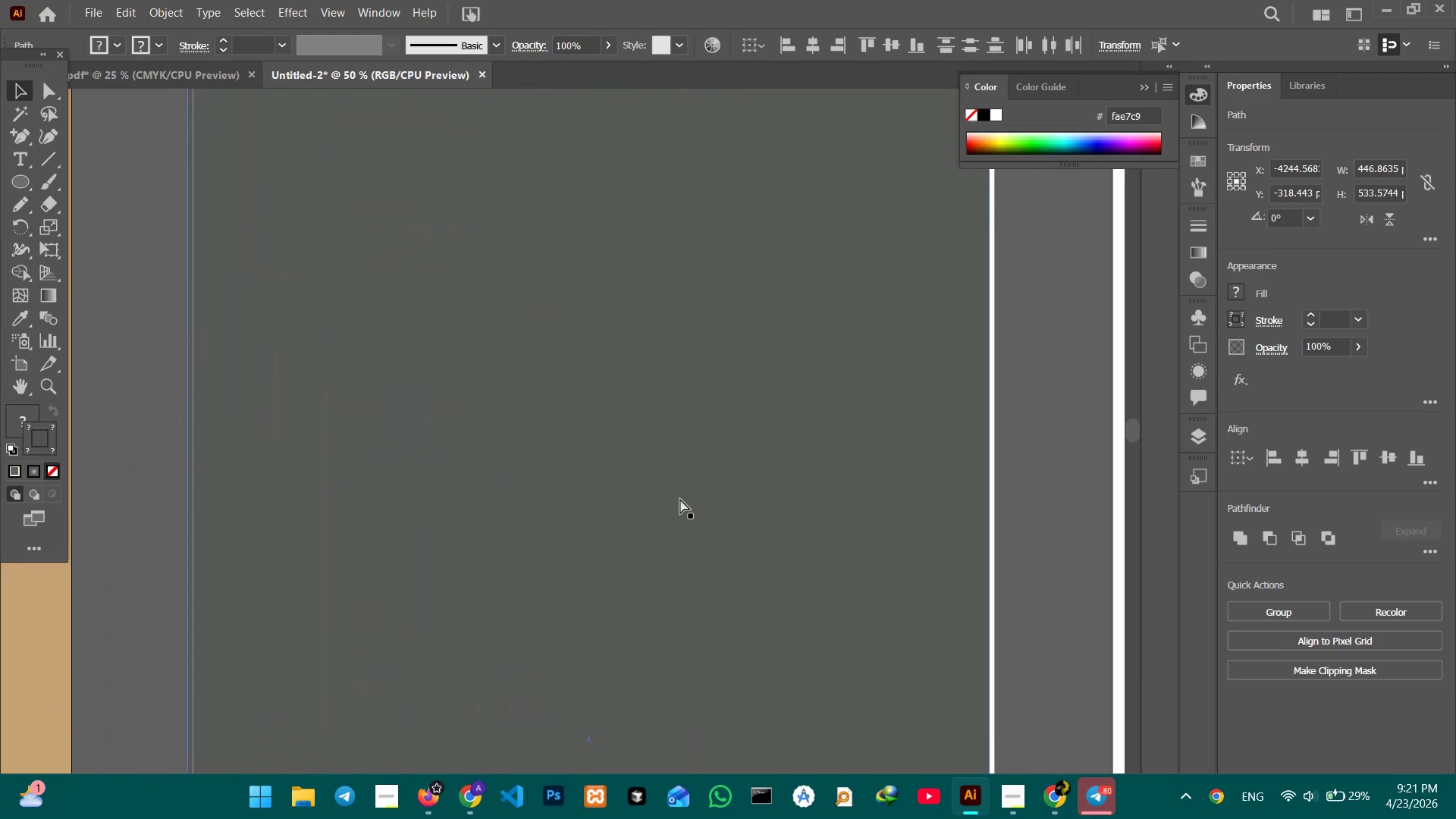 
key(Control+Minus)
 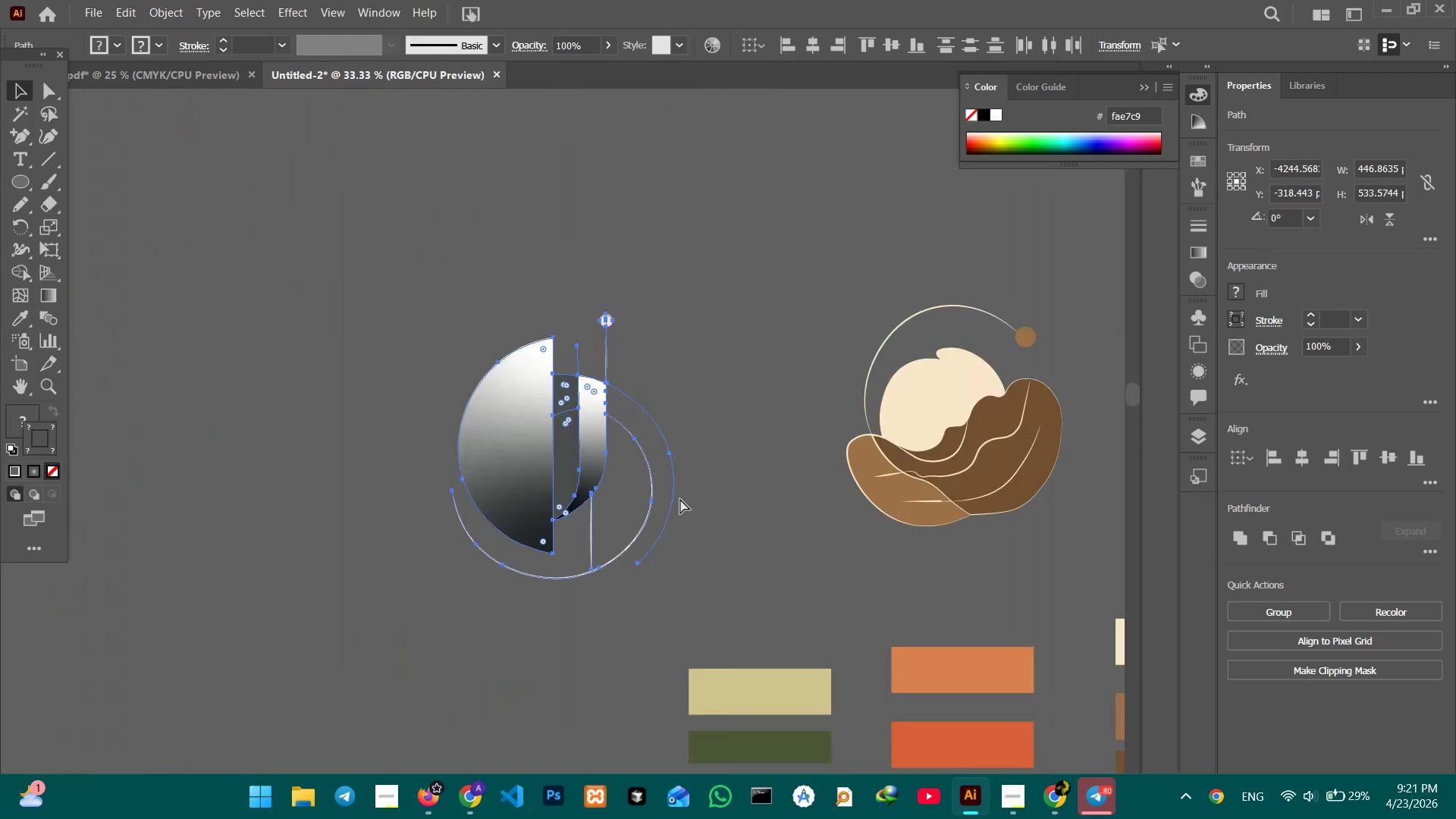 
key(Control+Minus)
 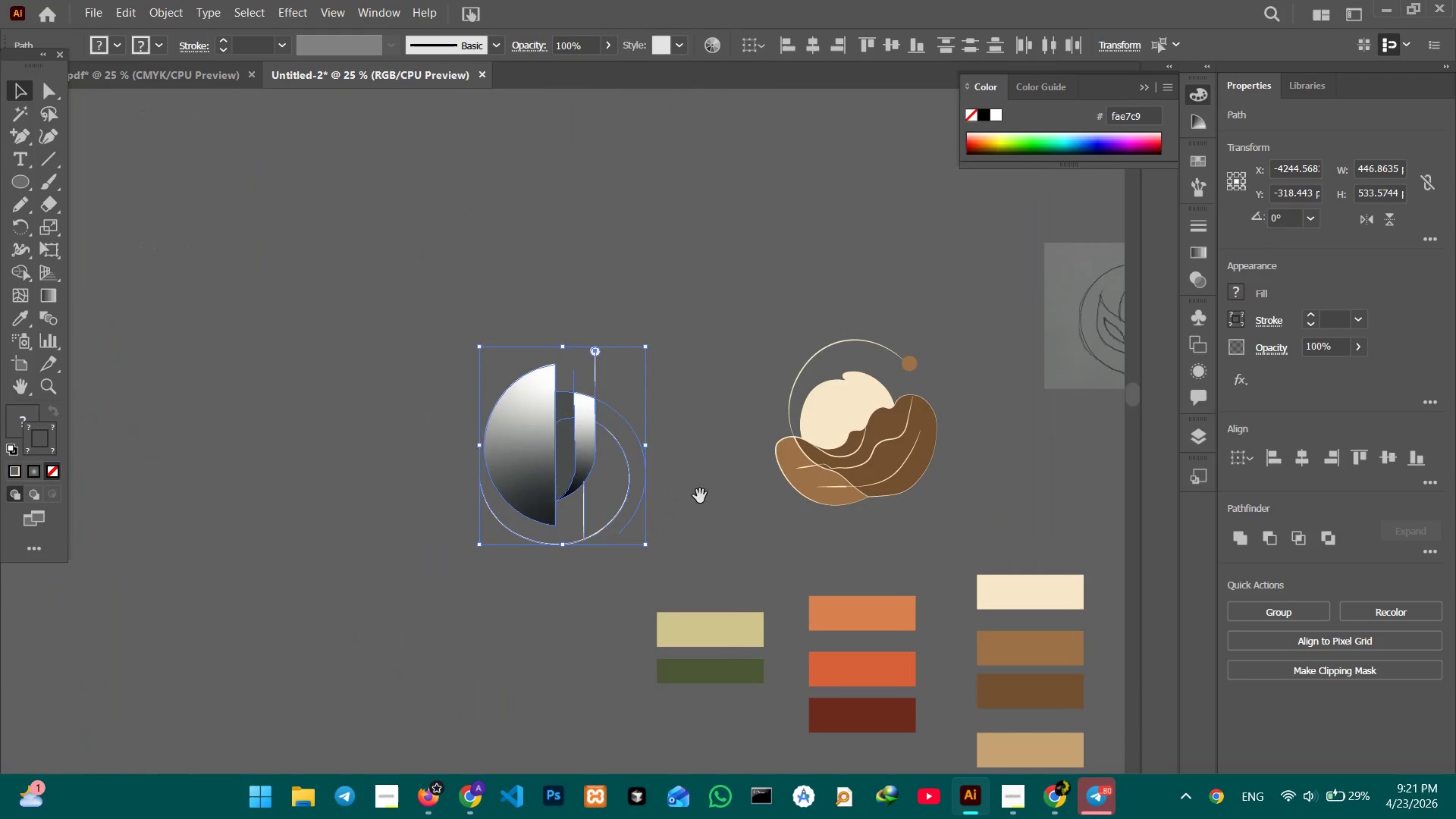 
hold_key(key=Space, duration=1.5)
 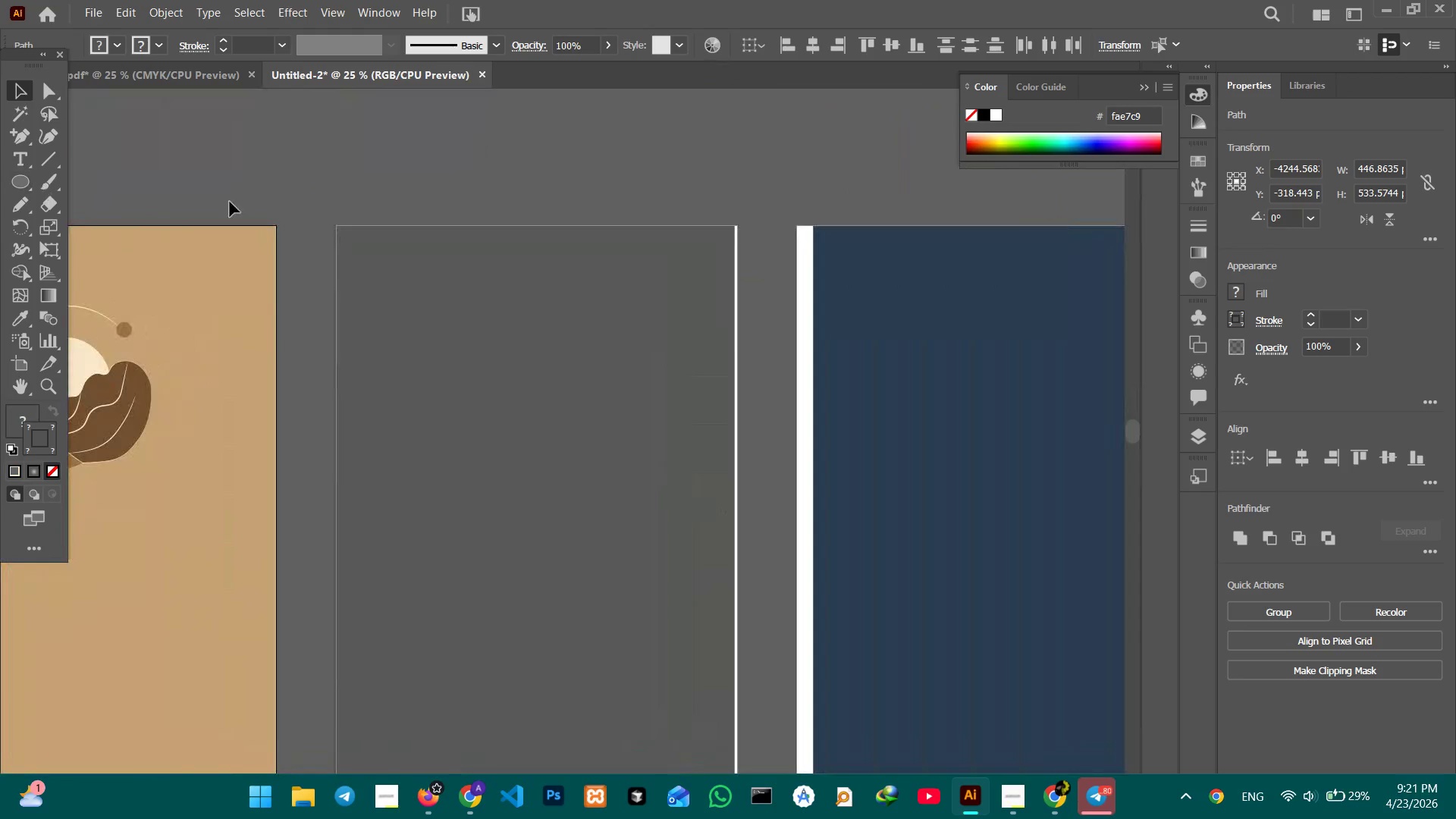 
left_click_drag(start_coordinate=[918, 458], to_coordinate=[241, 365])
 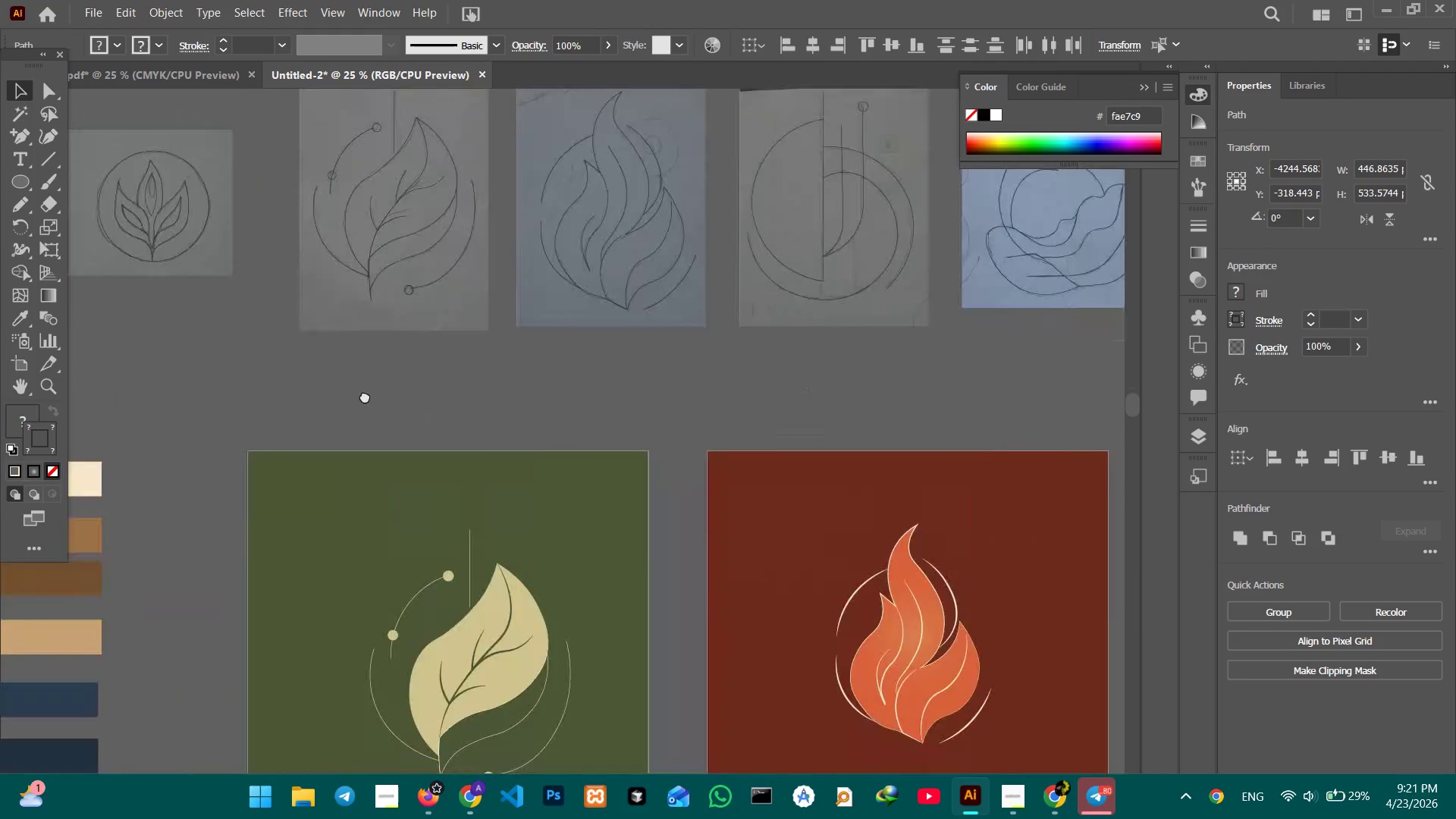 
left_click_drag(start_coordinate=[802, 419], to_coordinate=[245, 394])
 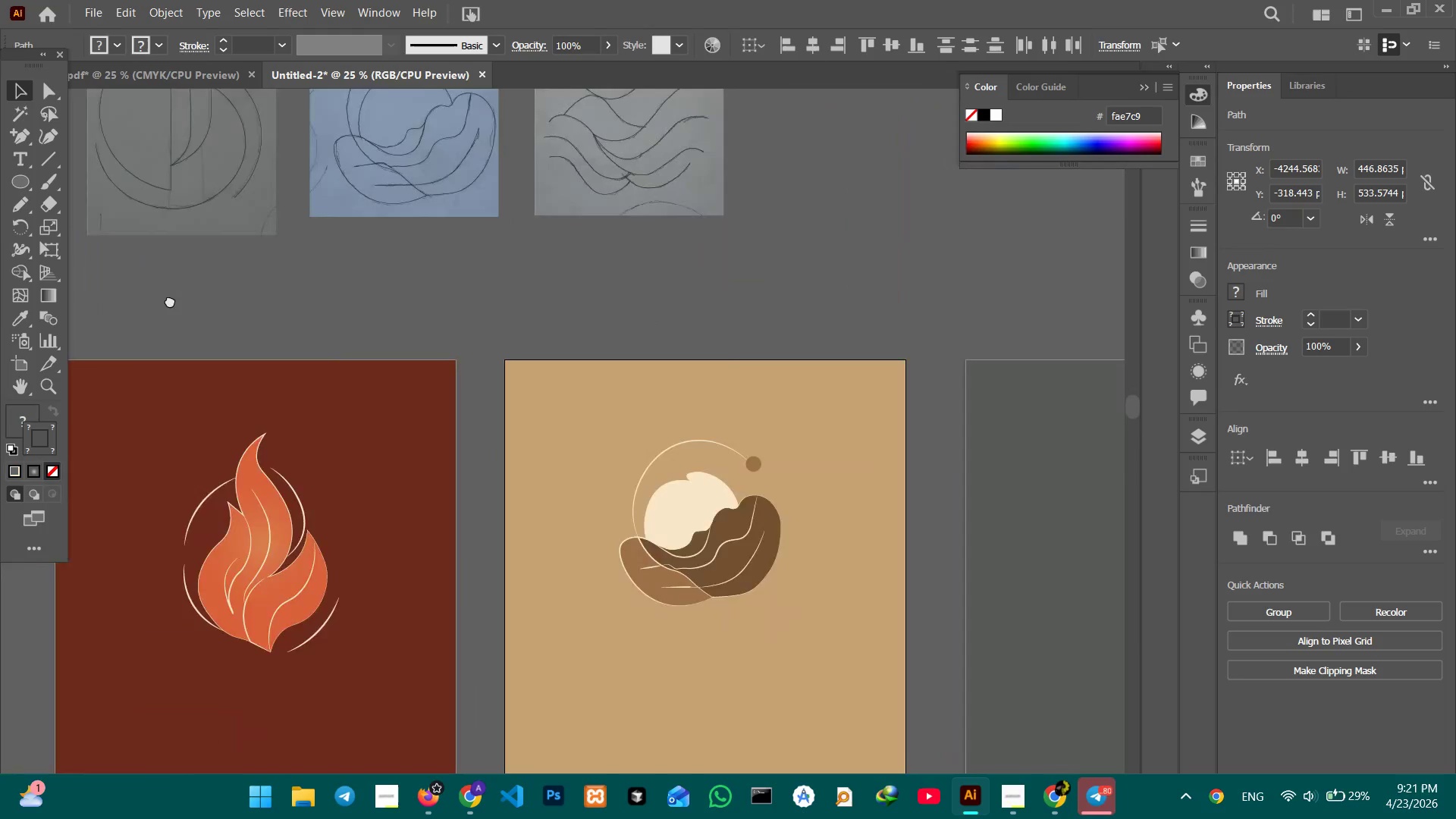 
left_click_drag(start_coordinate=[709, 412], to_coordinate=[93, 292])
 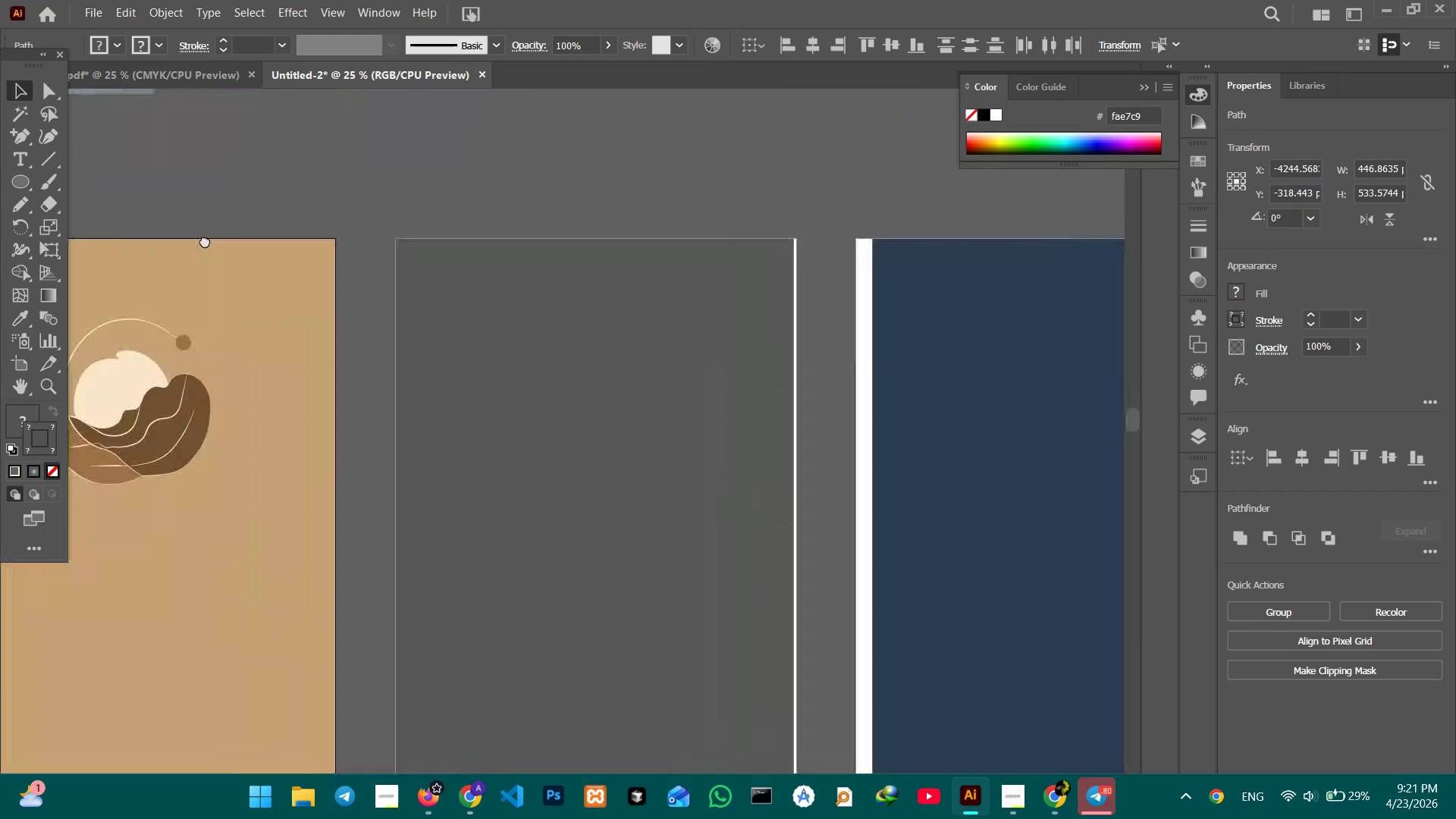 
left_click_drag(start_coordinate=[661, 350], to_coordinate=[177, 234])
 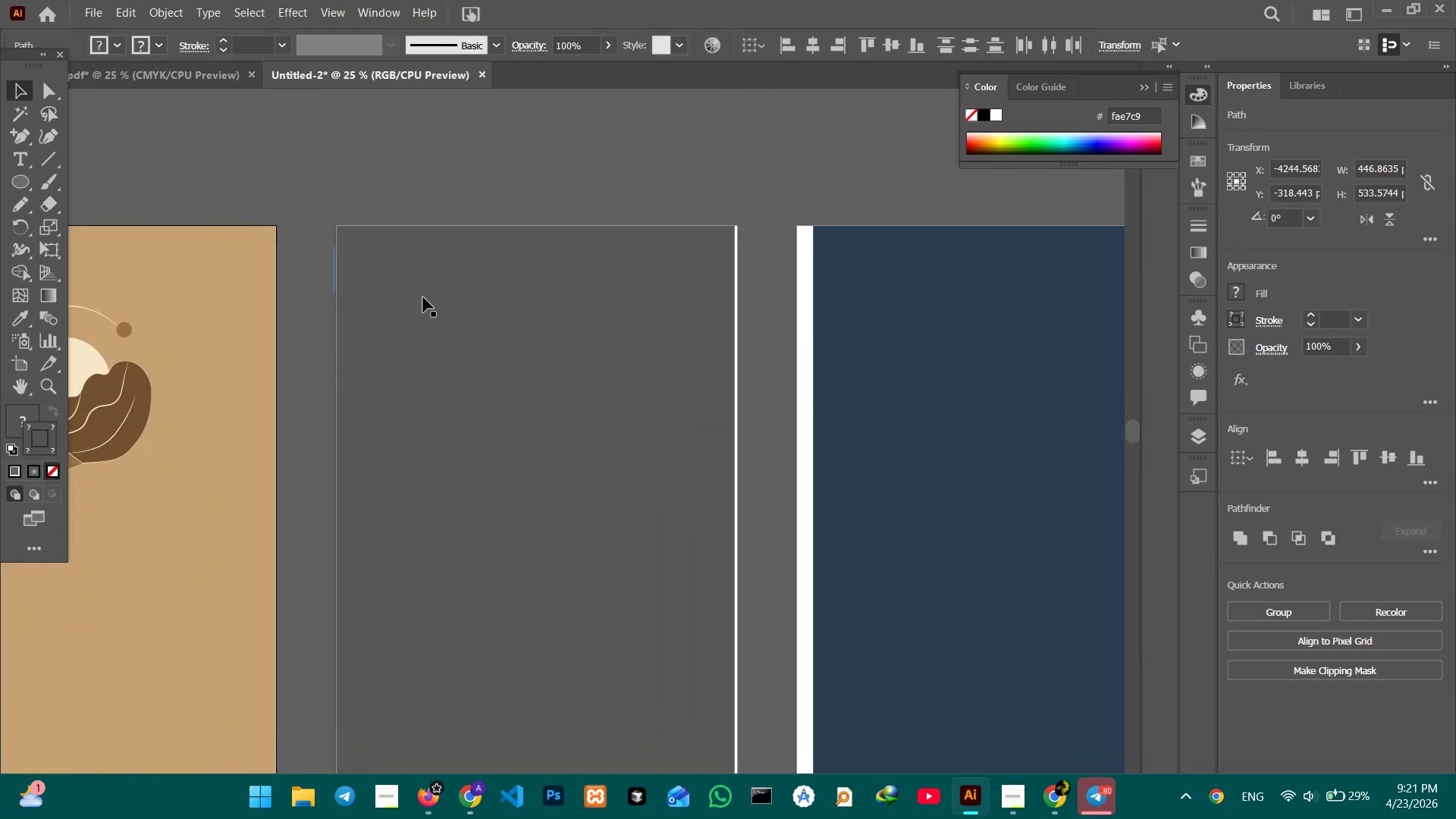 
hold_key(key=Space, duration=0.53)
 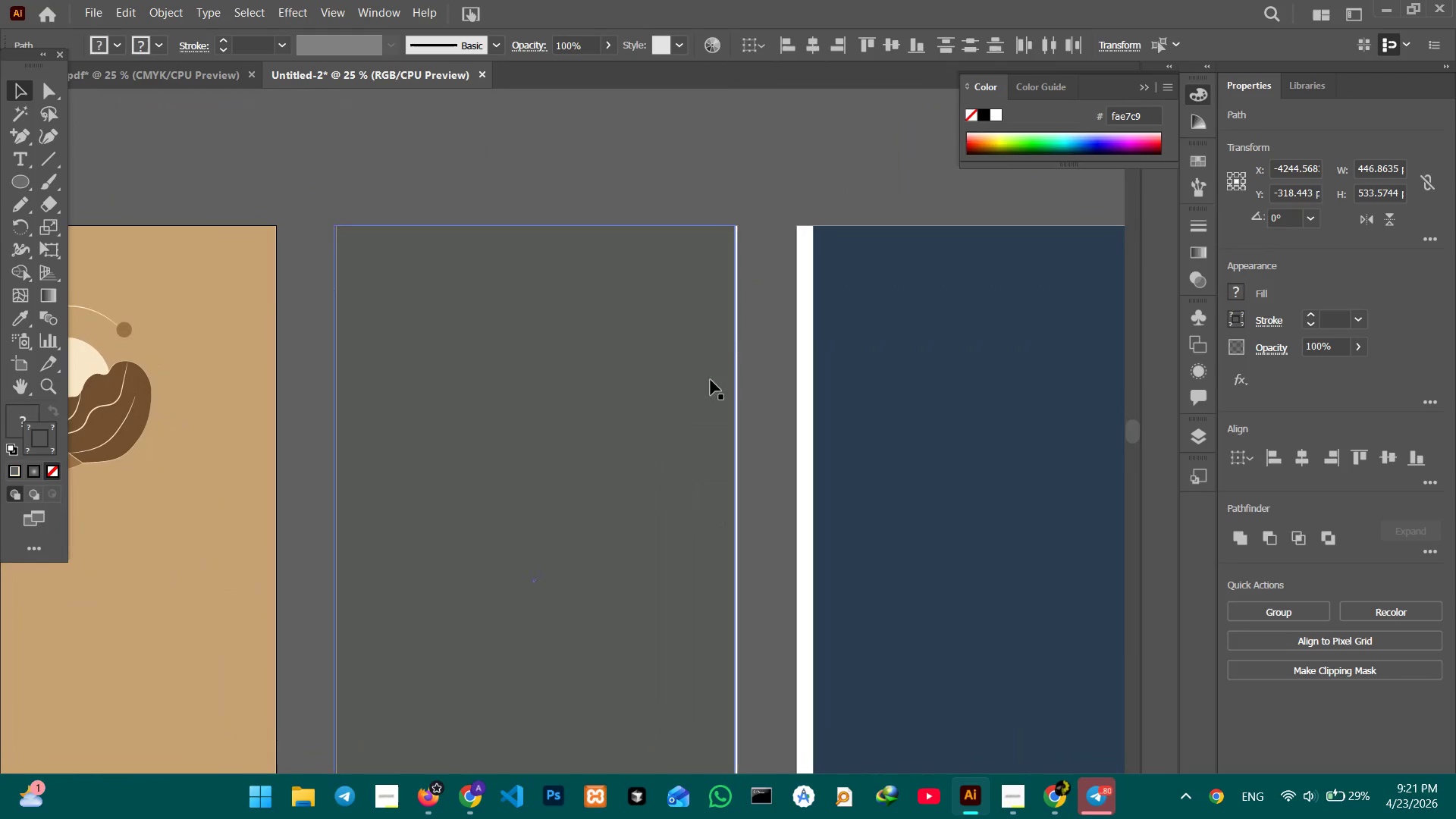 
left_click([711, 380])
 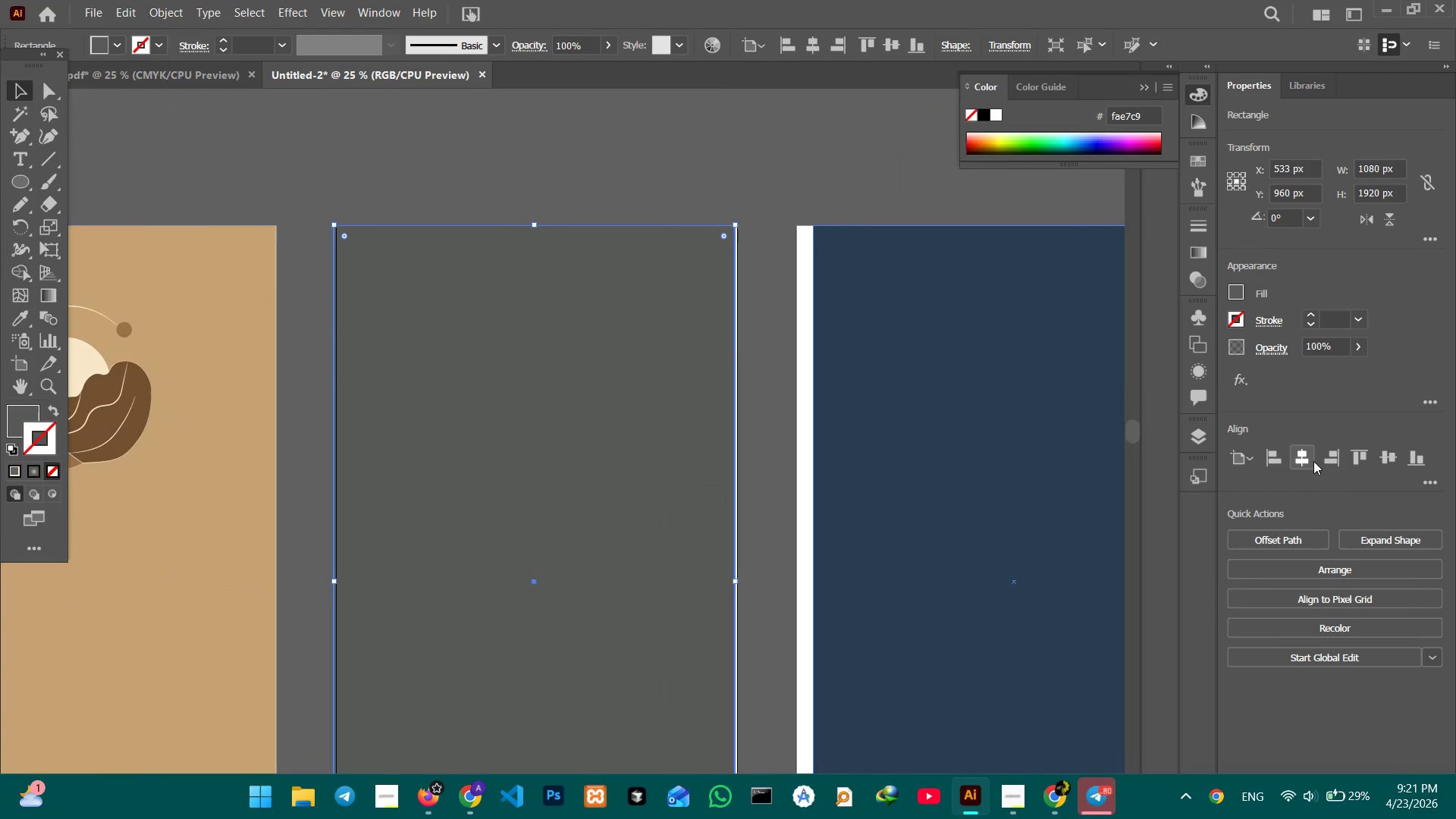 
left_click([1301, 460])
 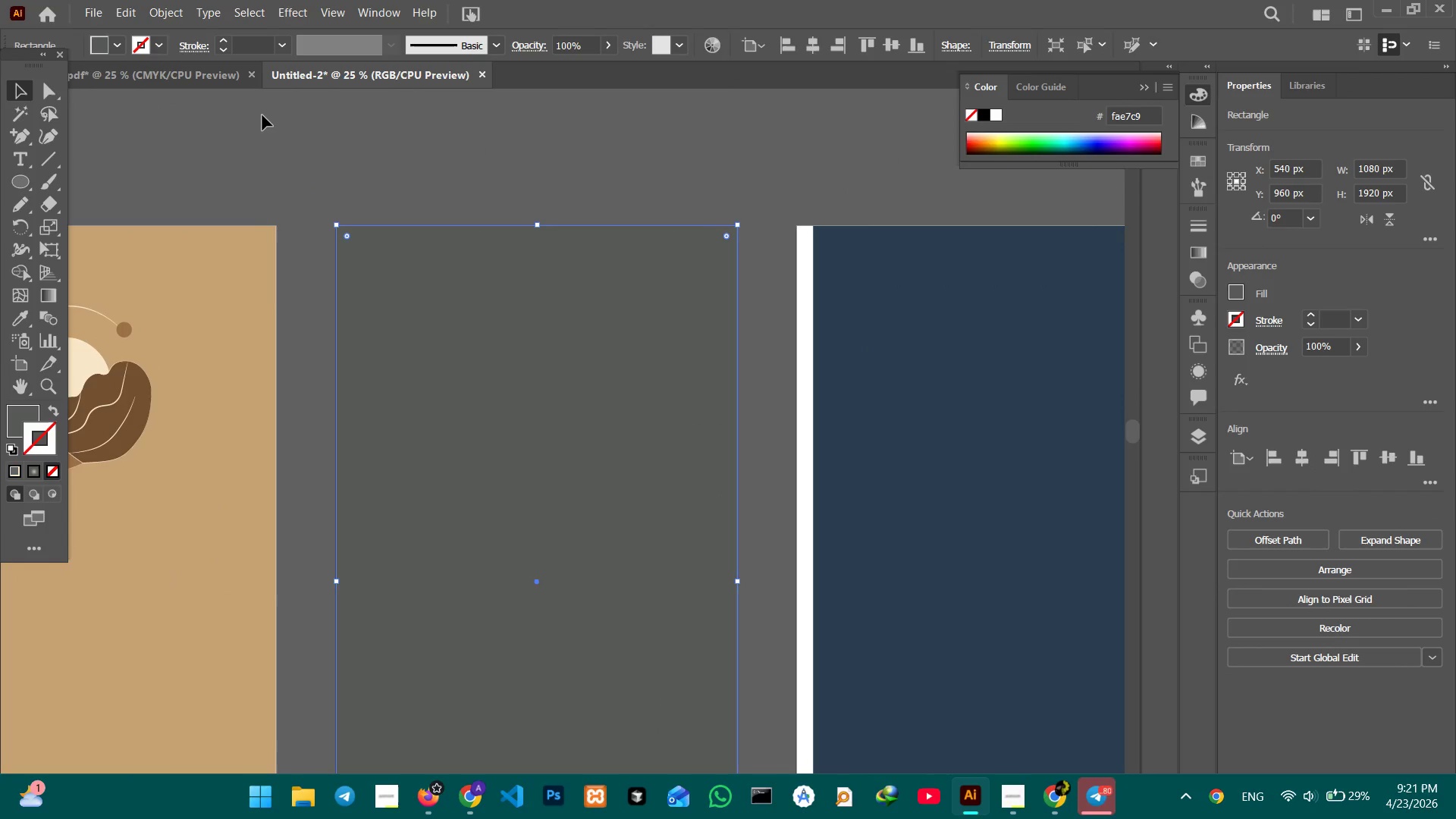 
key(Control+V)
 